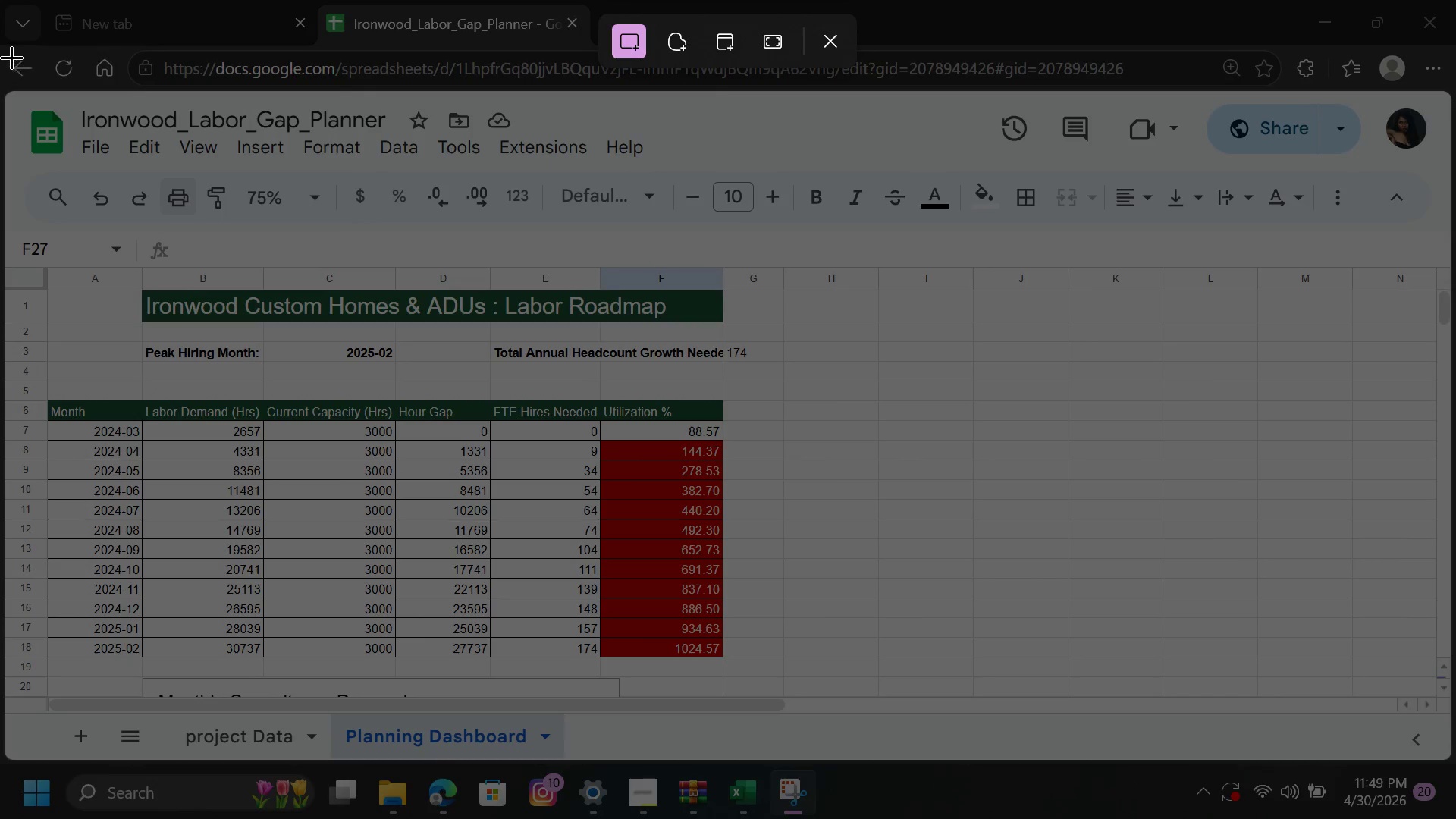 
left_click_drag(start_coordinate=[12, 50], to_coordinate=[1439, 817])
 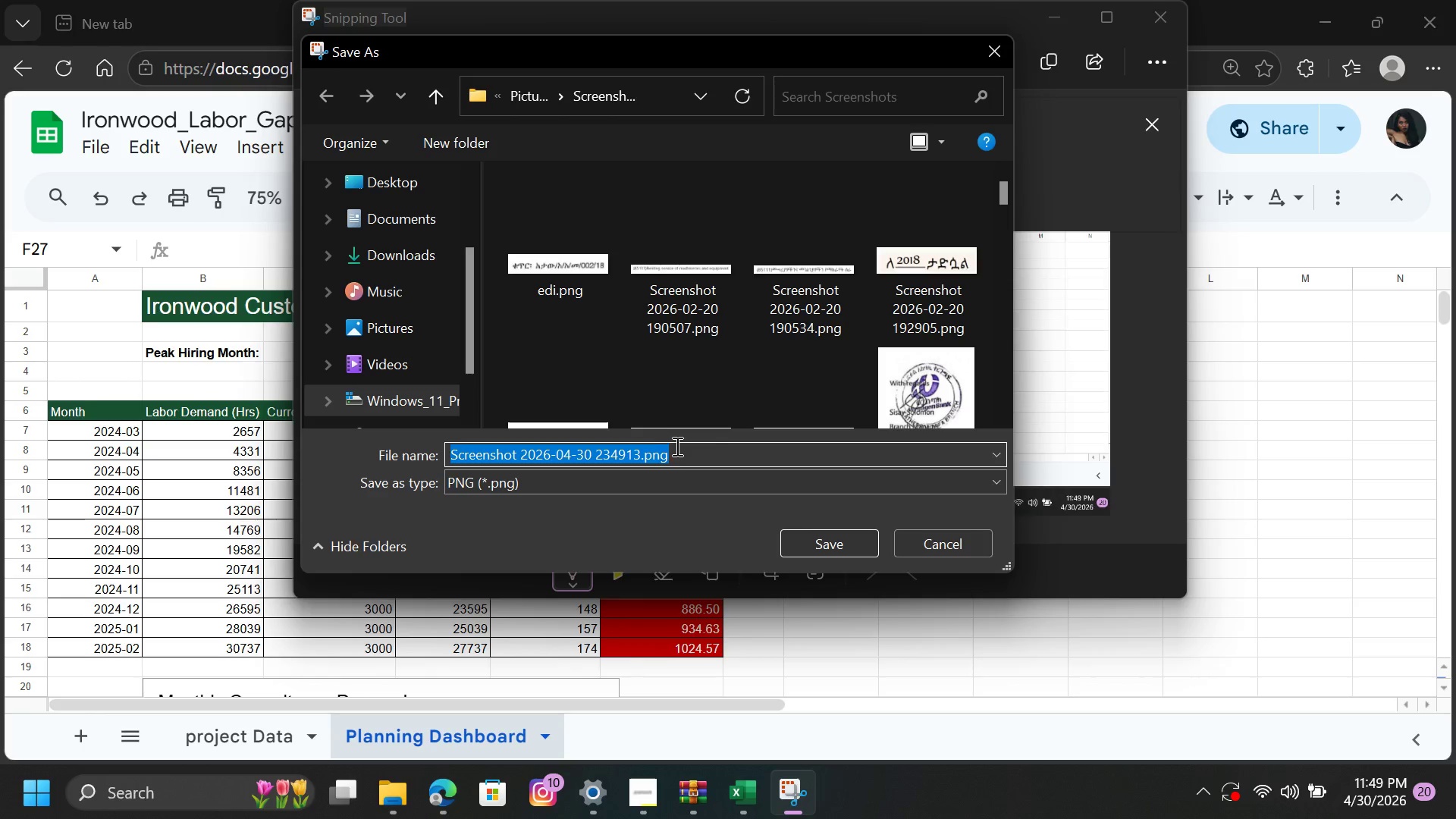 
wait(6.25)
 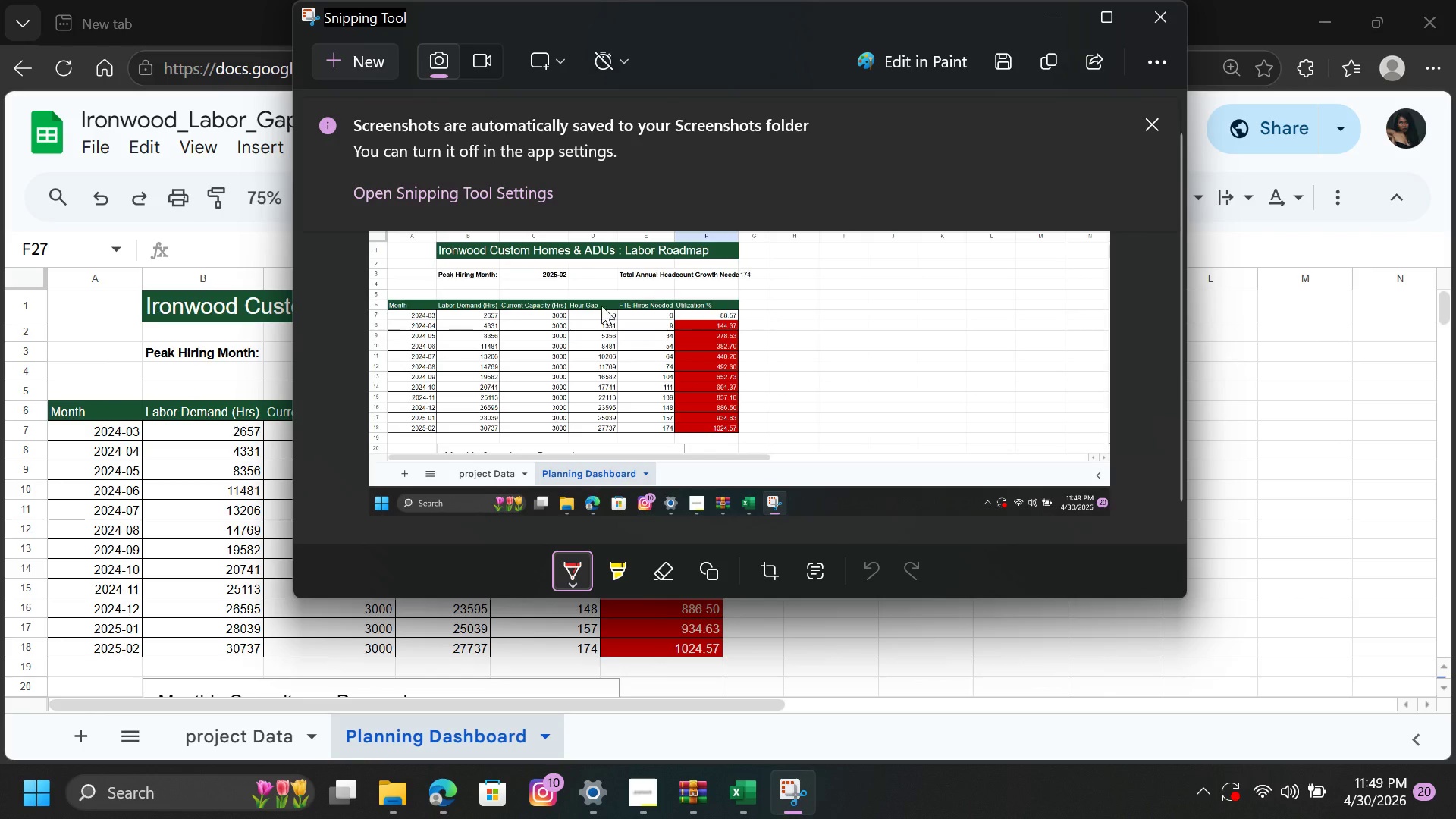 
left_click([519, 96])
 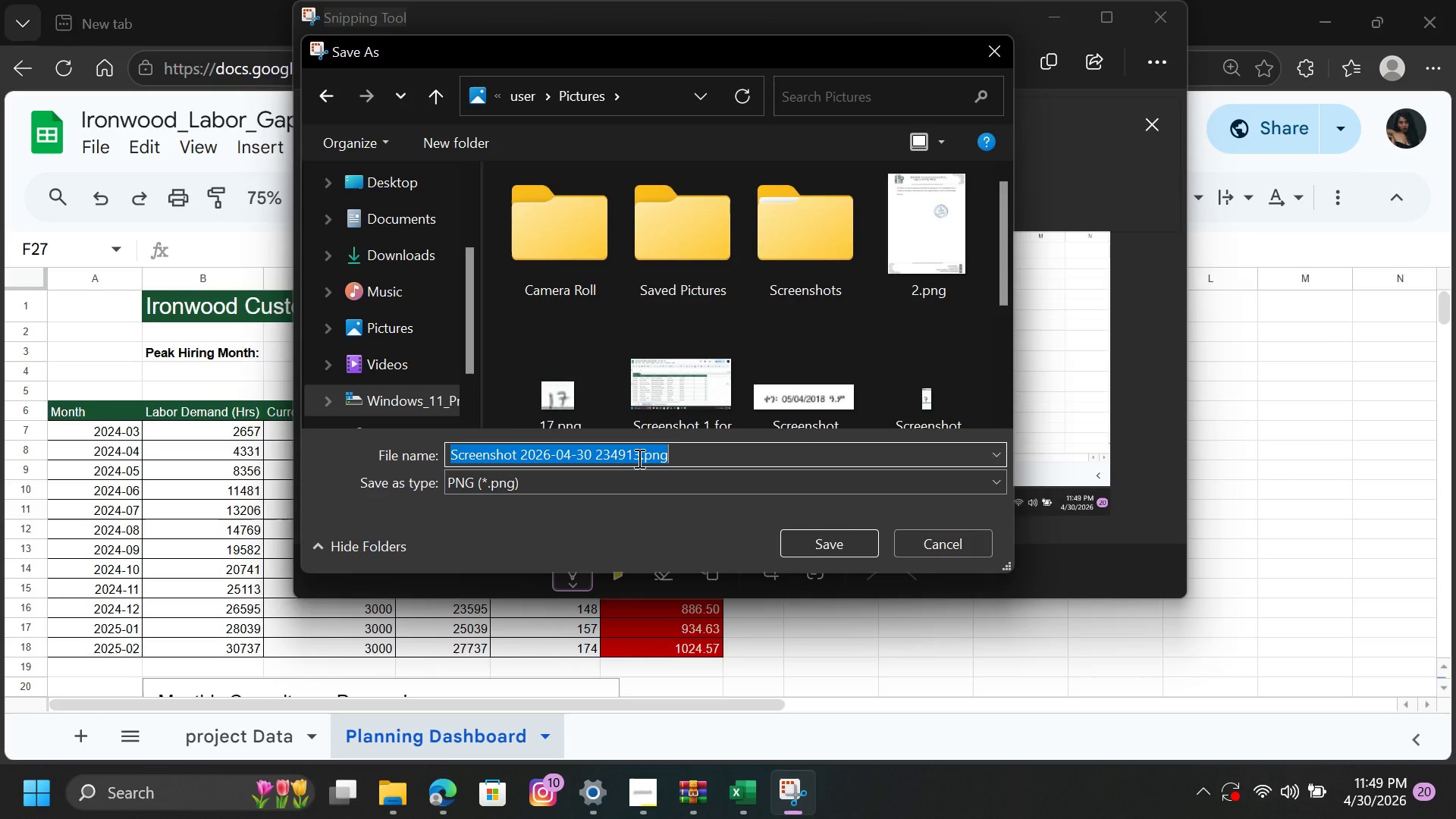 
left_click([645, 458])
 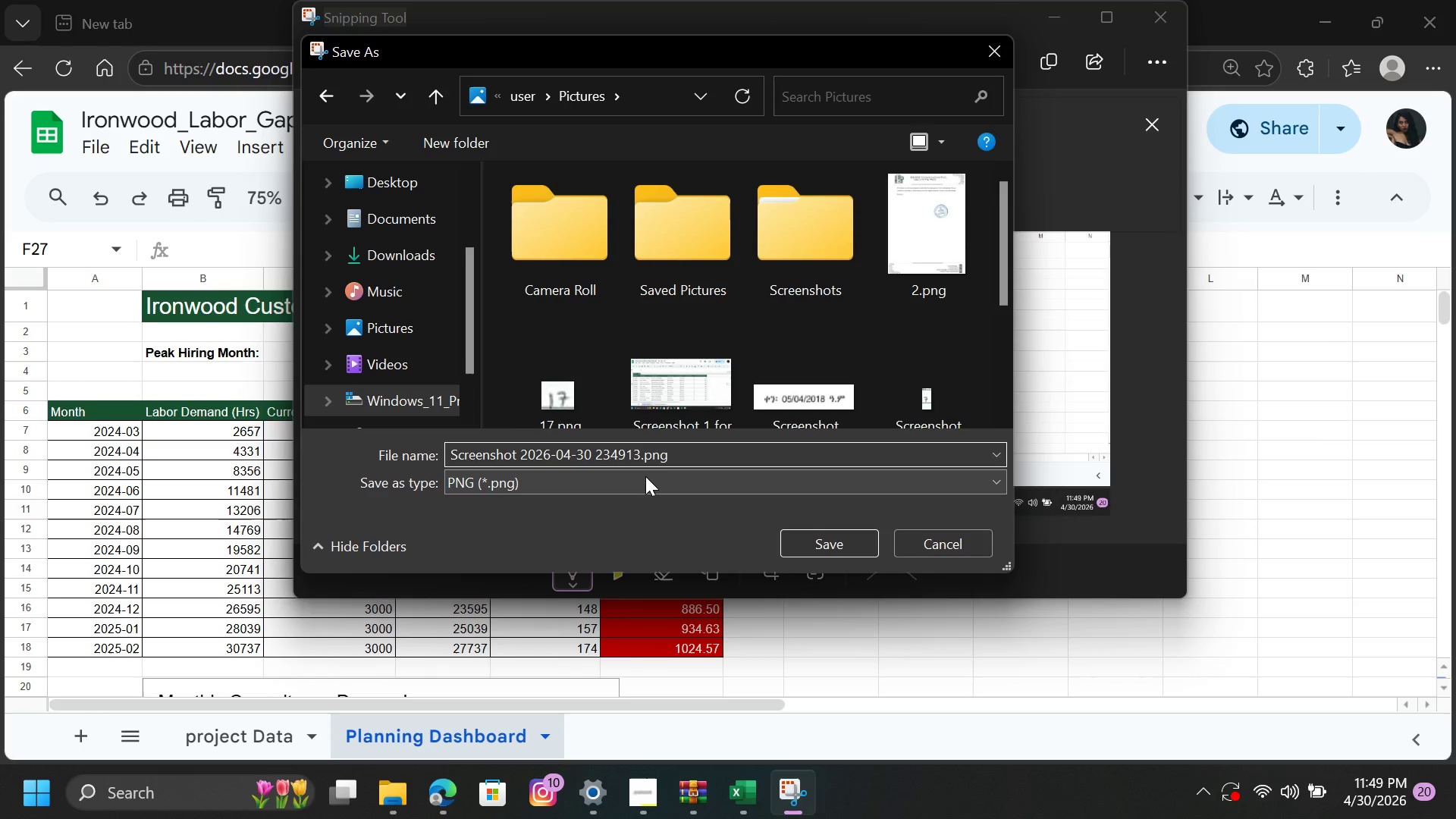 
key(ArrowLeft)
 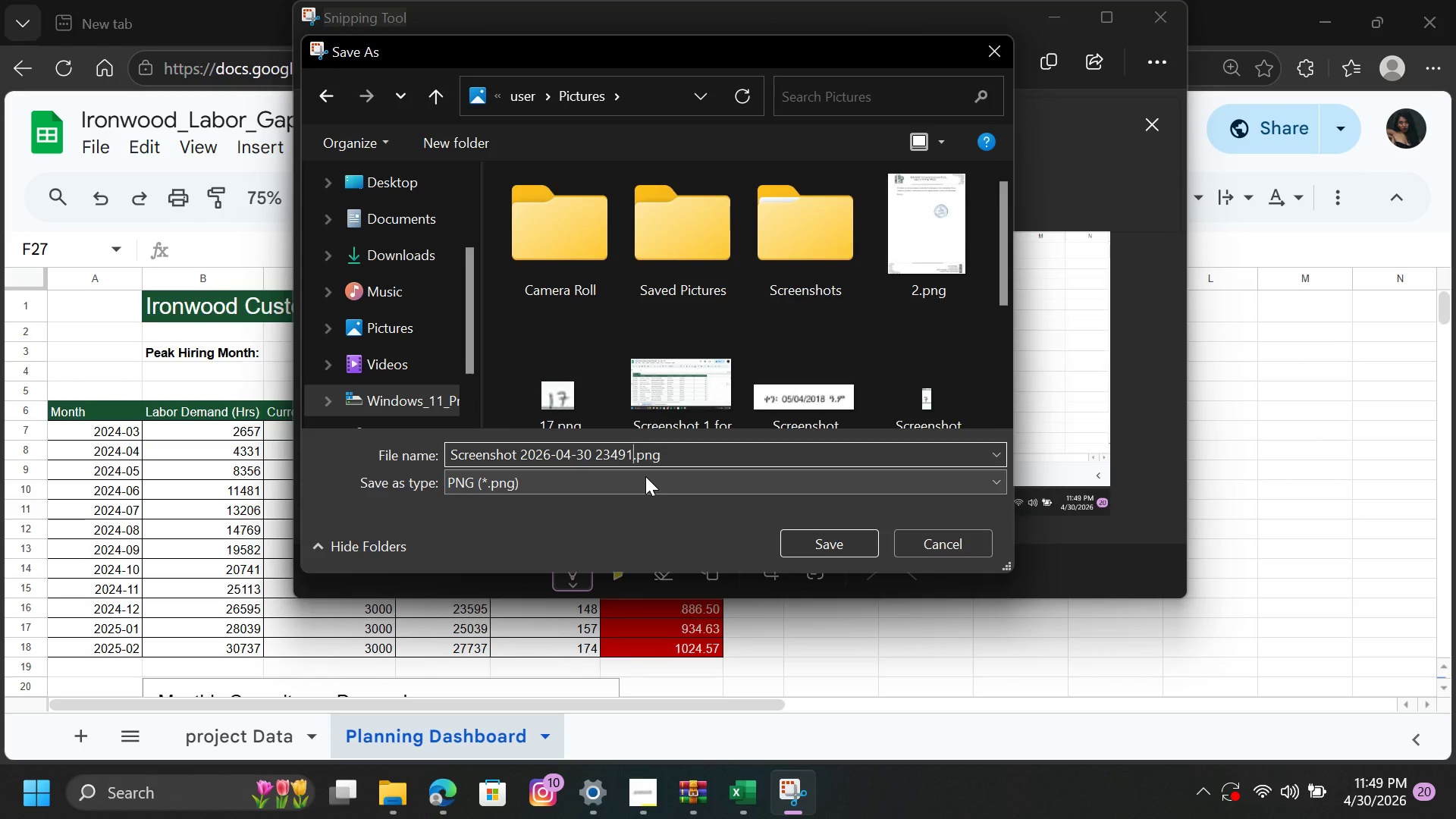 
key(Backspace)
key(Backspace)
key(Backspace)
key(Backspace)
key(Backspace)
key(Backspace)
key(Backspace)
key(Backspace)
key(Backspace)
key(Backspace)
key(Backspace)
type( for )
 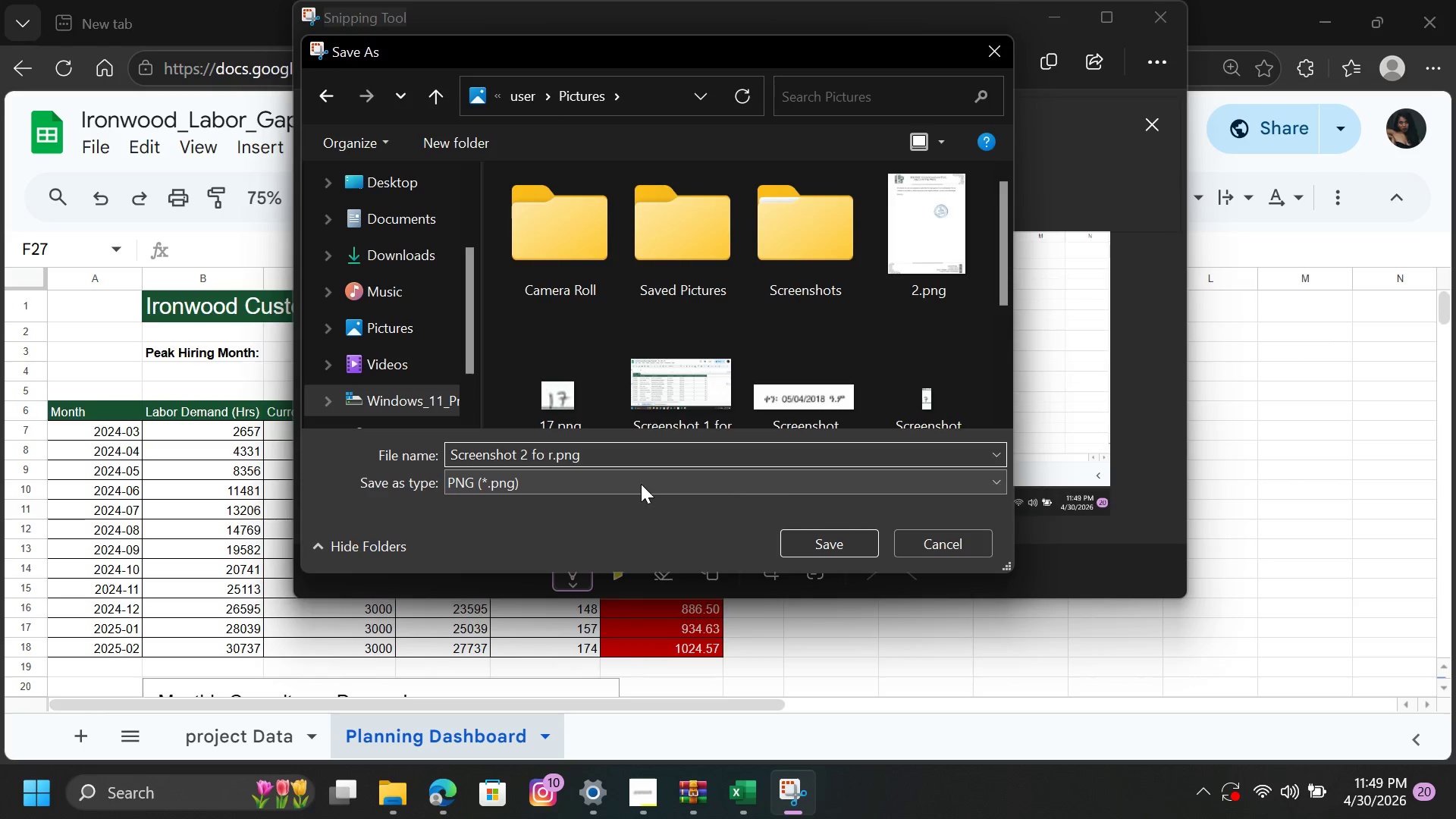 
key(Backspace)
key(Backspace)
type(r ironwood)
 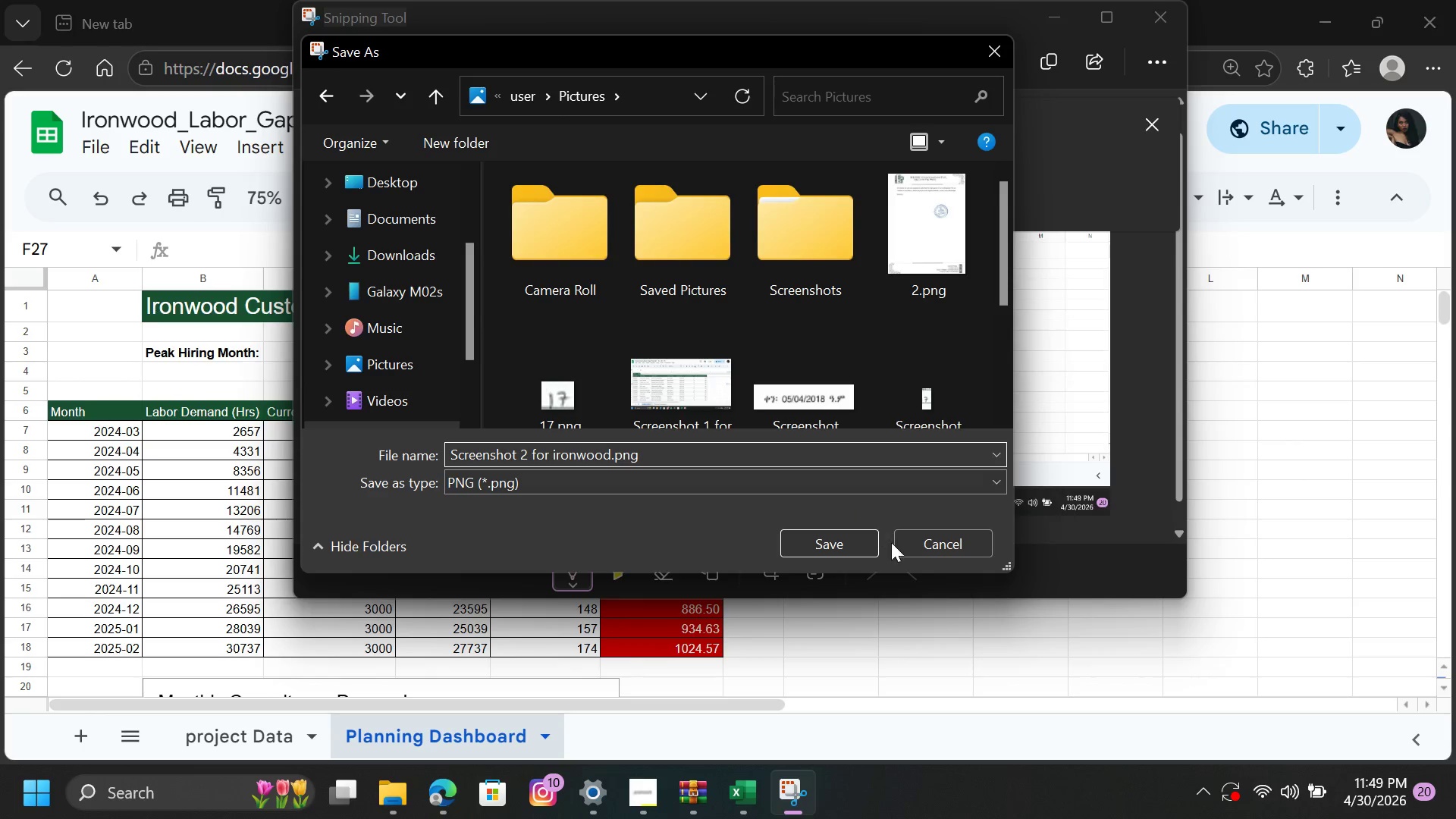 
left_click([852, 551])
 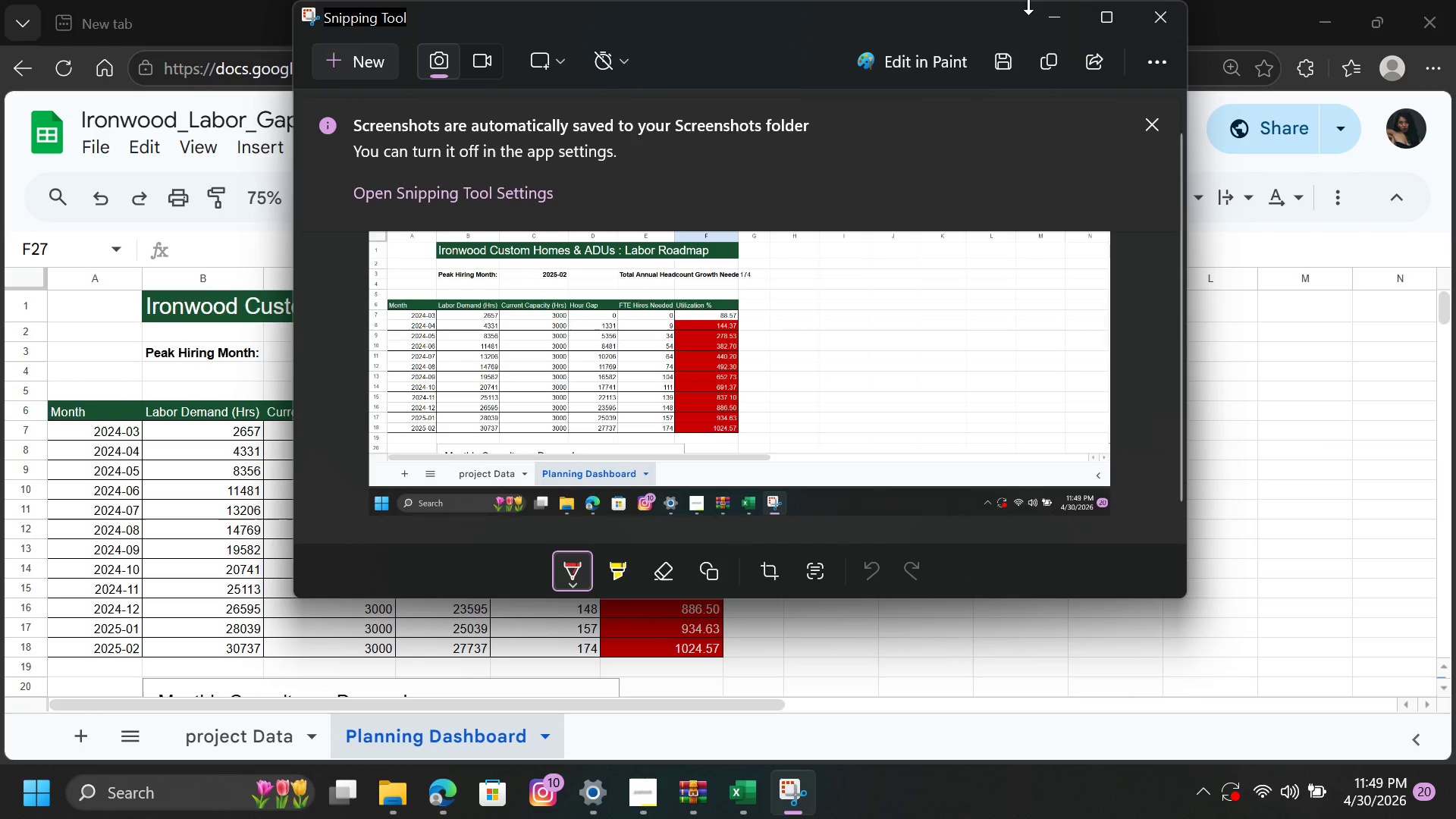 
left_click([1058, 8])
 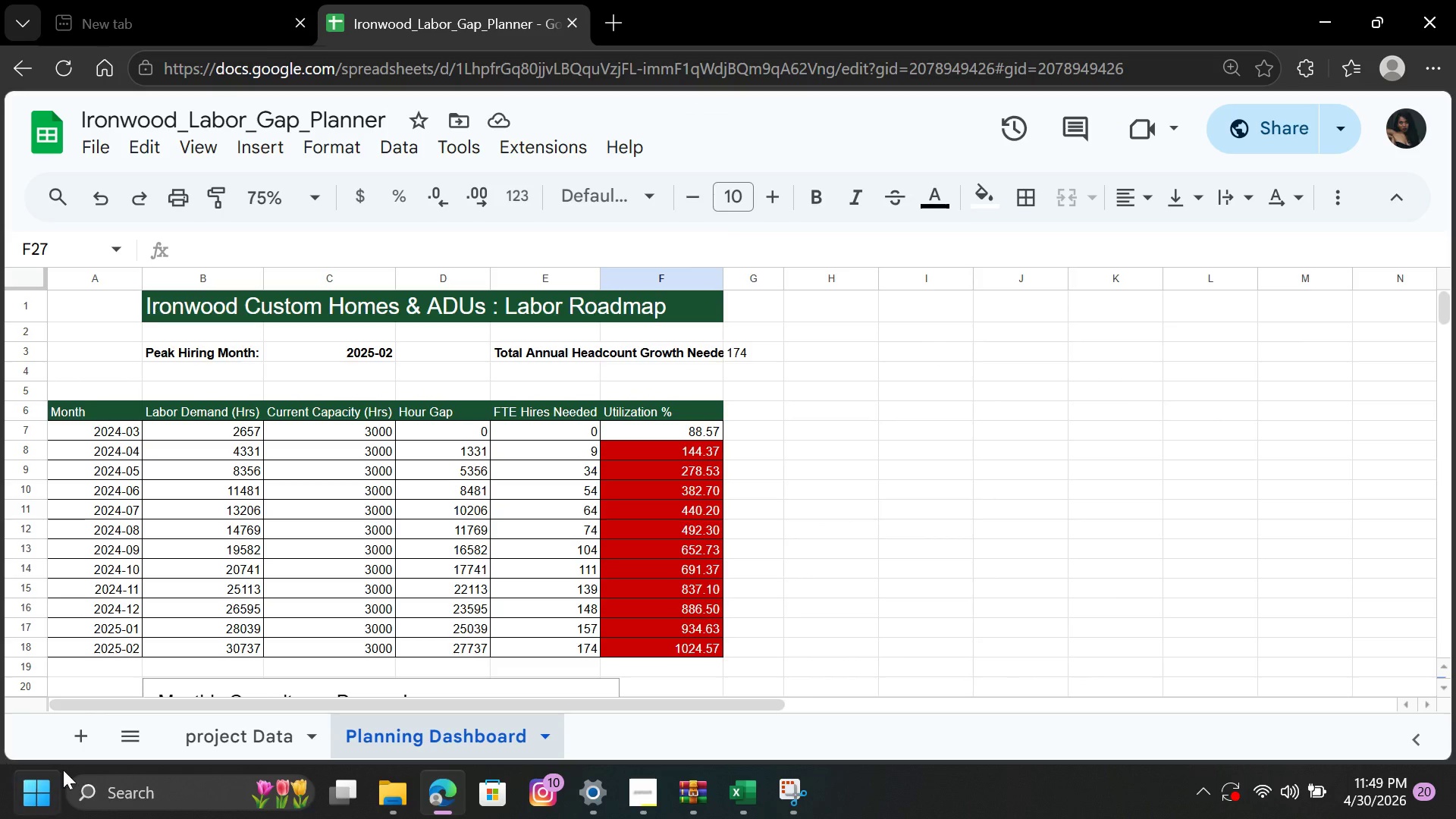 
left_click([193, 736])
 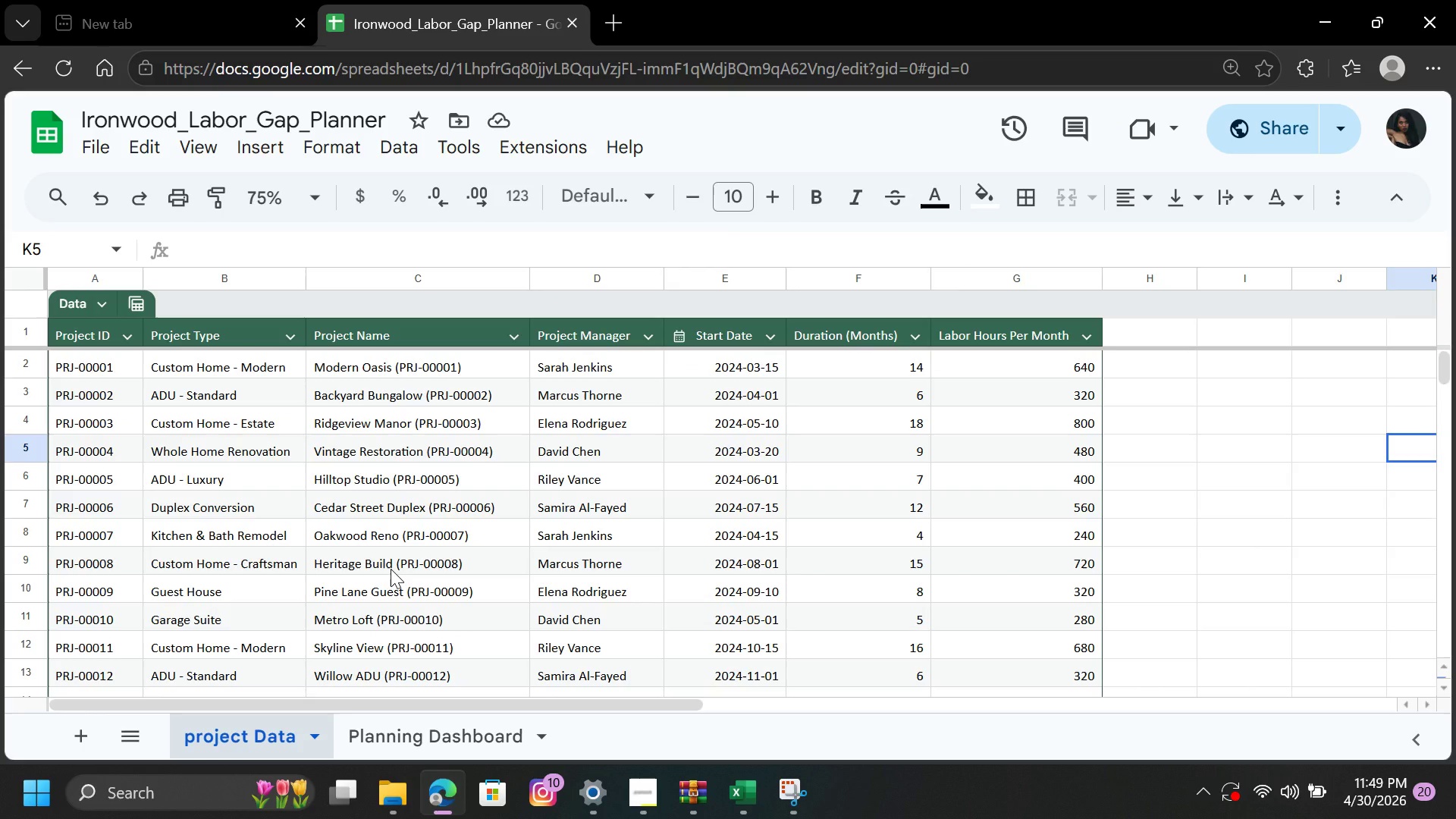 
wait(13.75)
 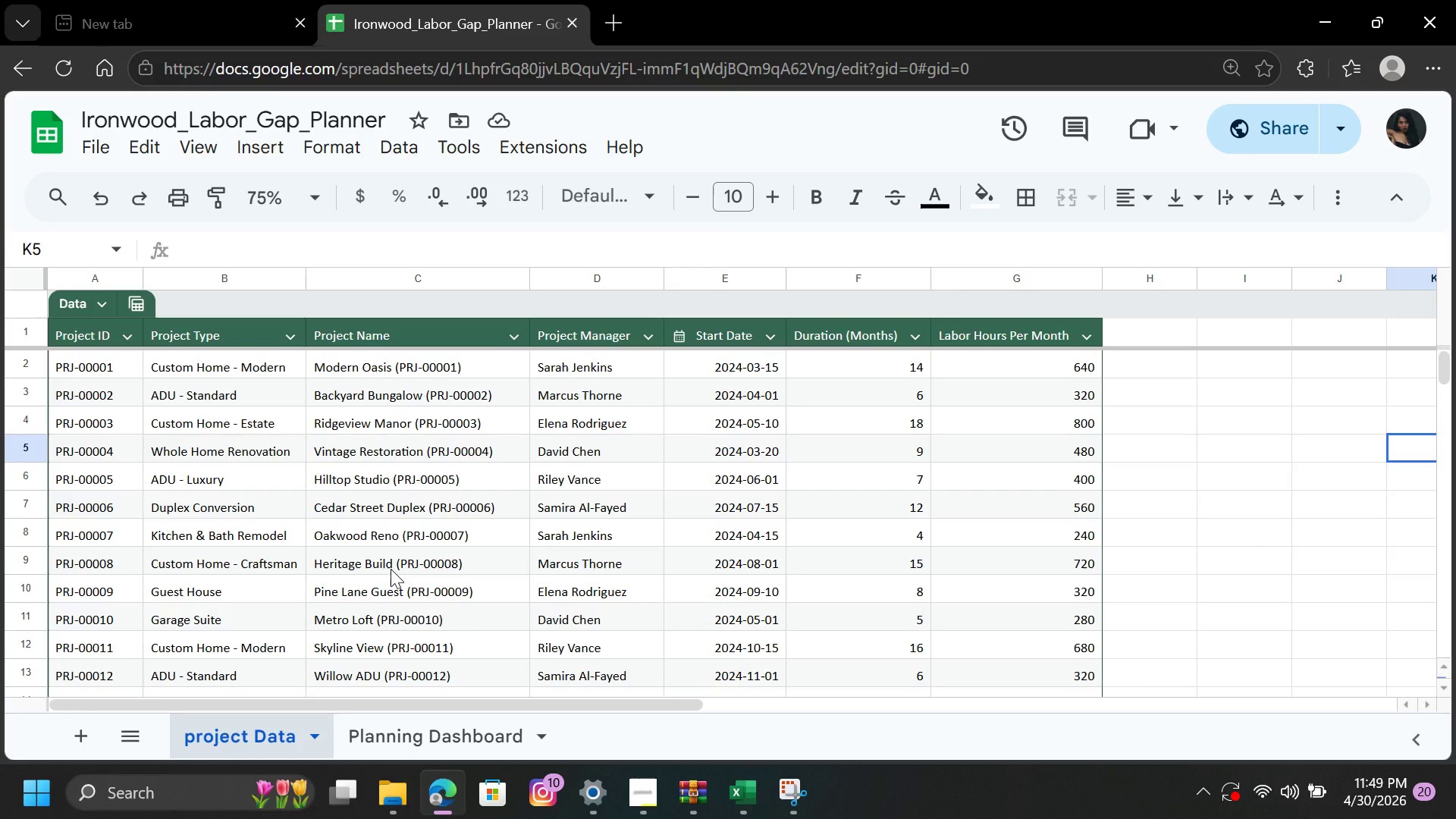 
left_click([710, 367])
 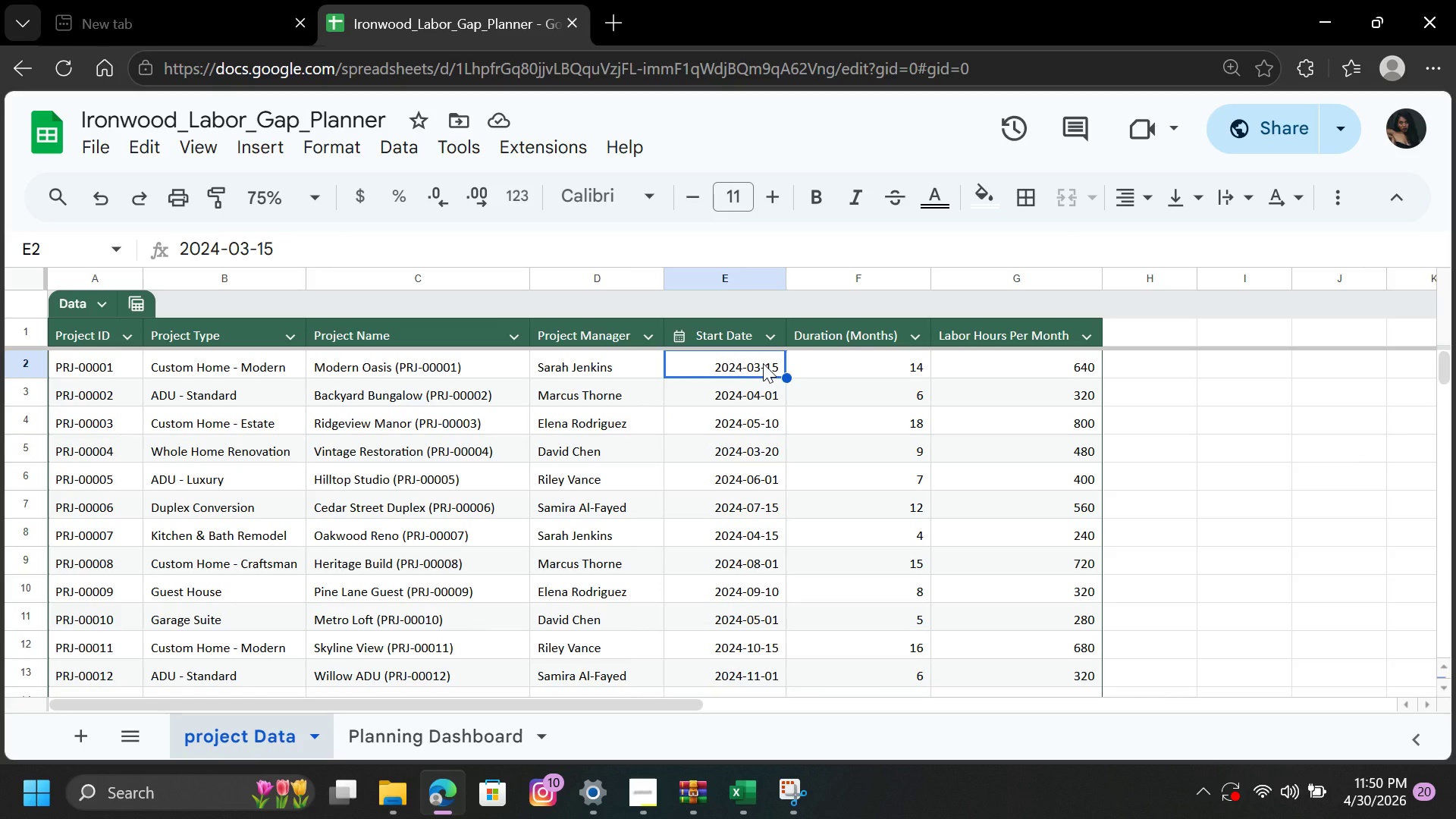 
wait(12.89)
 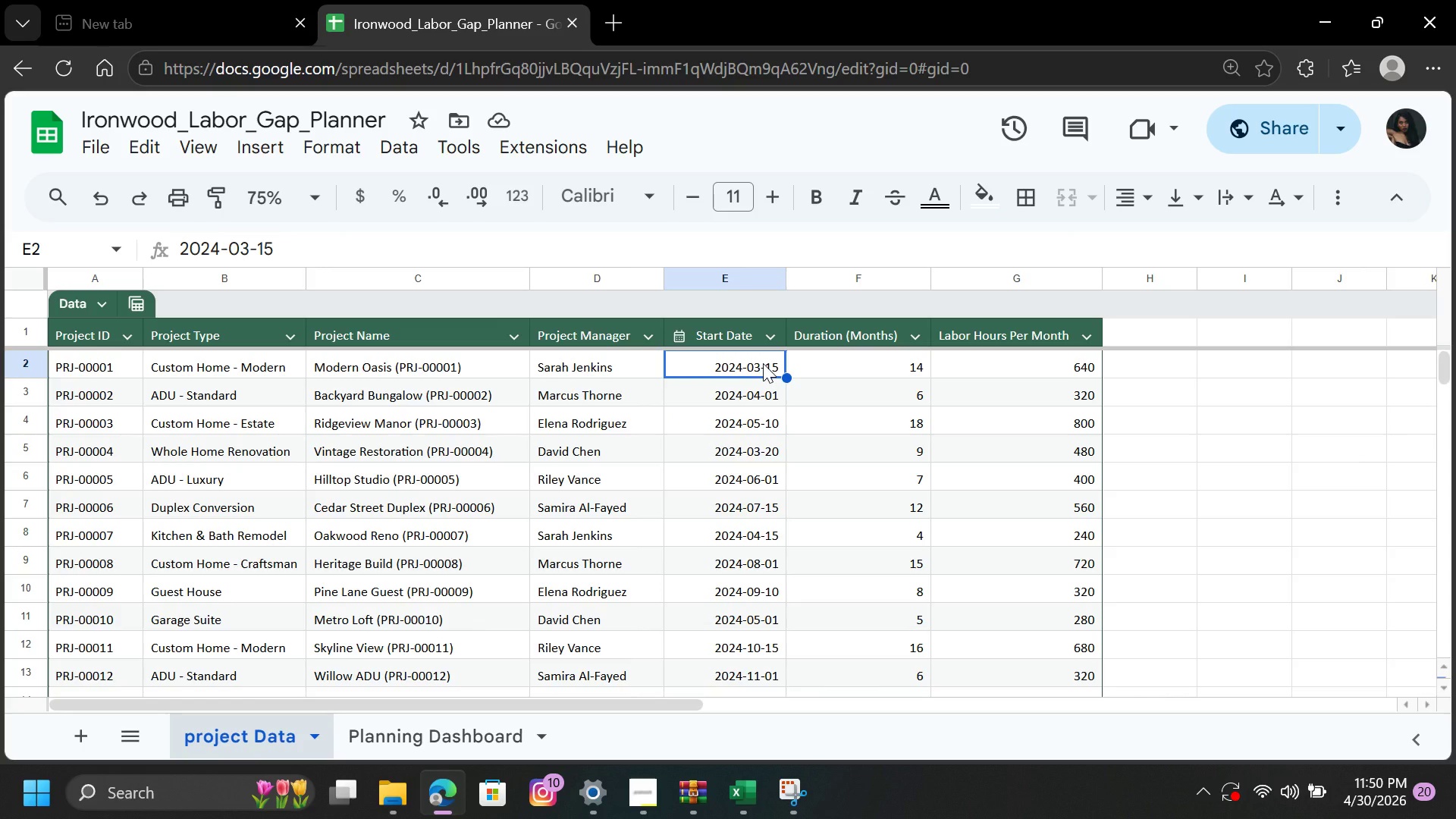 
key(Backspace)
type(2025-1-12)
 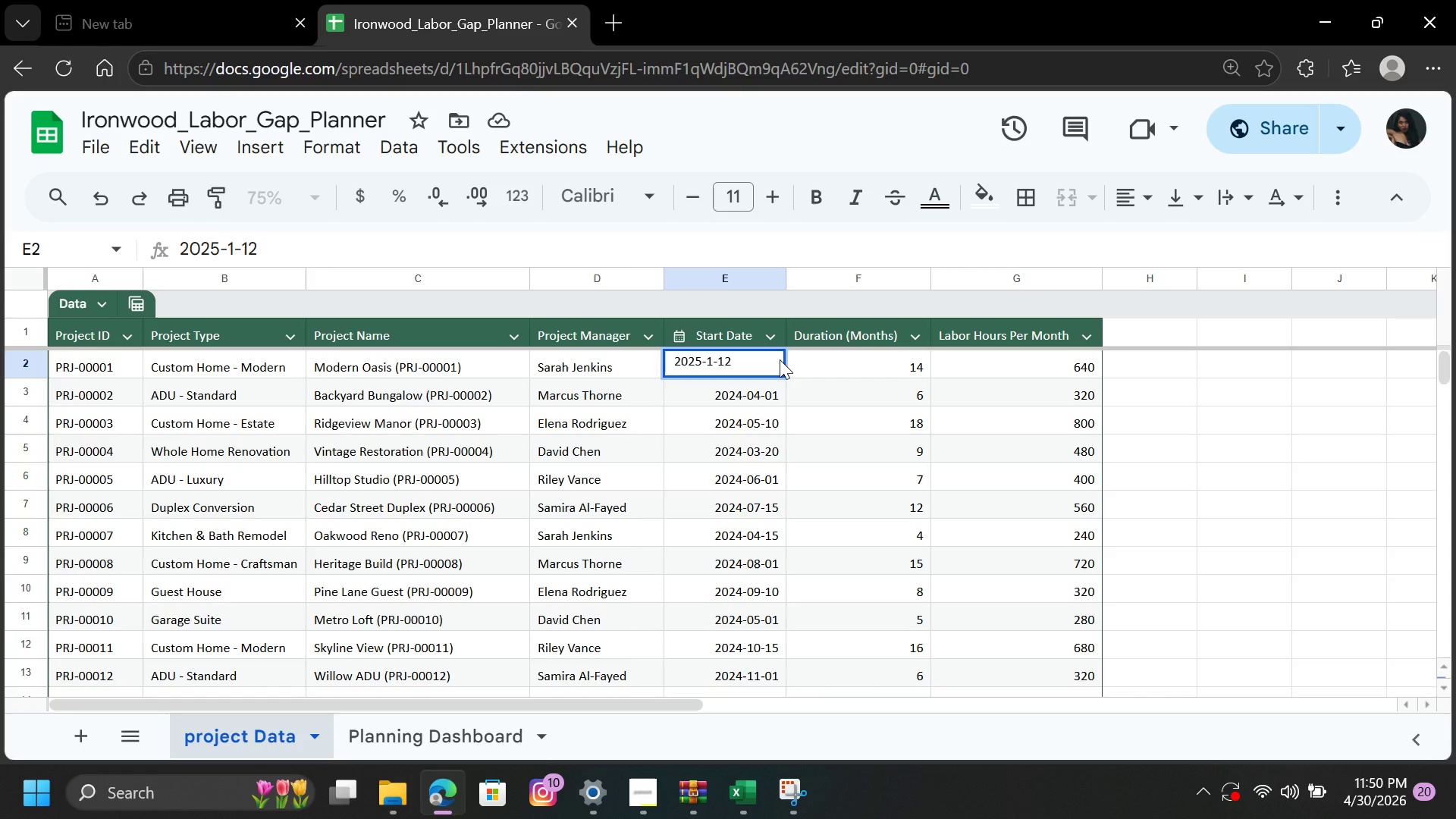 
key(Enter)
 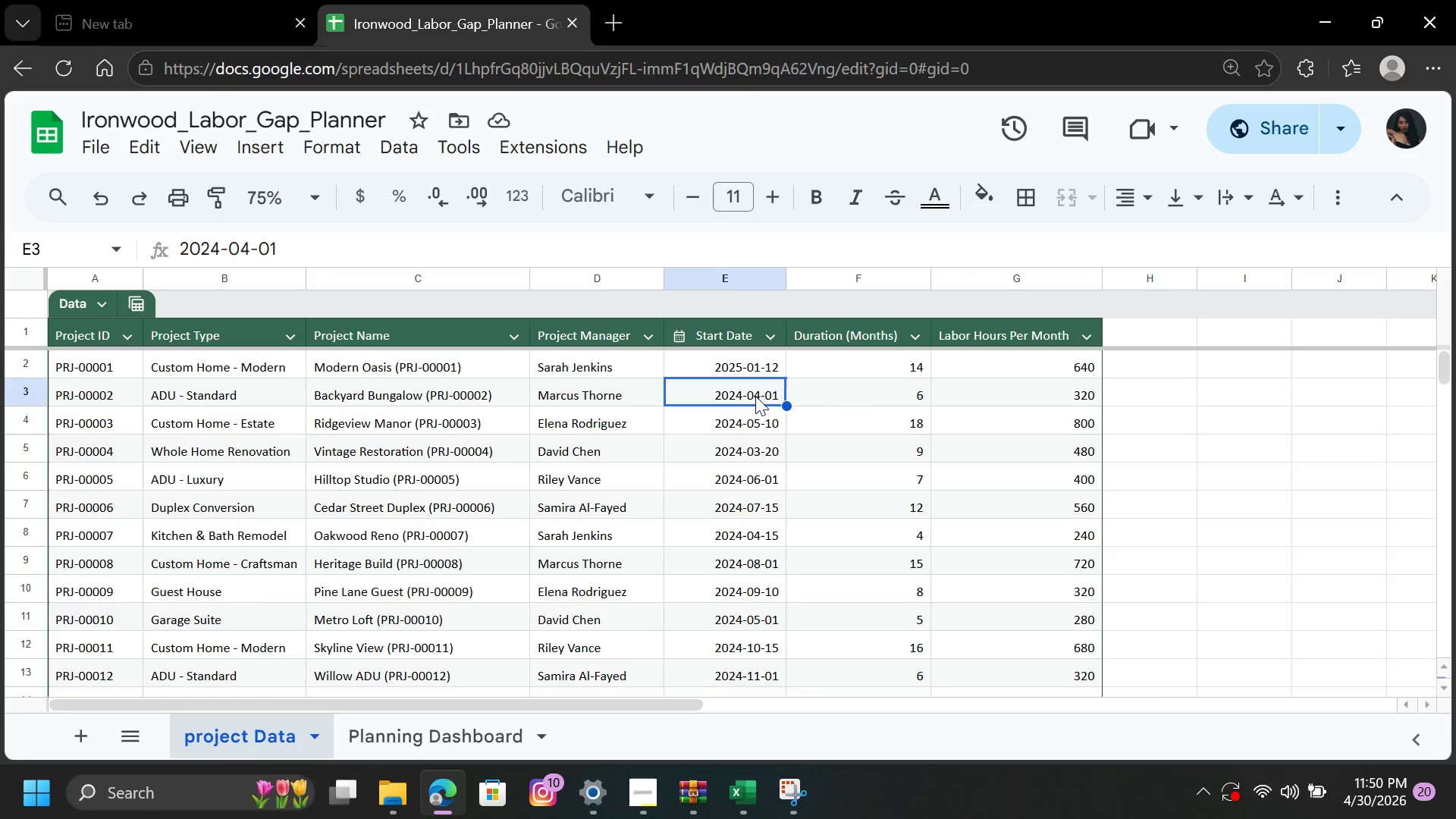 
wait(7.0)
 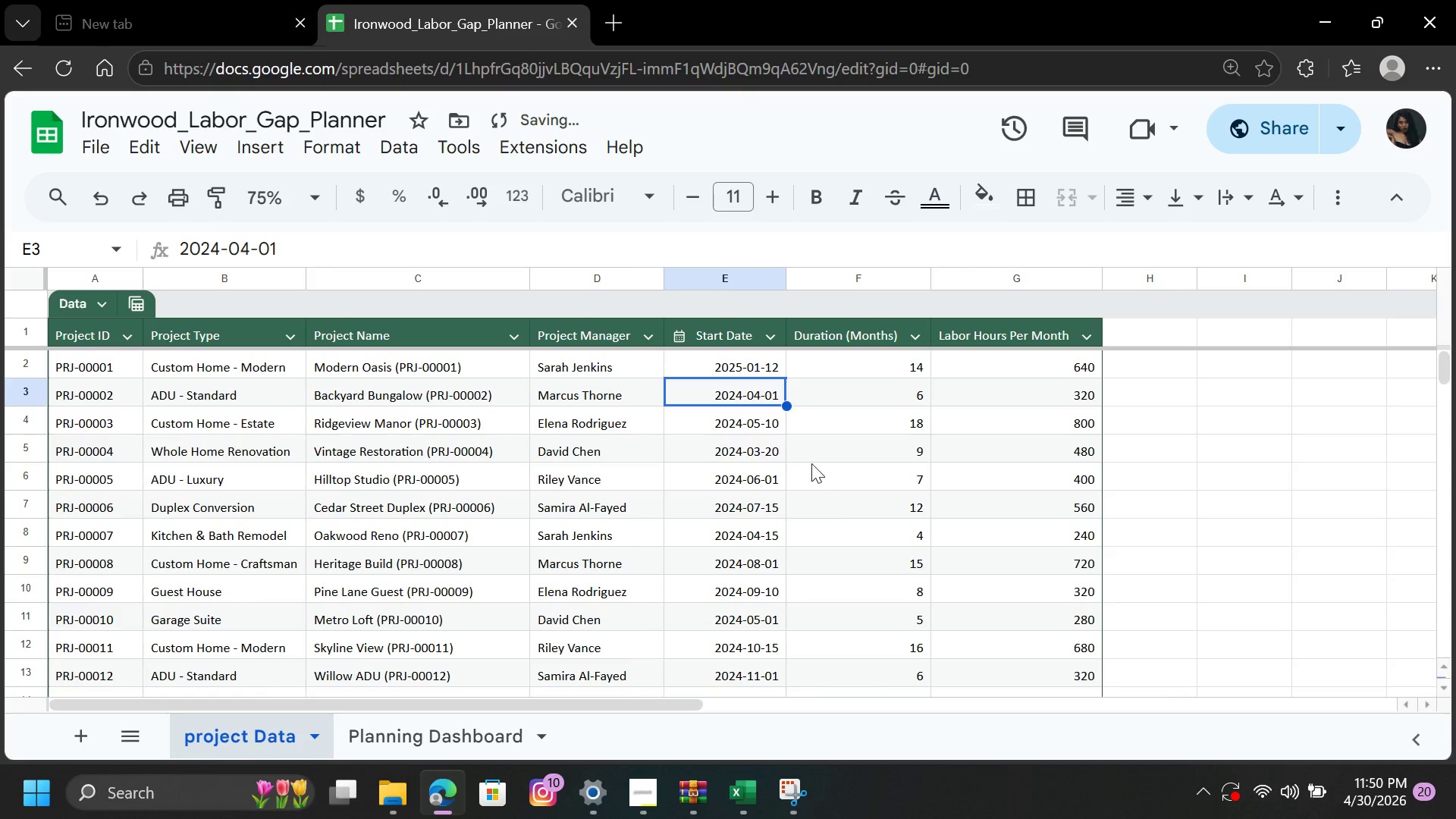 
type(2025-2-16)
 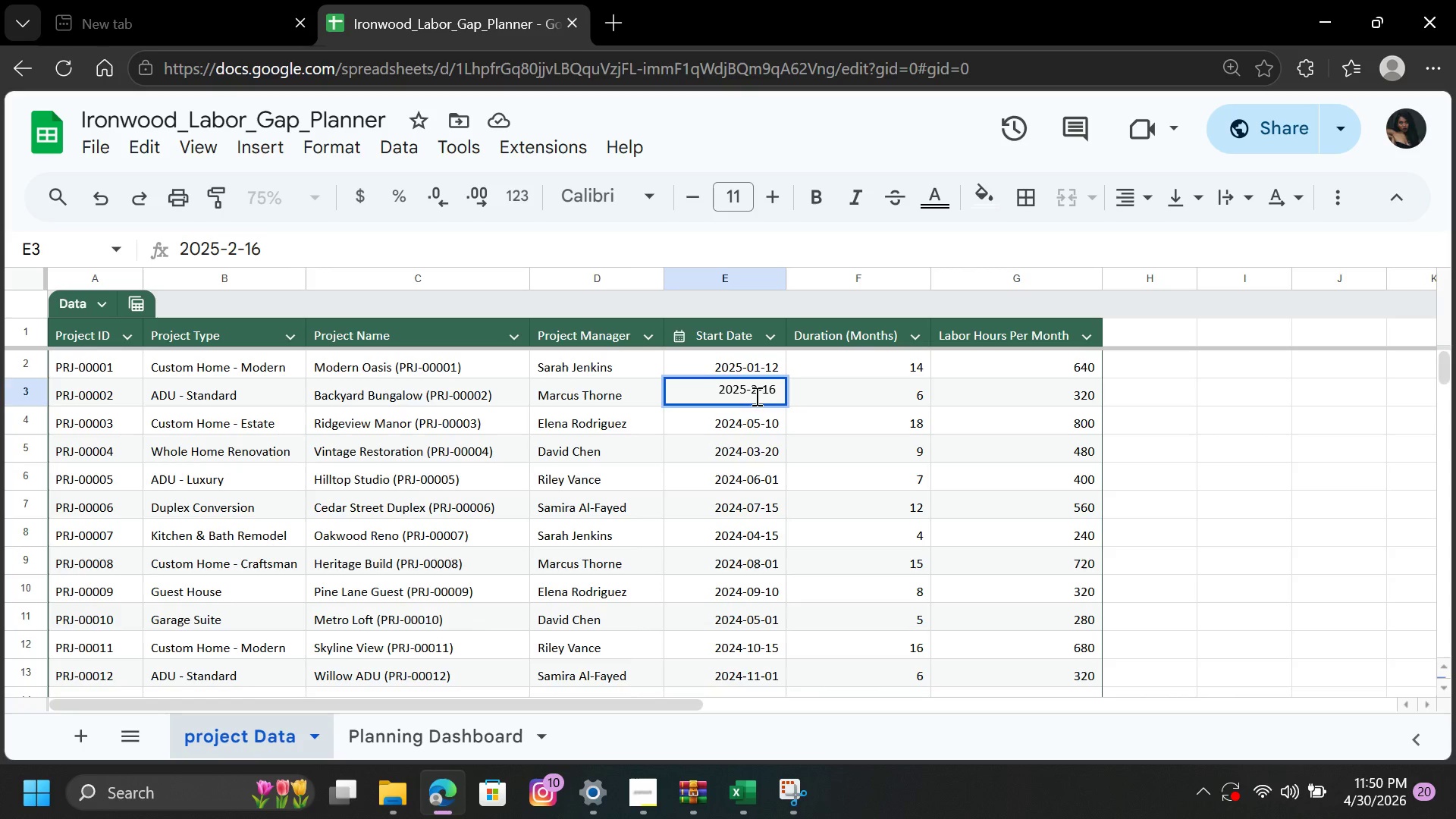 
key(Enter)
 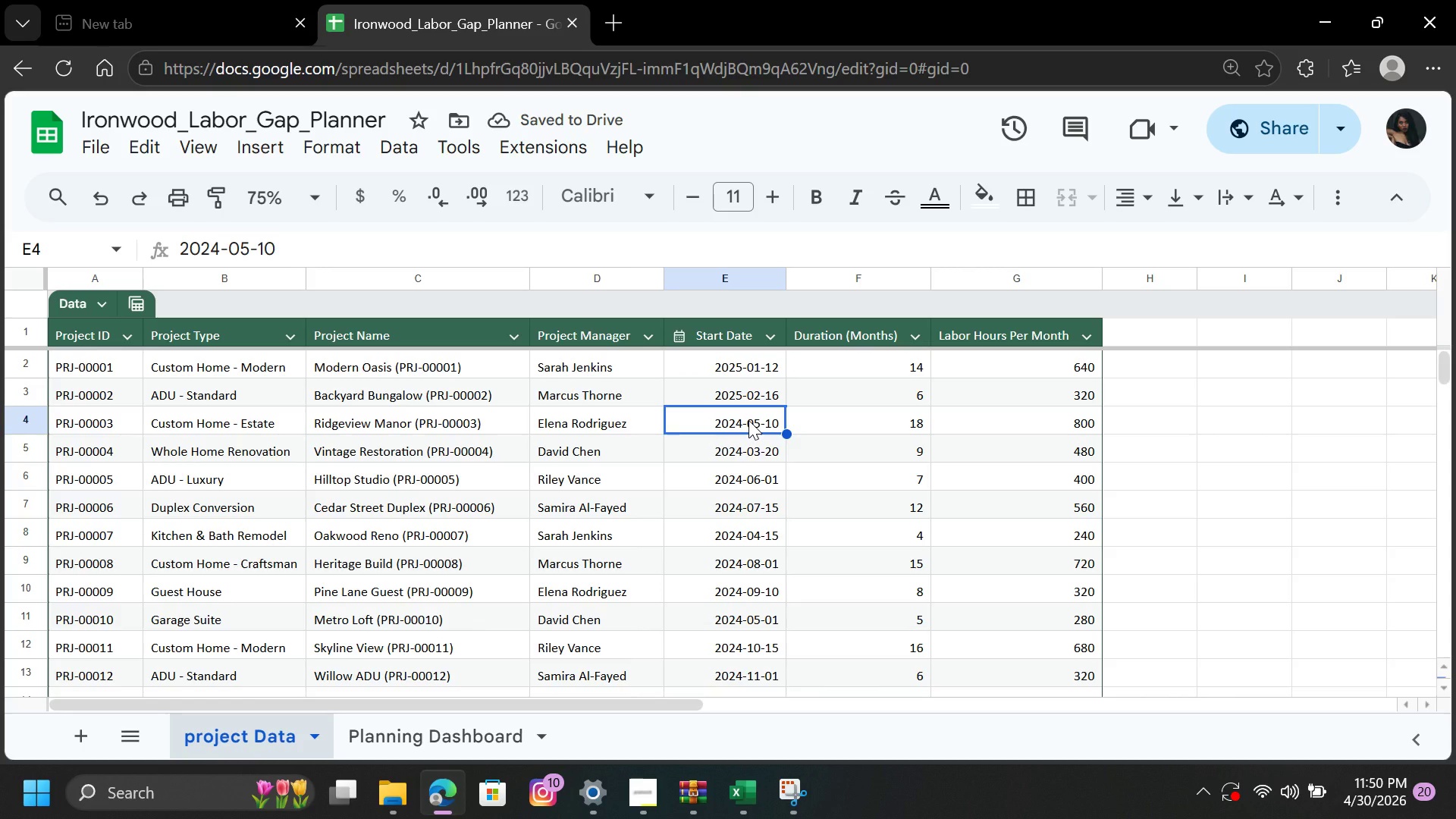 
wait(5.66)
 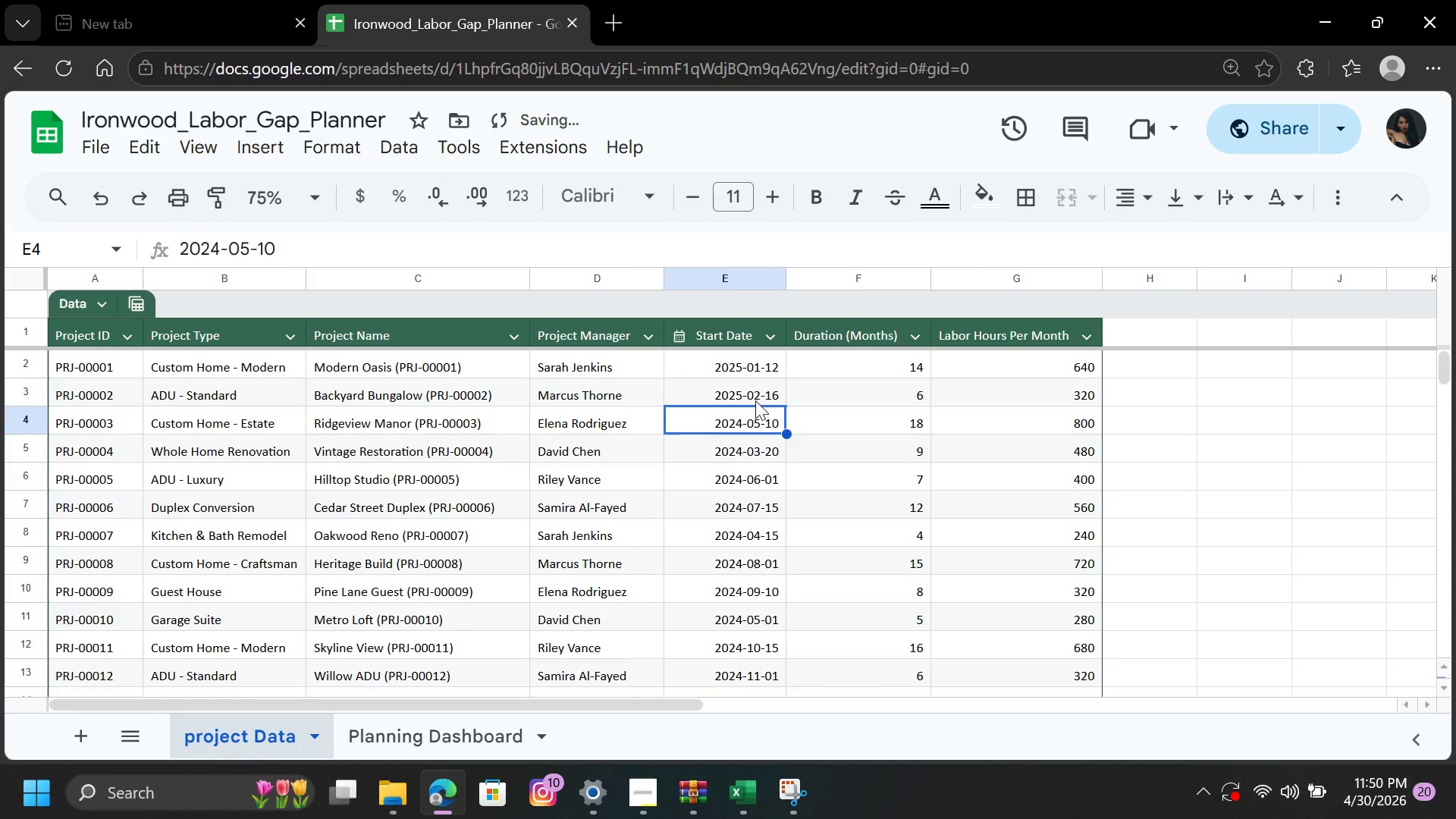 
type(2025-4-1)
 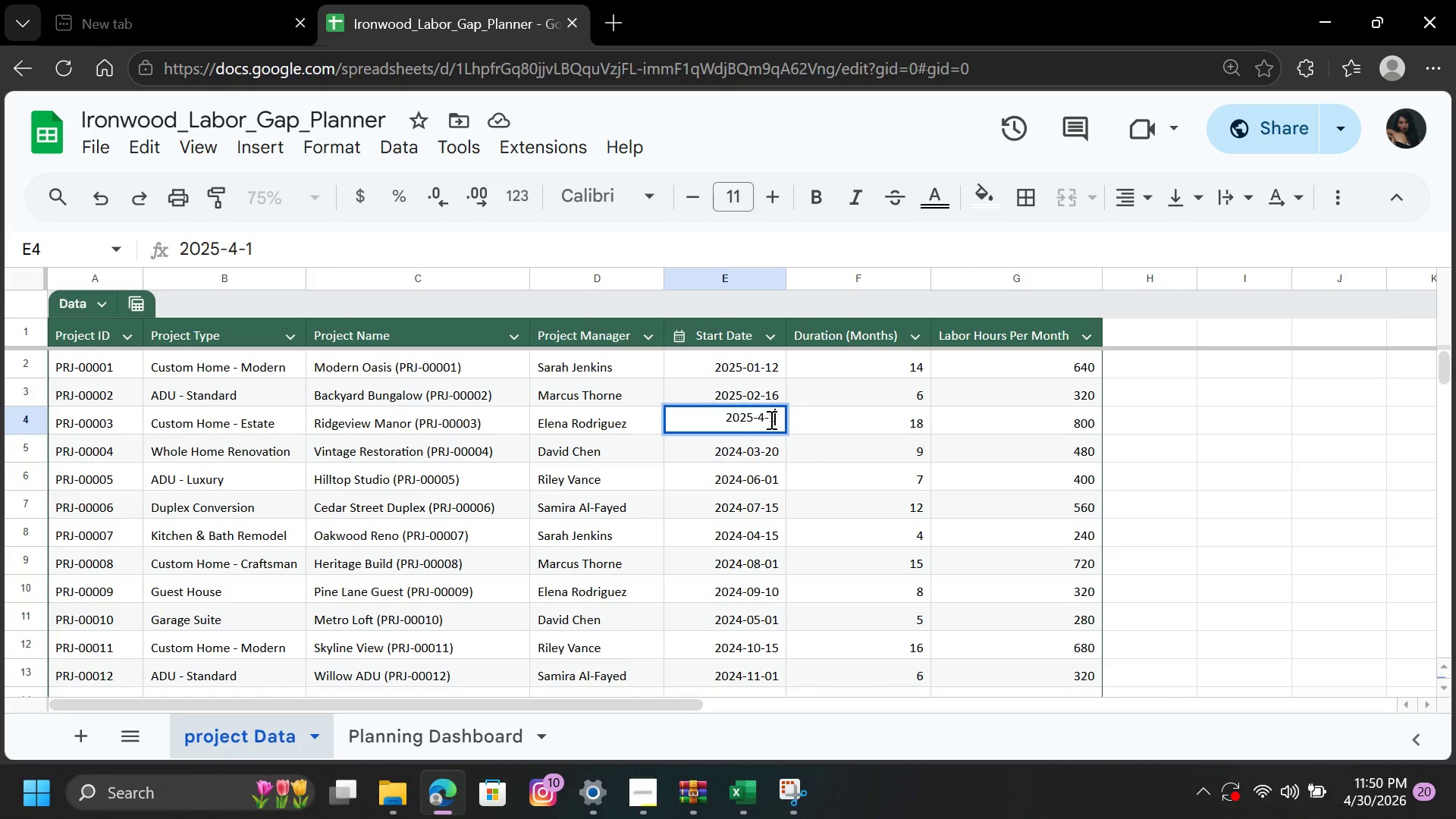 
key(Backspace)
 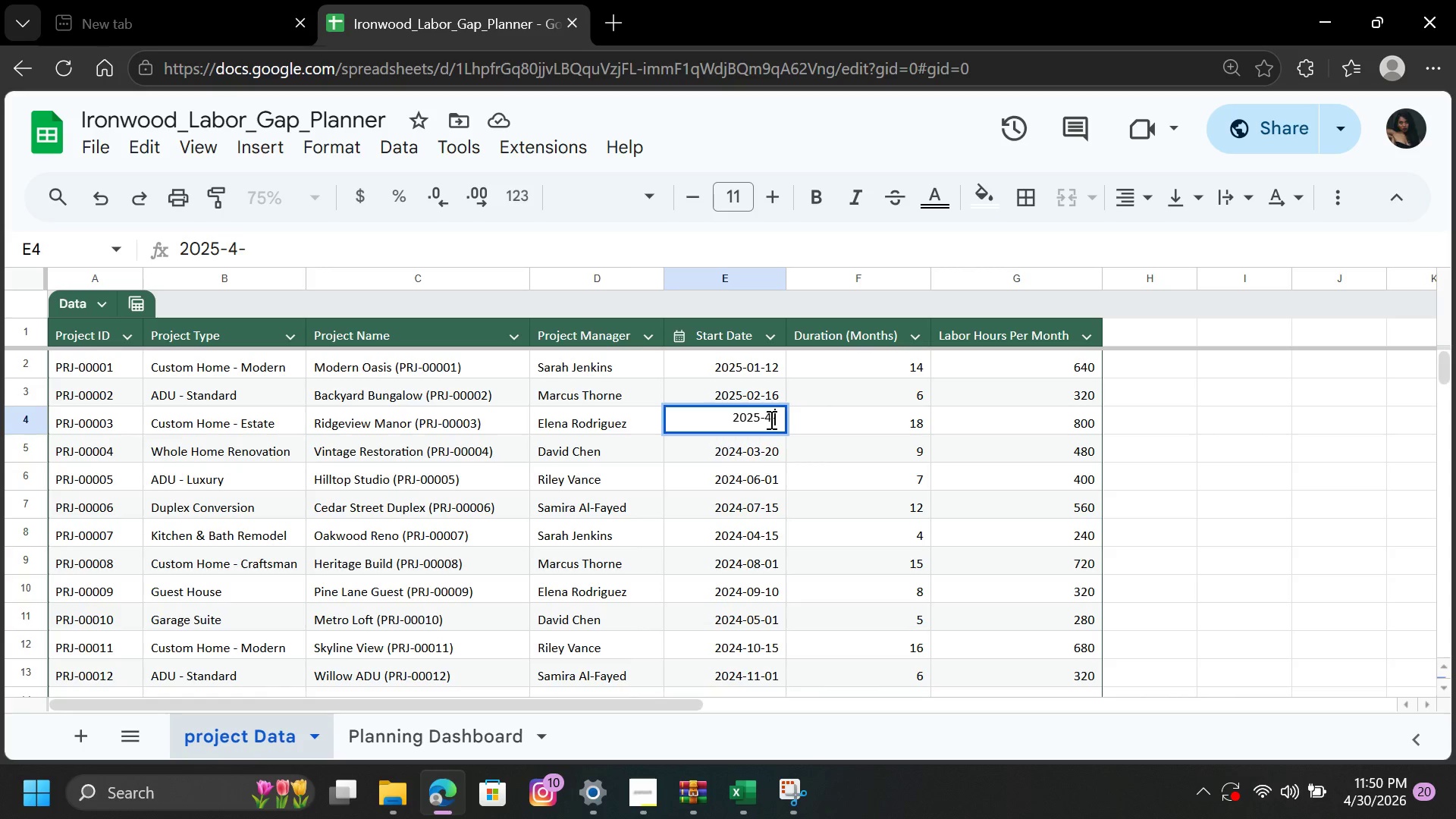 
key(9)
 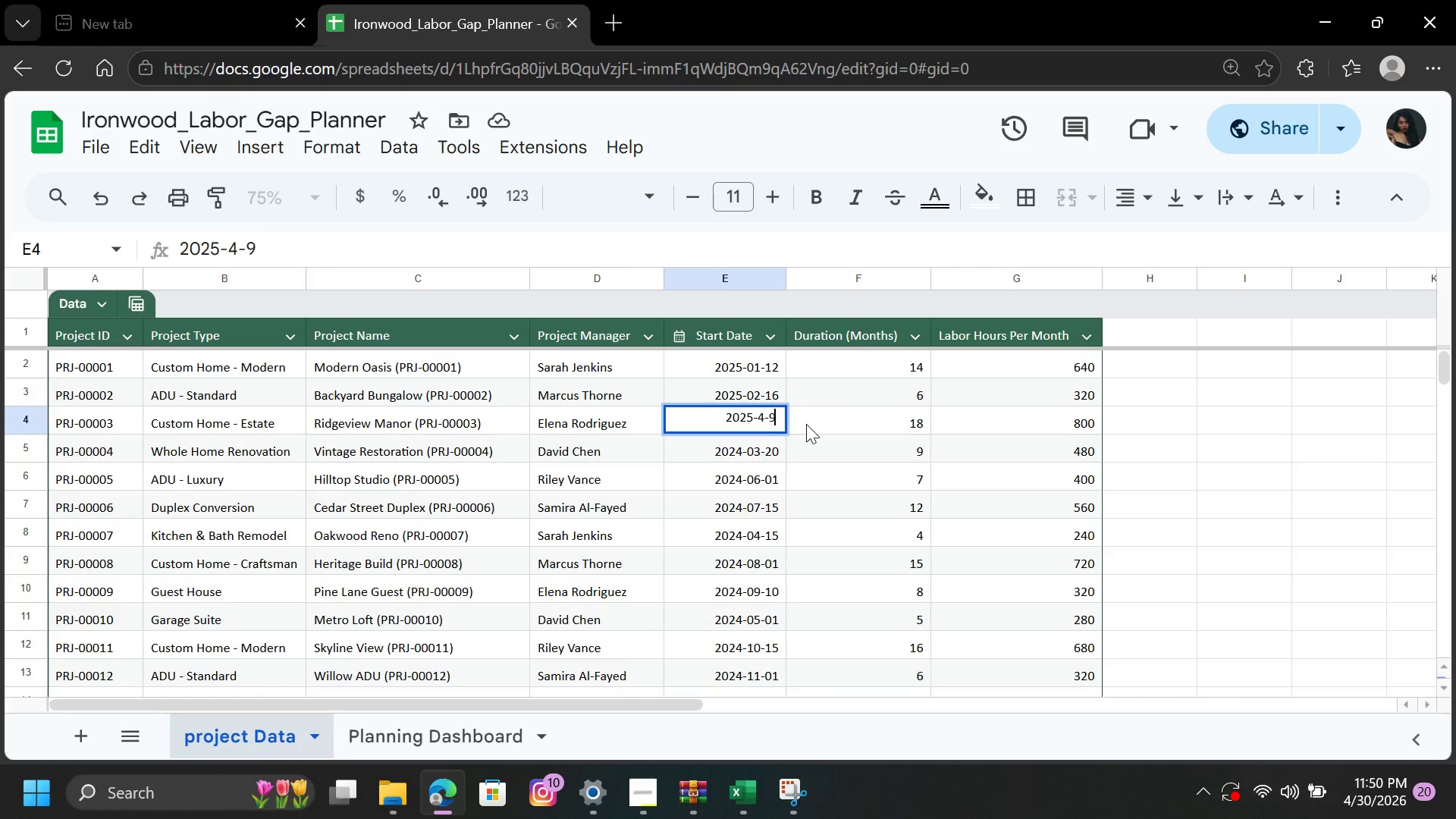 
left_click([817, 426])
 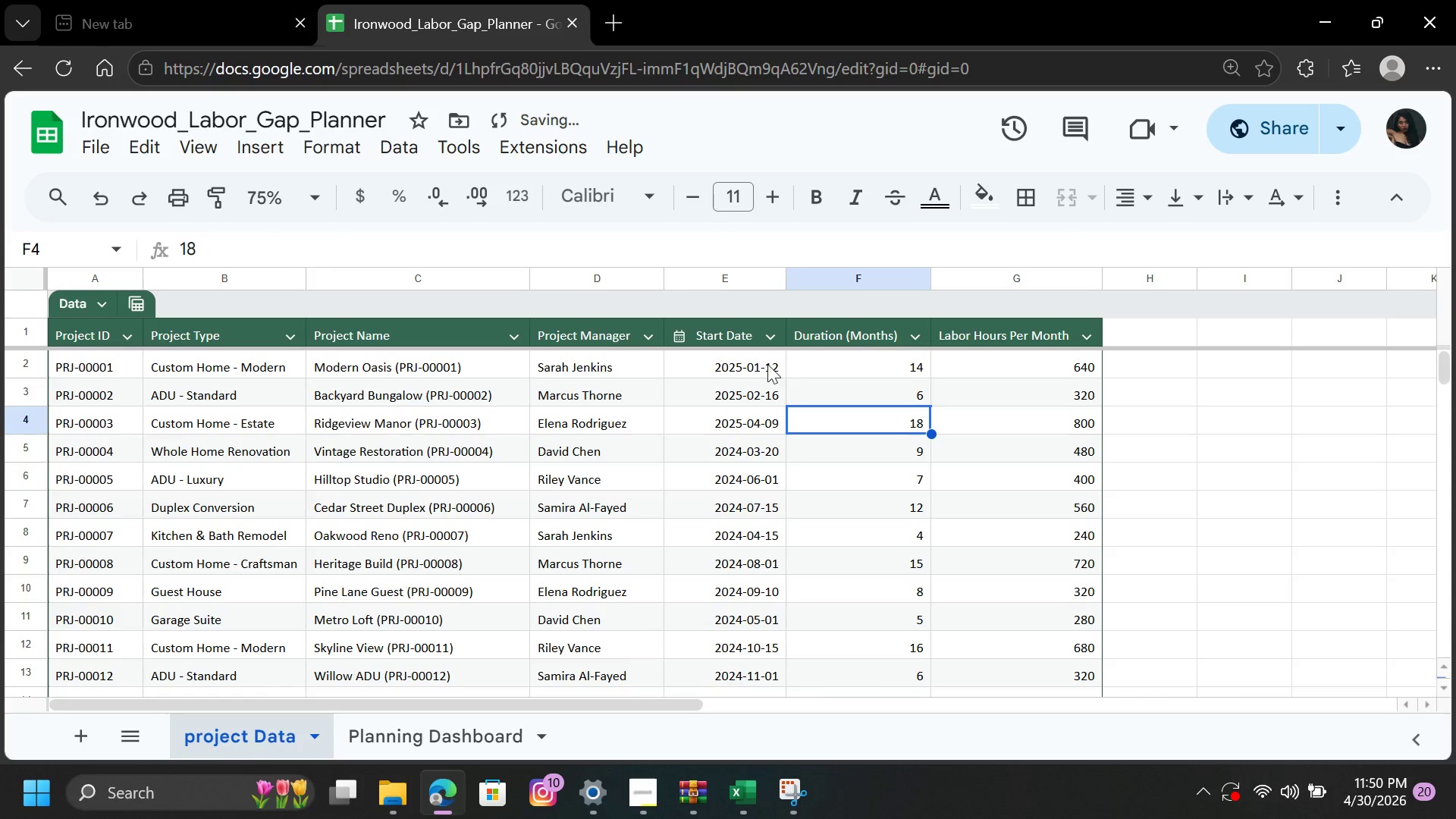 
left_click_drag(start_coordinate=[767, 364], to_coordinate=[777, 416])
 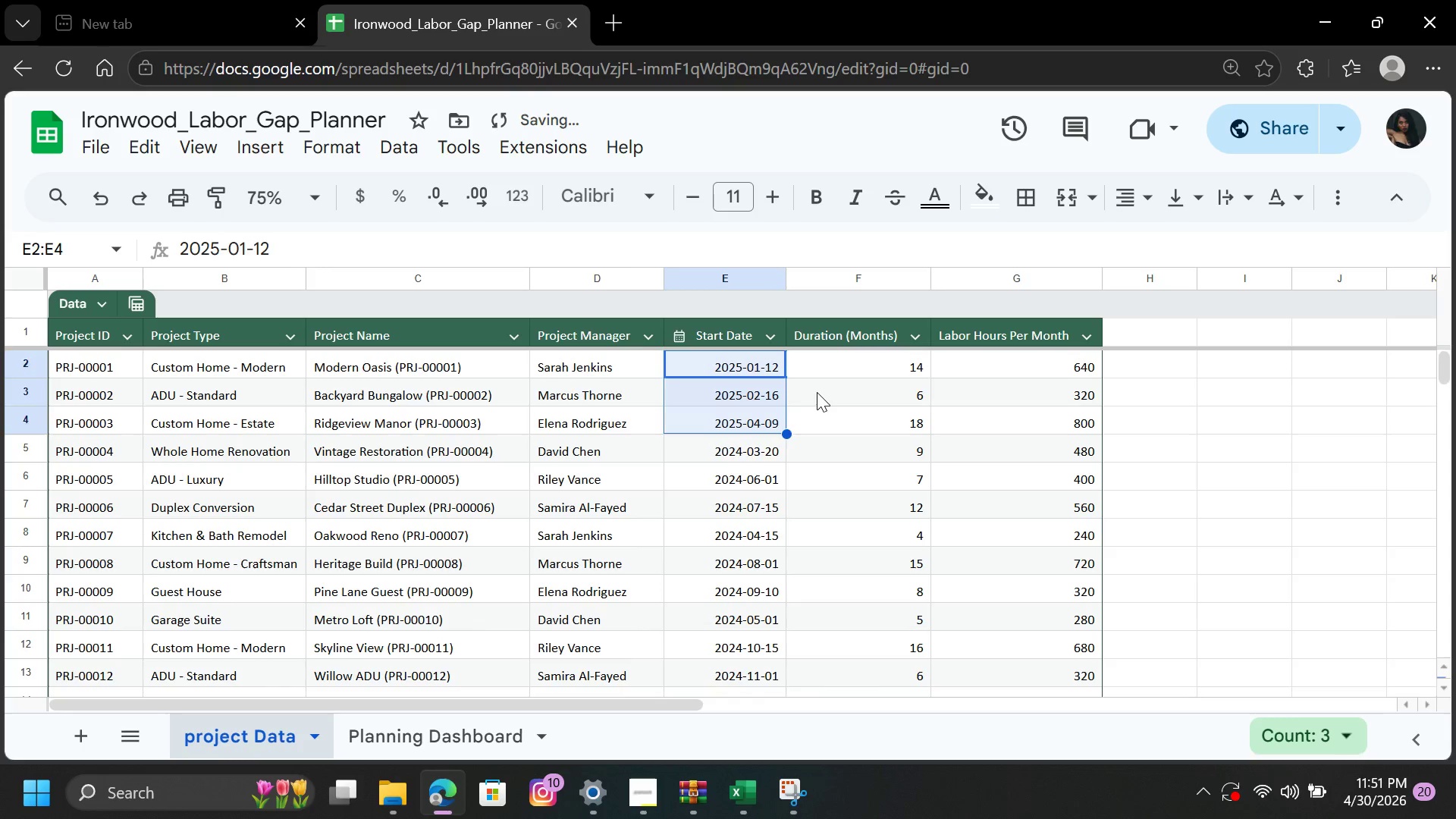 
left_click([817, 392])
 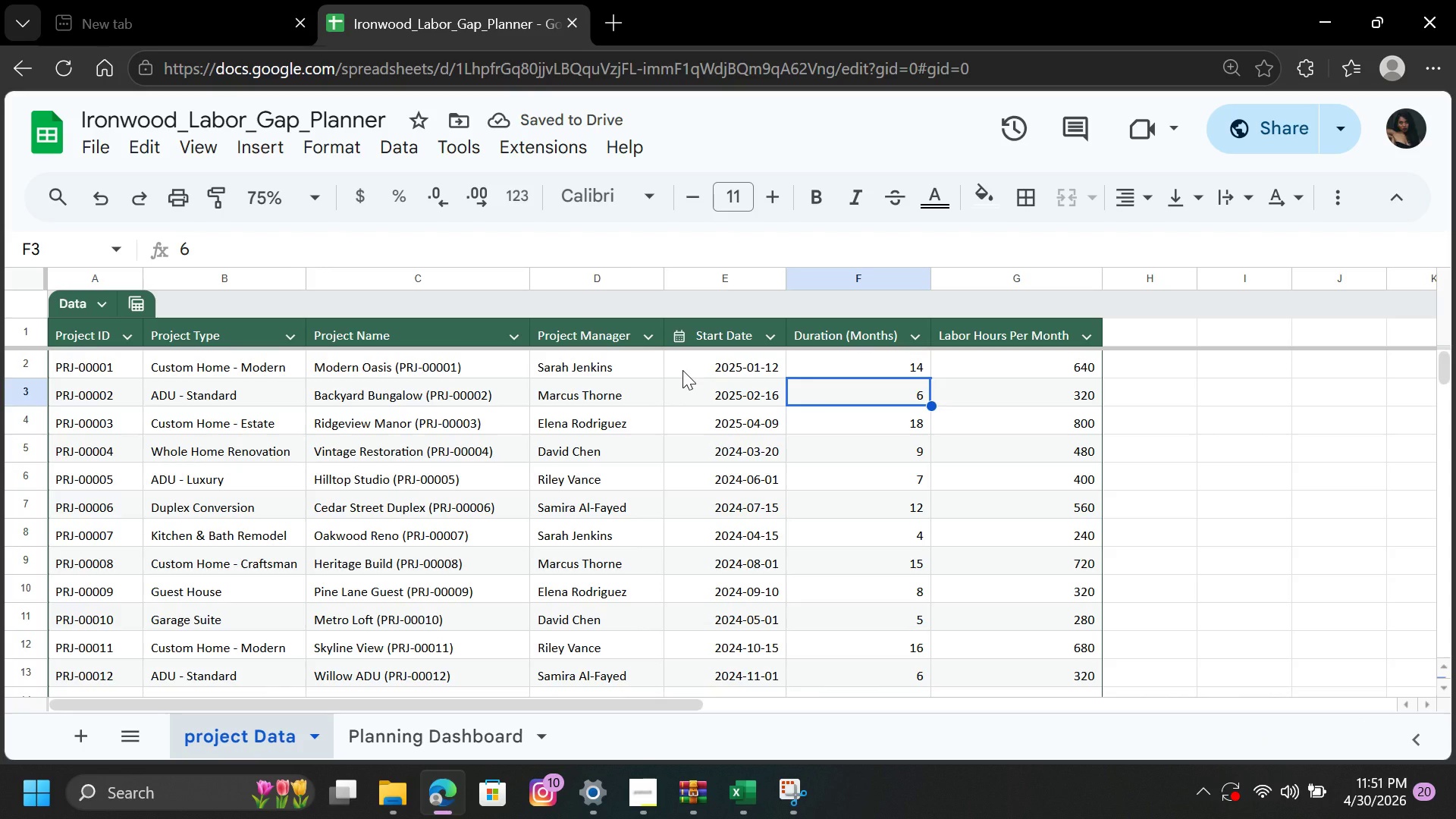 
left_click_drag(start_coordinate=[682, 370], to_coordinate=[692, 428])
 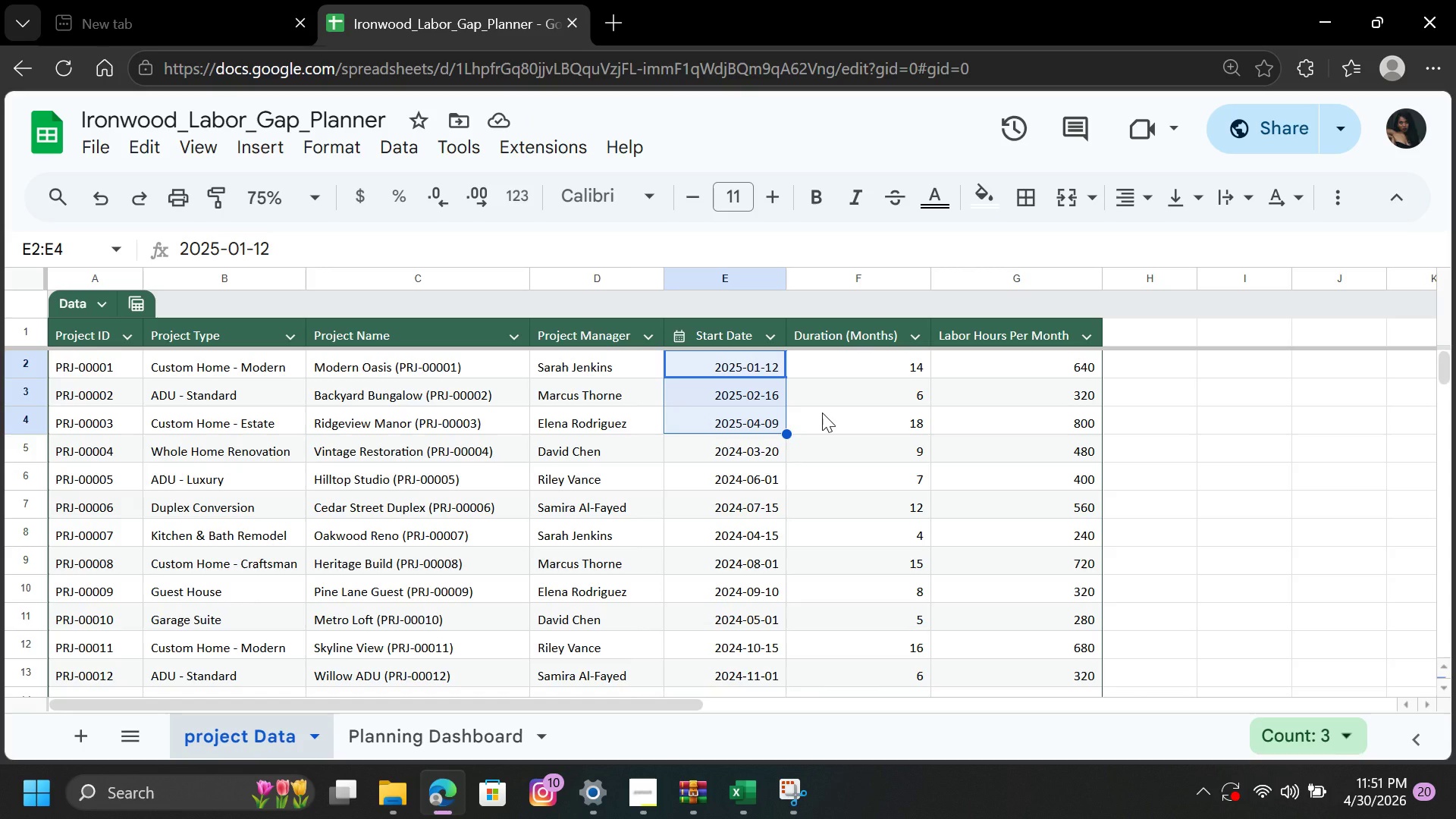 
left_click([826, 410])
 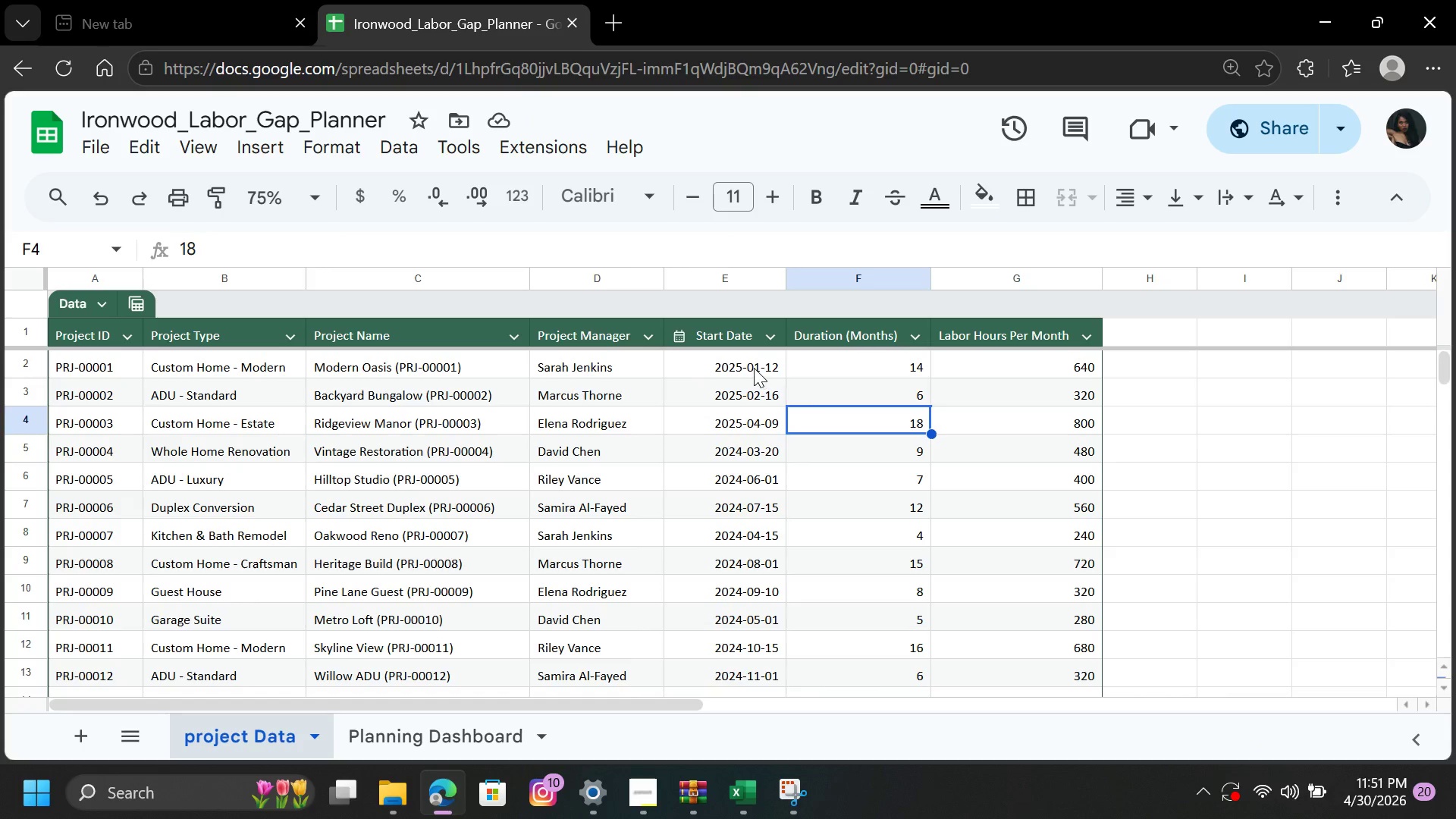 
left_click_drag(start_coordinate=[754, 368], to_coordinate=[757, 419])
 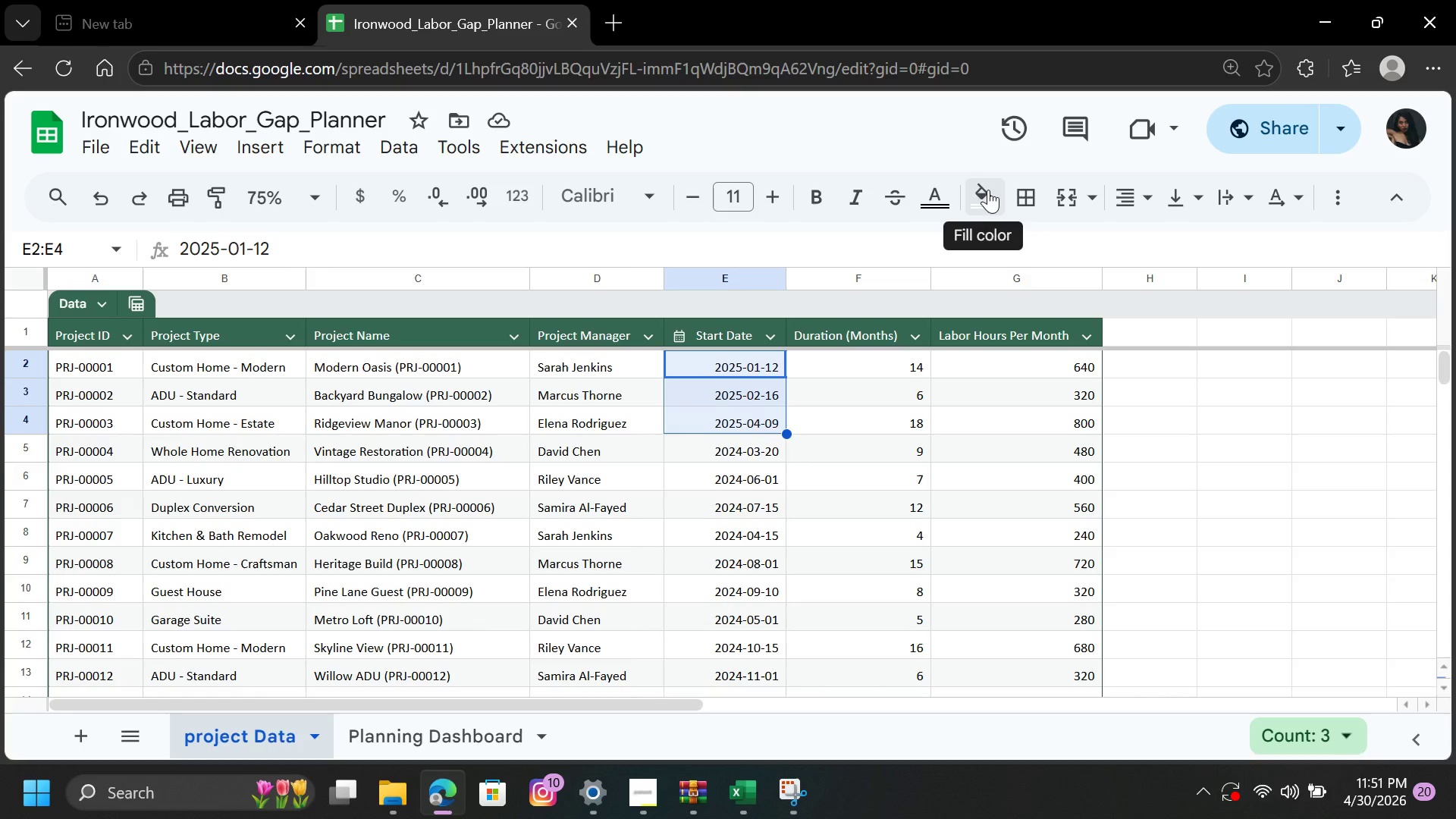 
left_click([988, 188])
 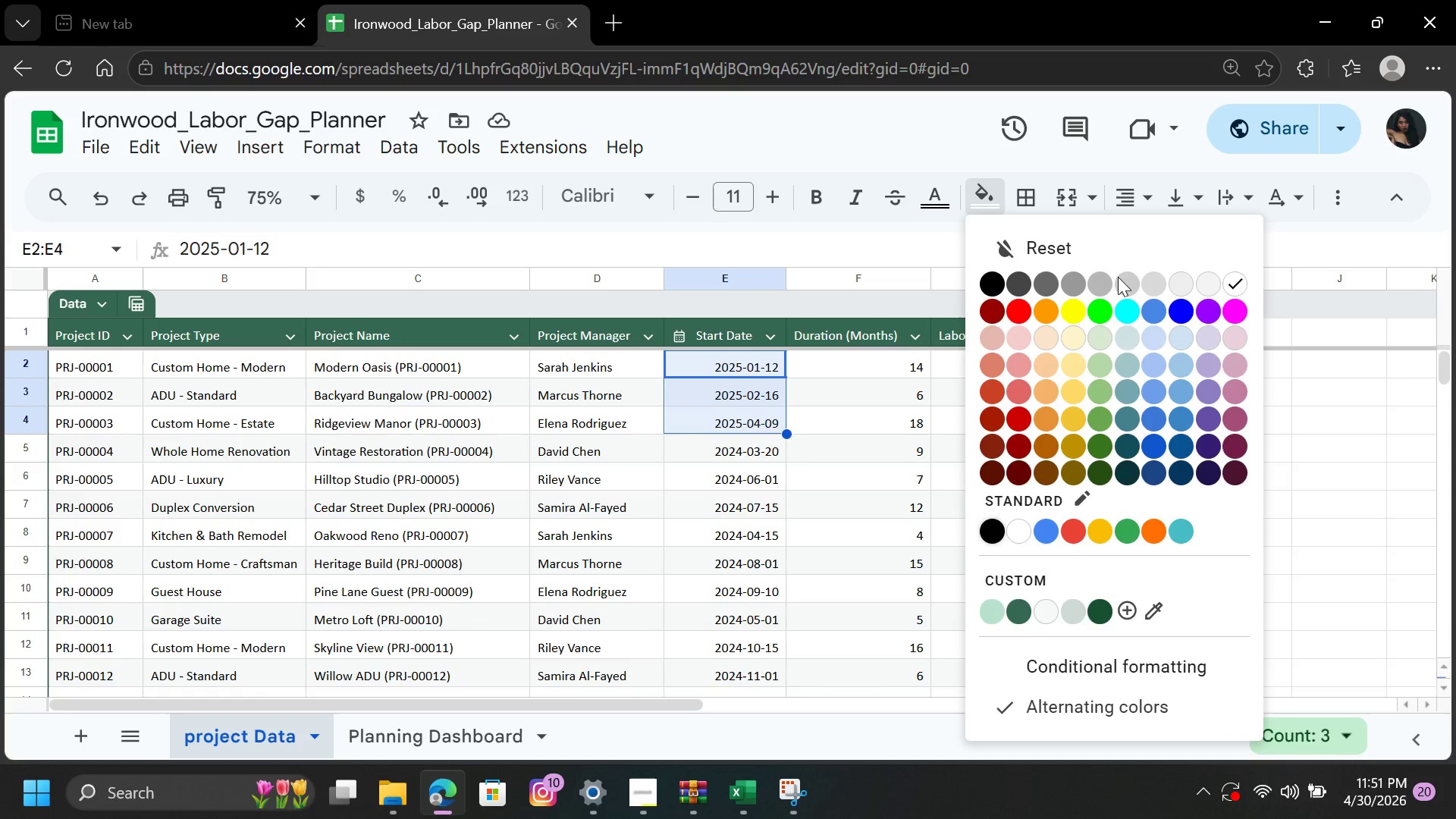 
left_click([1125, 280])
 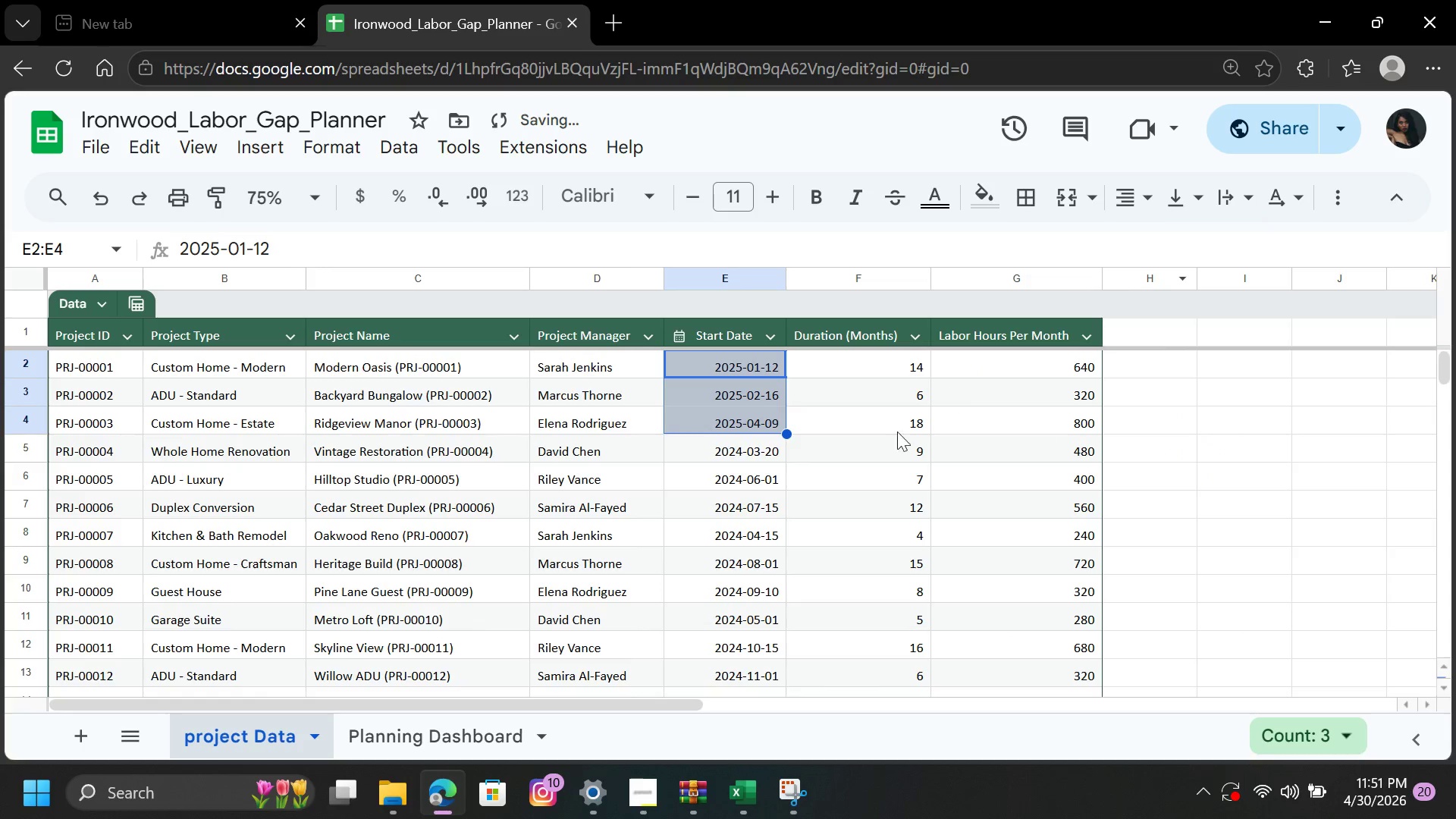 
left_click([874, 444])
 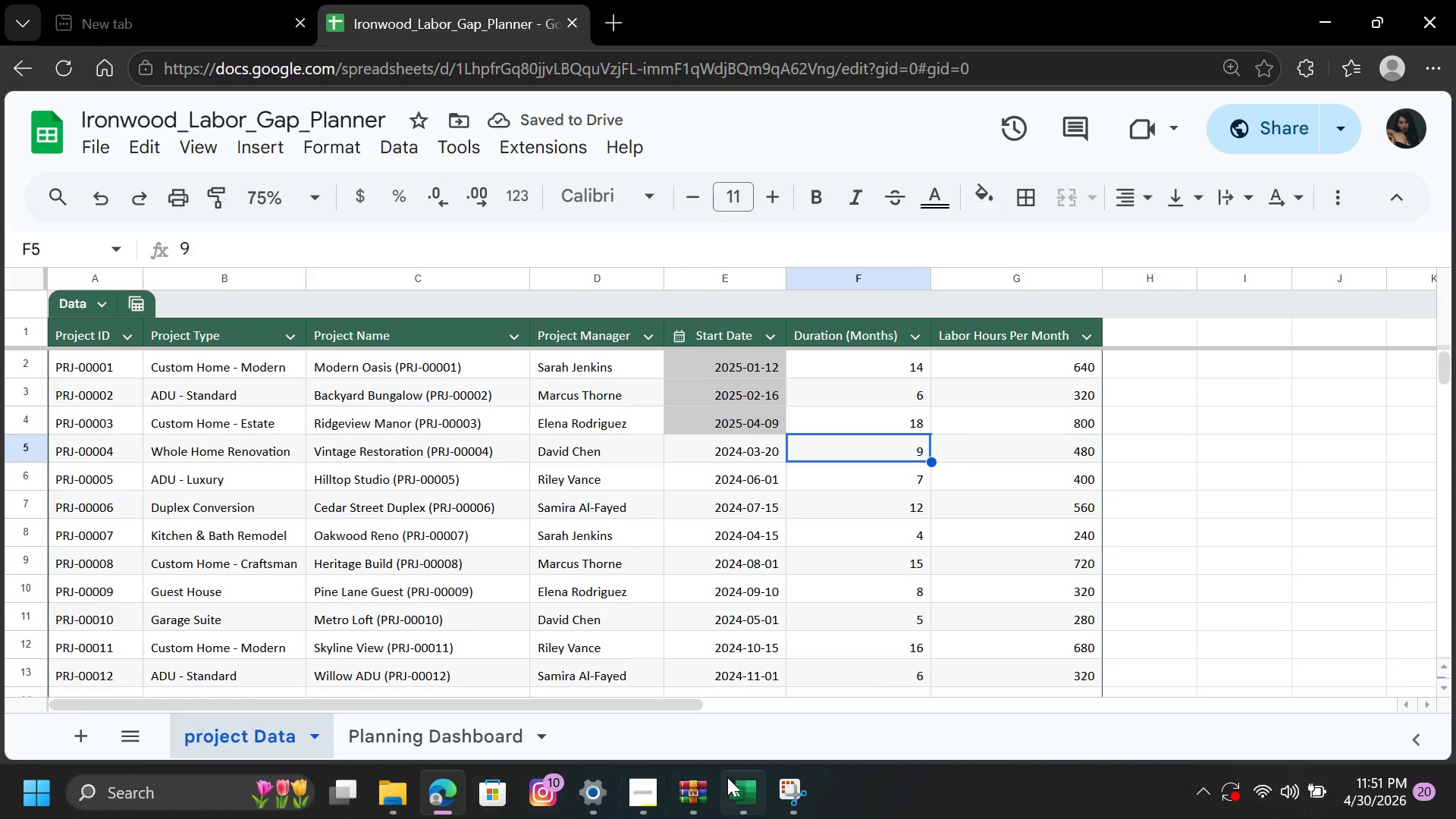 
left_click([777, 796])
 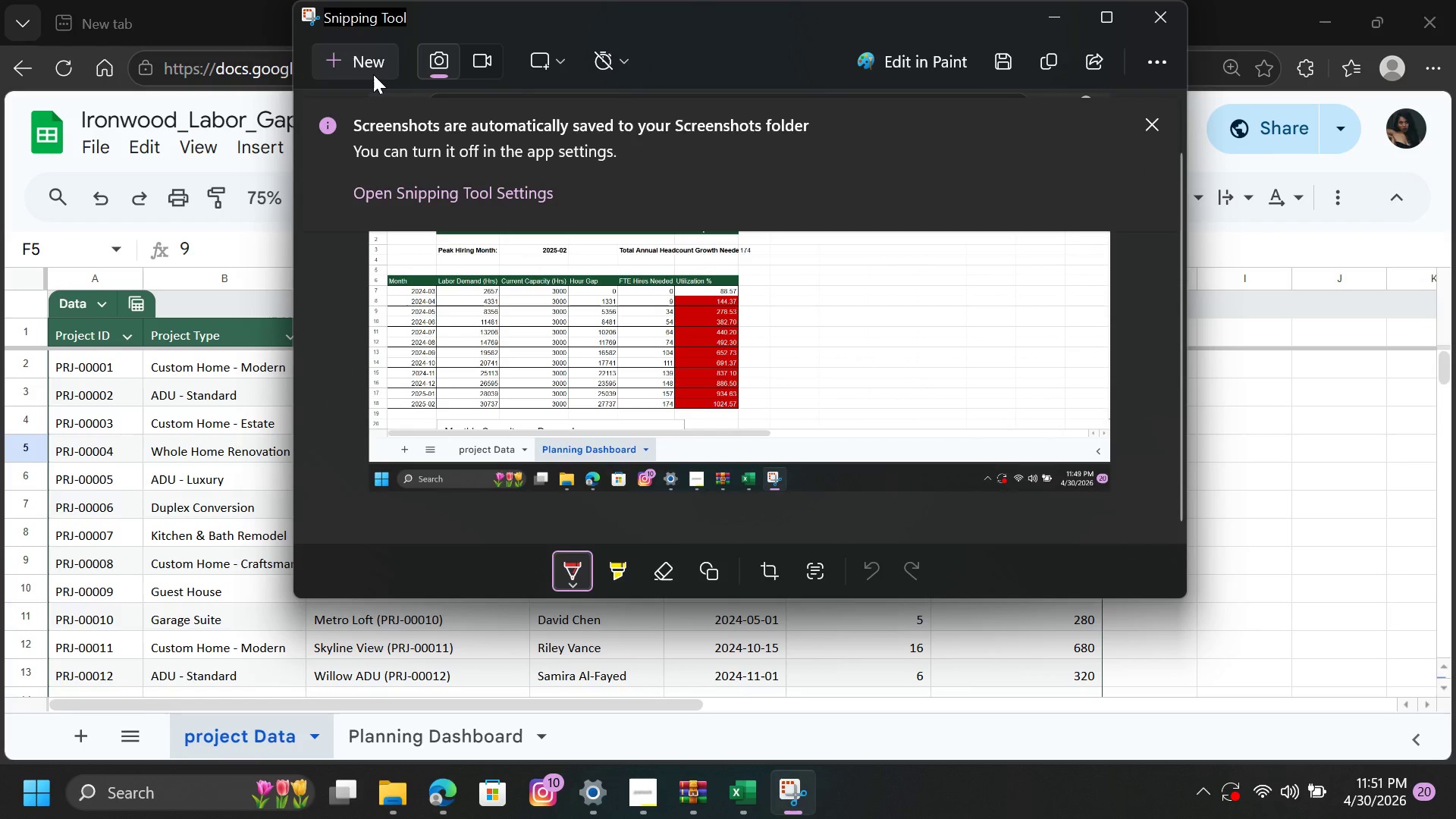 
left_click([370, 74])
 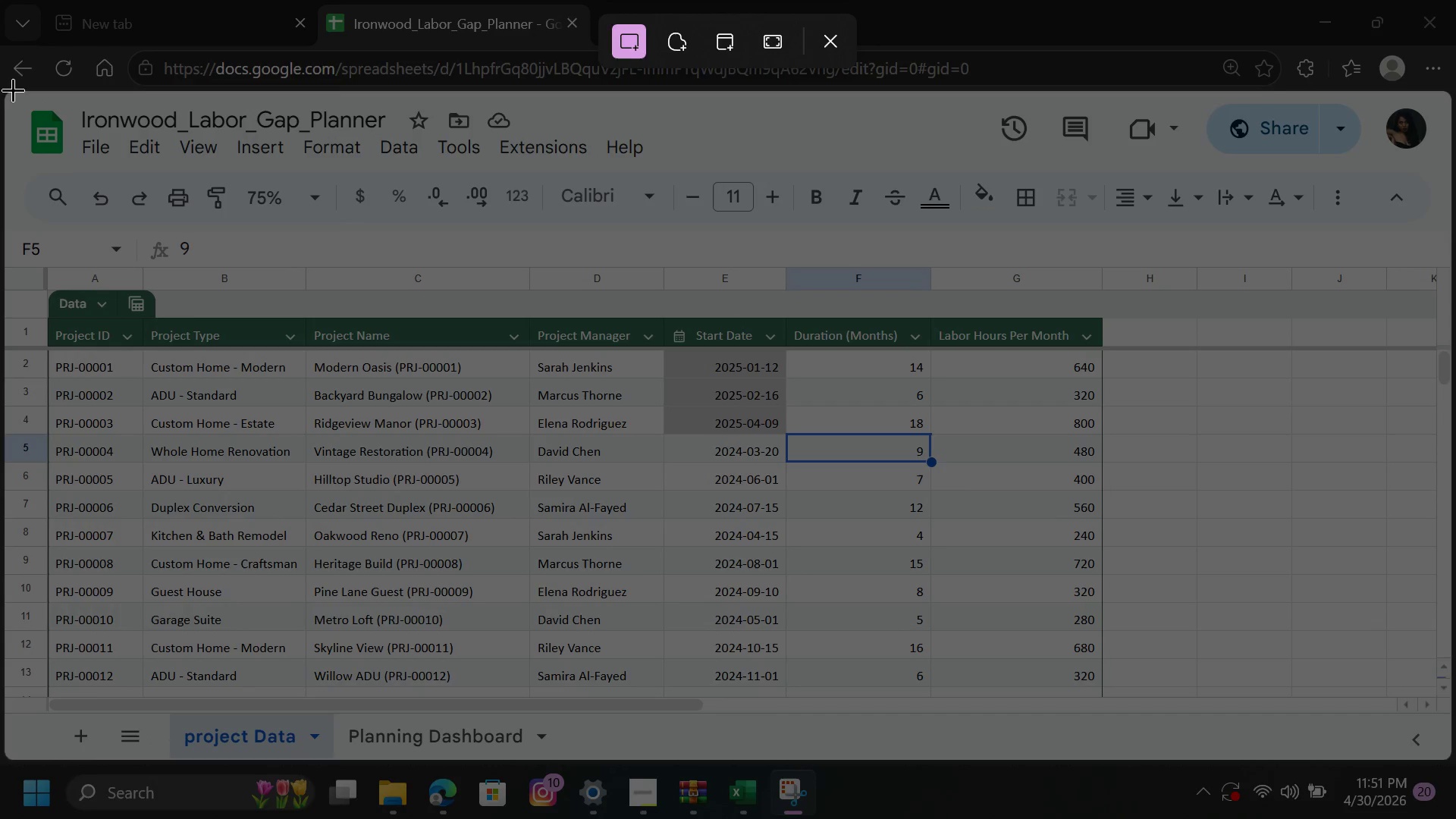 
left_click_drag(start_coordinate=[9, 89], to_coordinate=[1455, 818])
 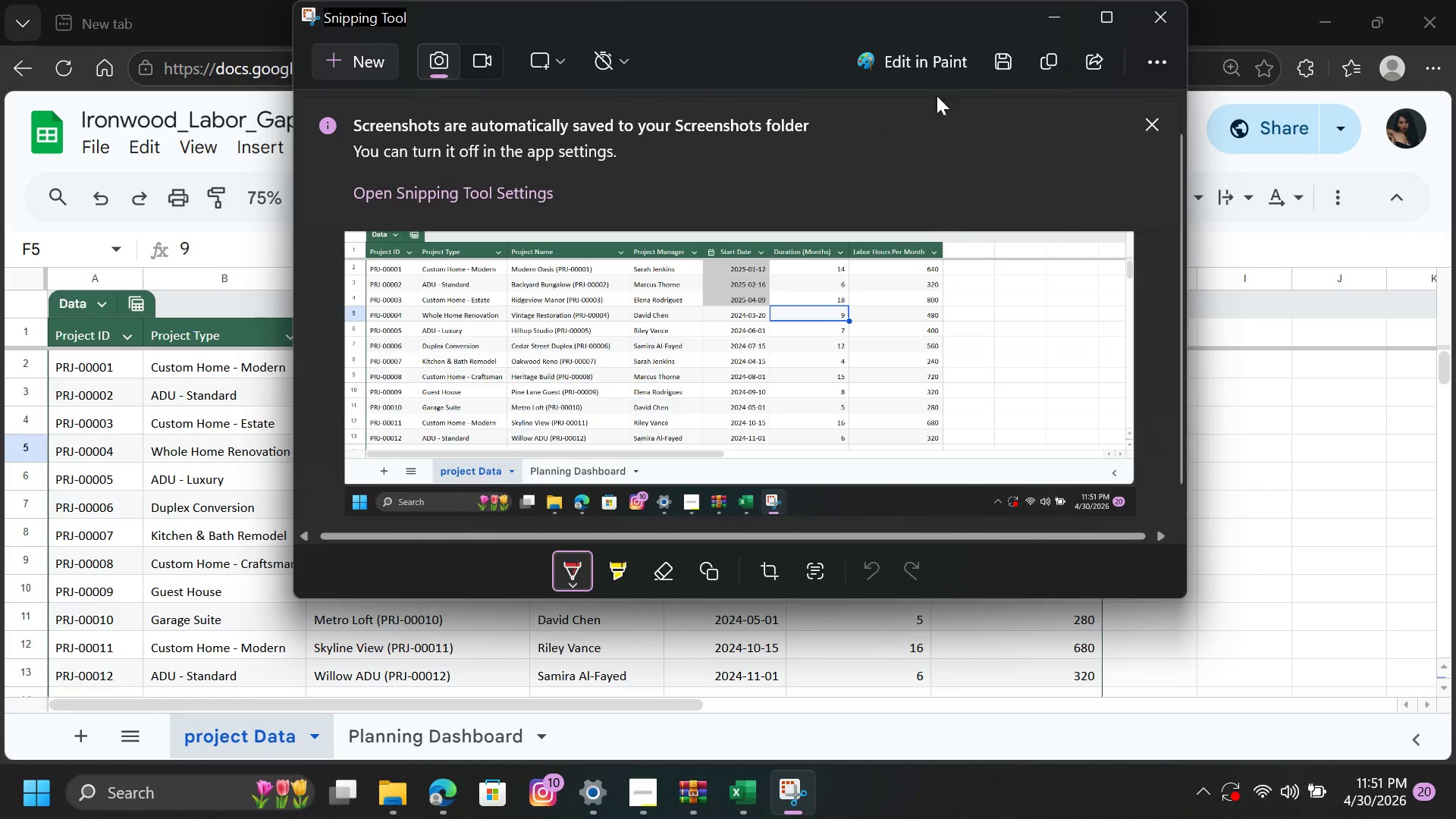 
left_click([996, 67])
 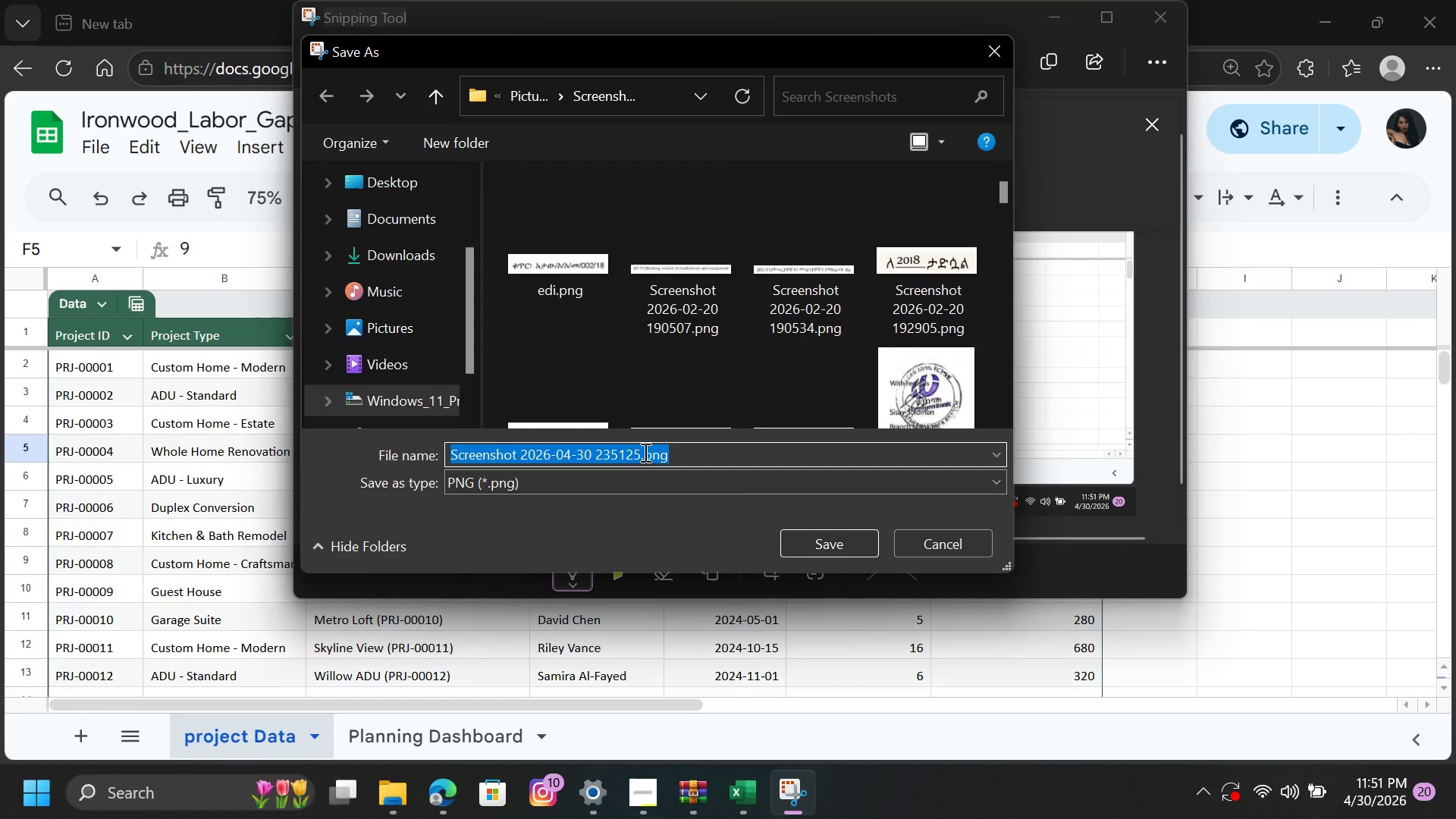 
left_click([640, 456])
 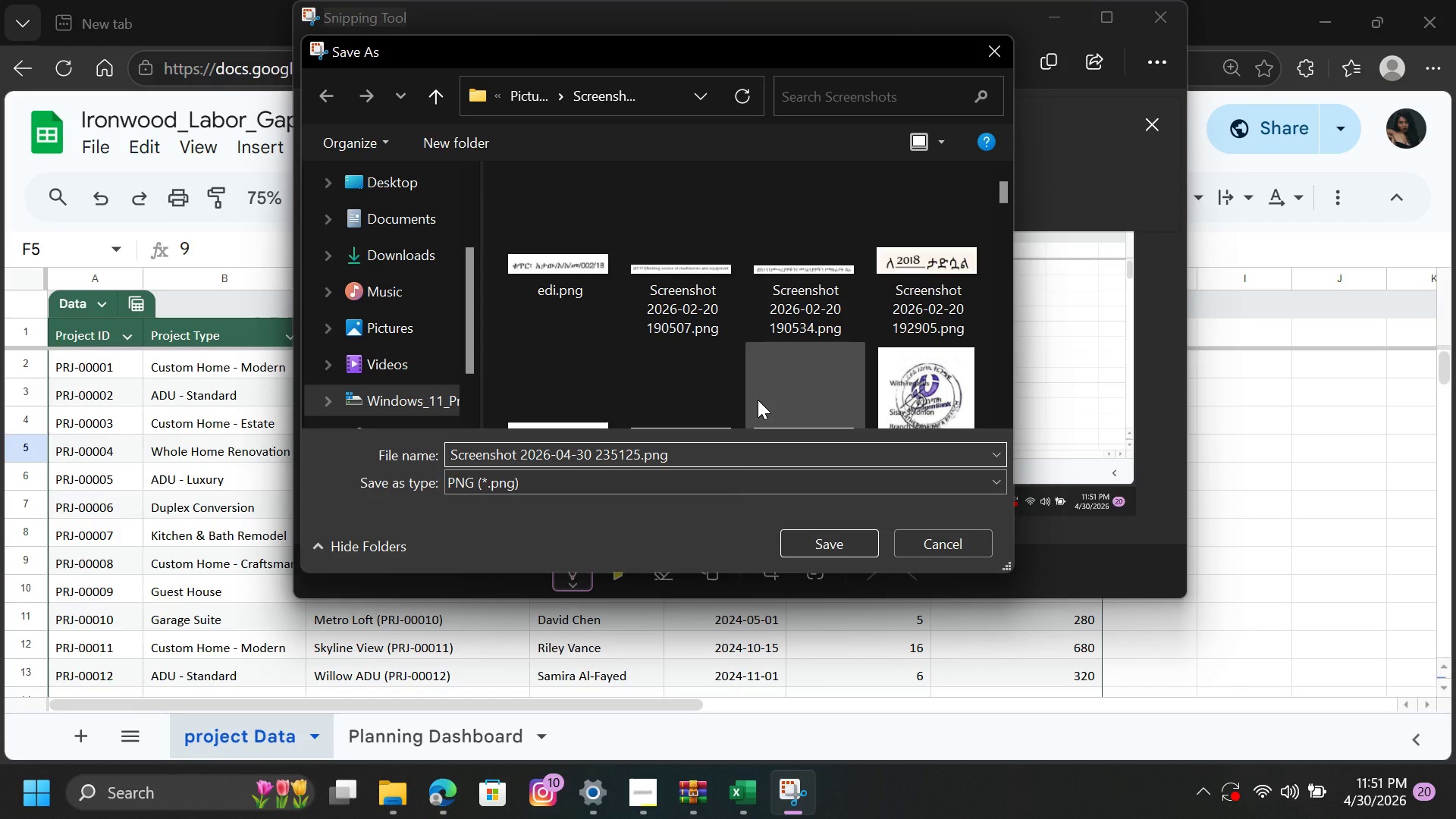 
hold_key(key=Backspace, duration=0.81)
 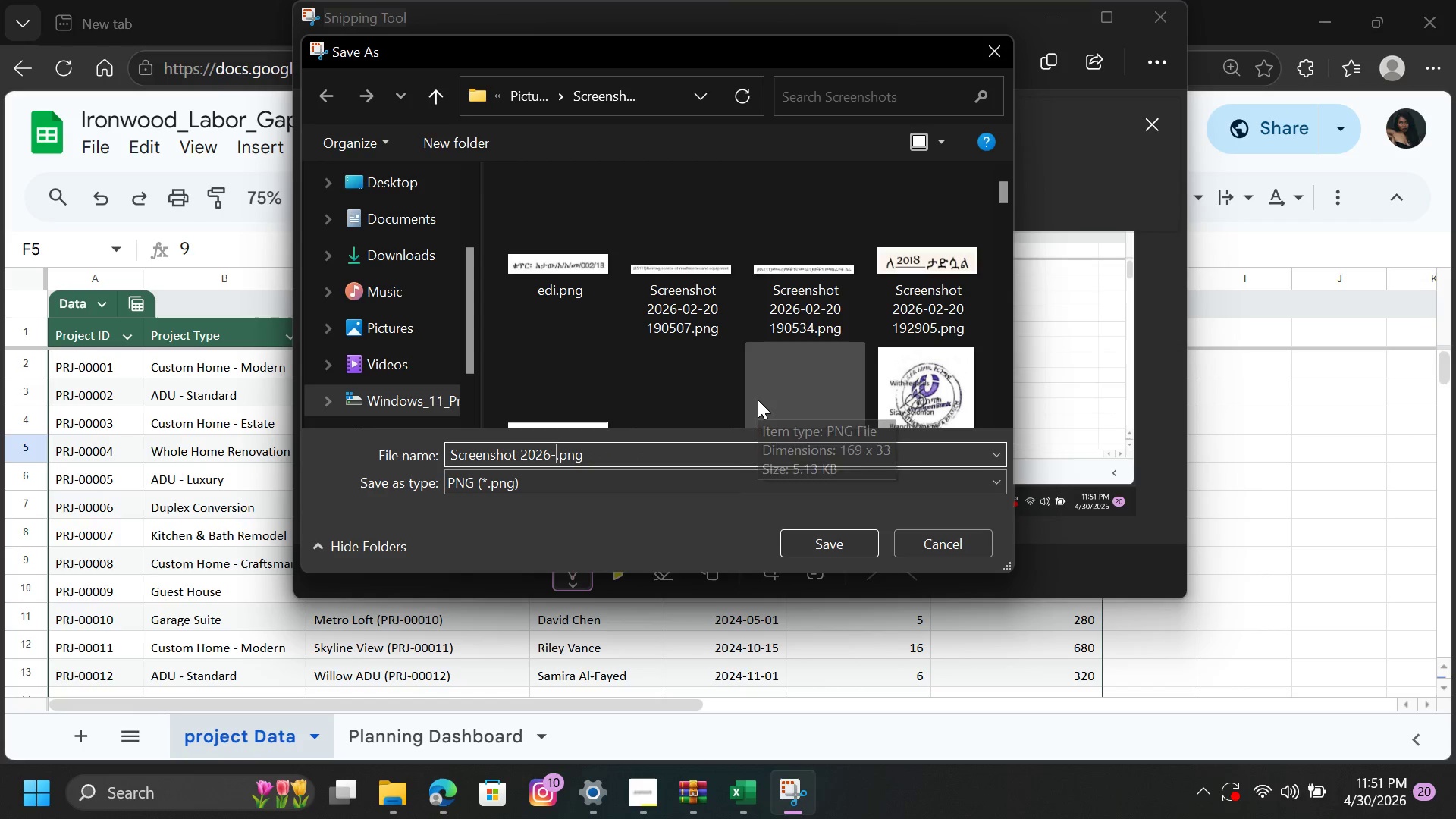 
key(Backspace)
key(Backspace)
key(Backspace)
key(Backspace)
key(Backspace)
key(Backspace)
type(3 for ironwood)
 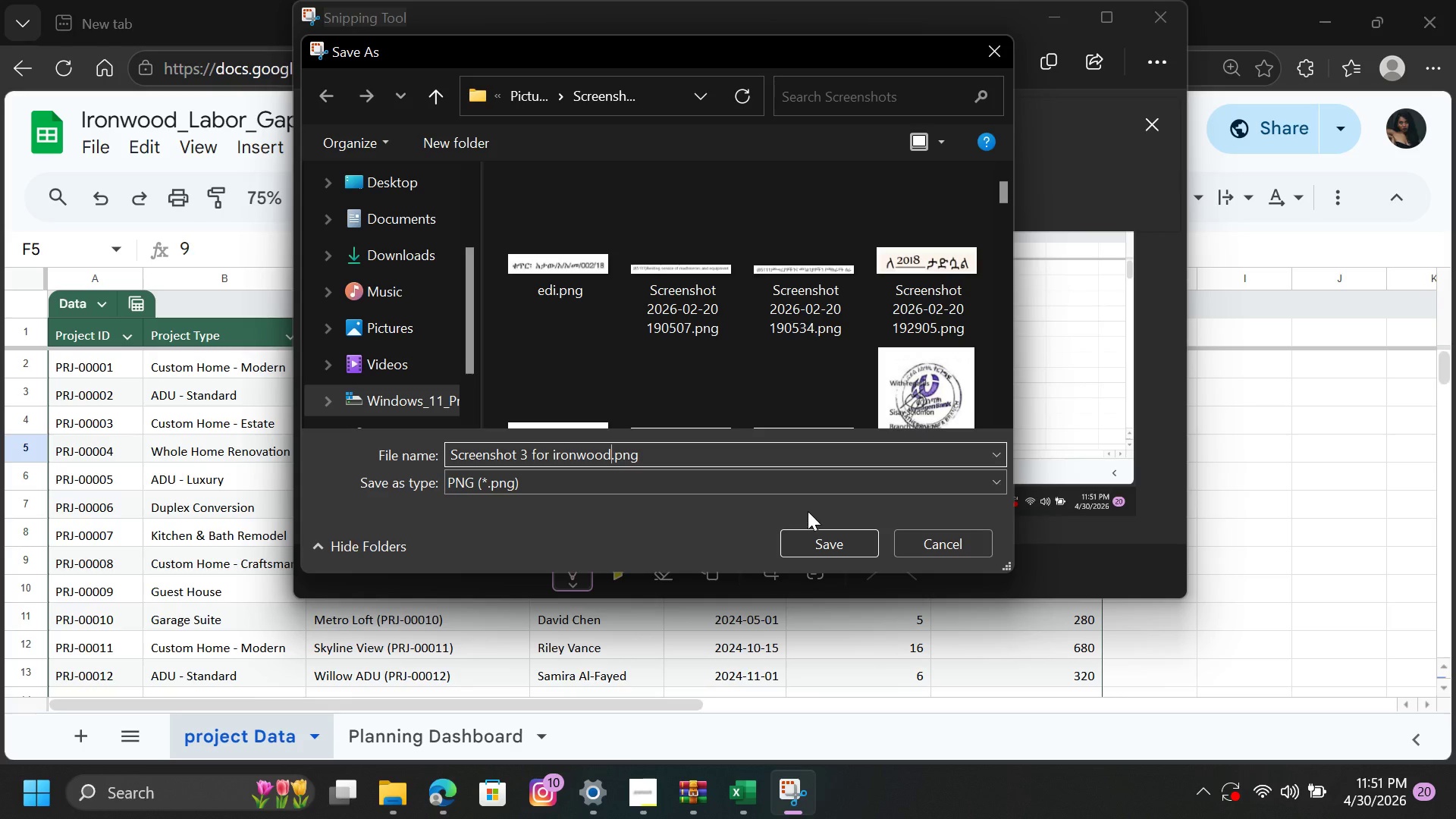 
left_click_drag(start_coordinate=[812, 548], to_coordinate=[814, 557])
 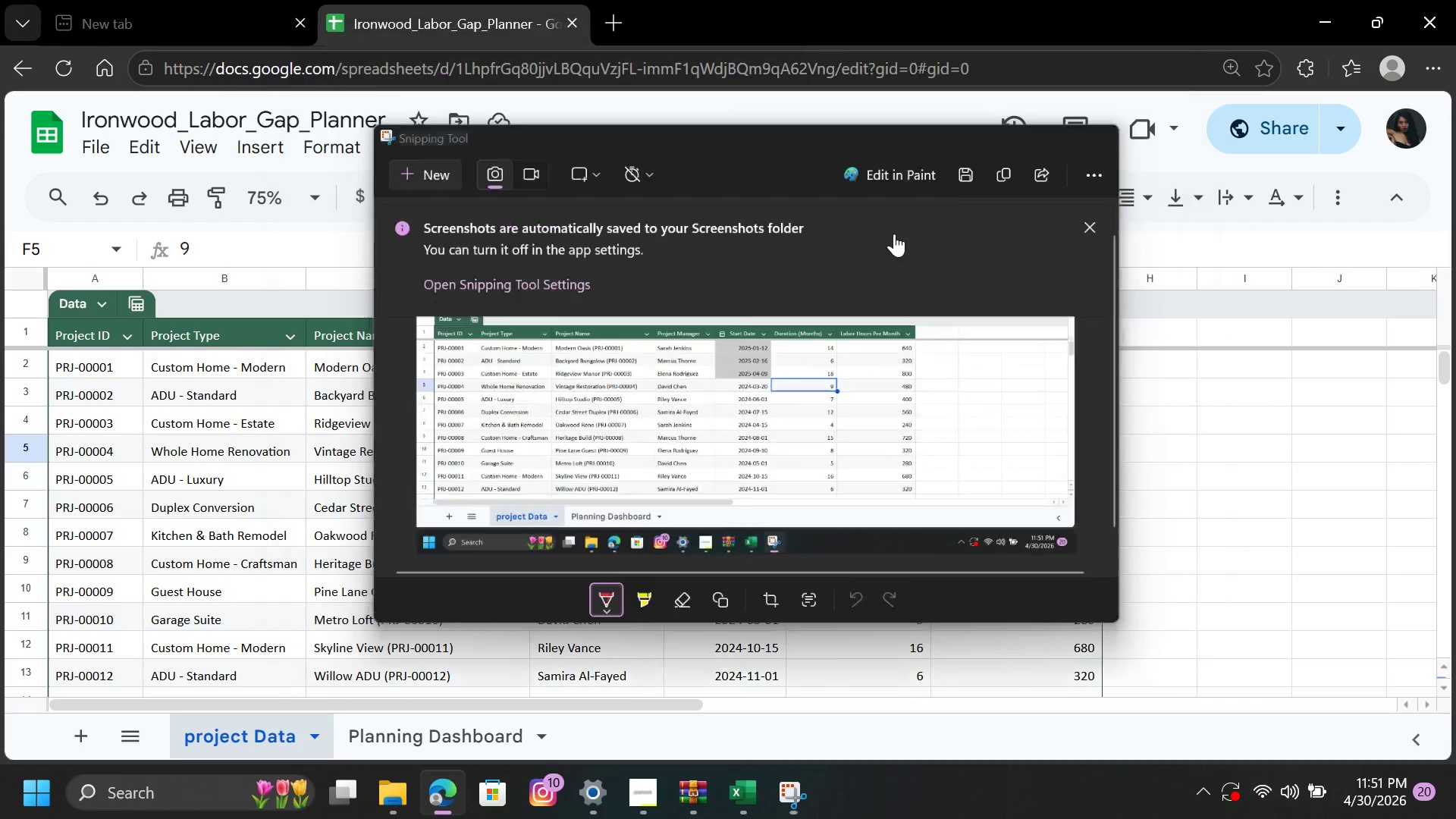 
wait(5.94)
 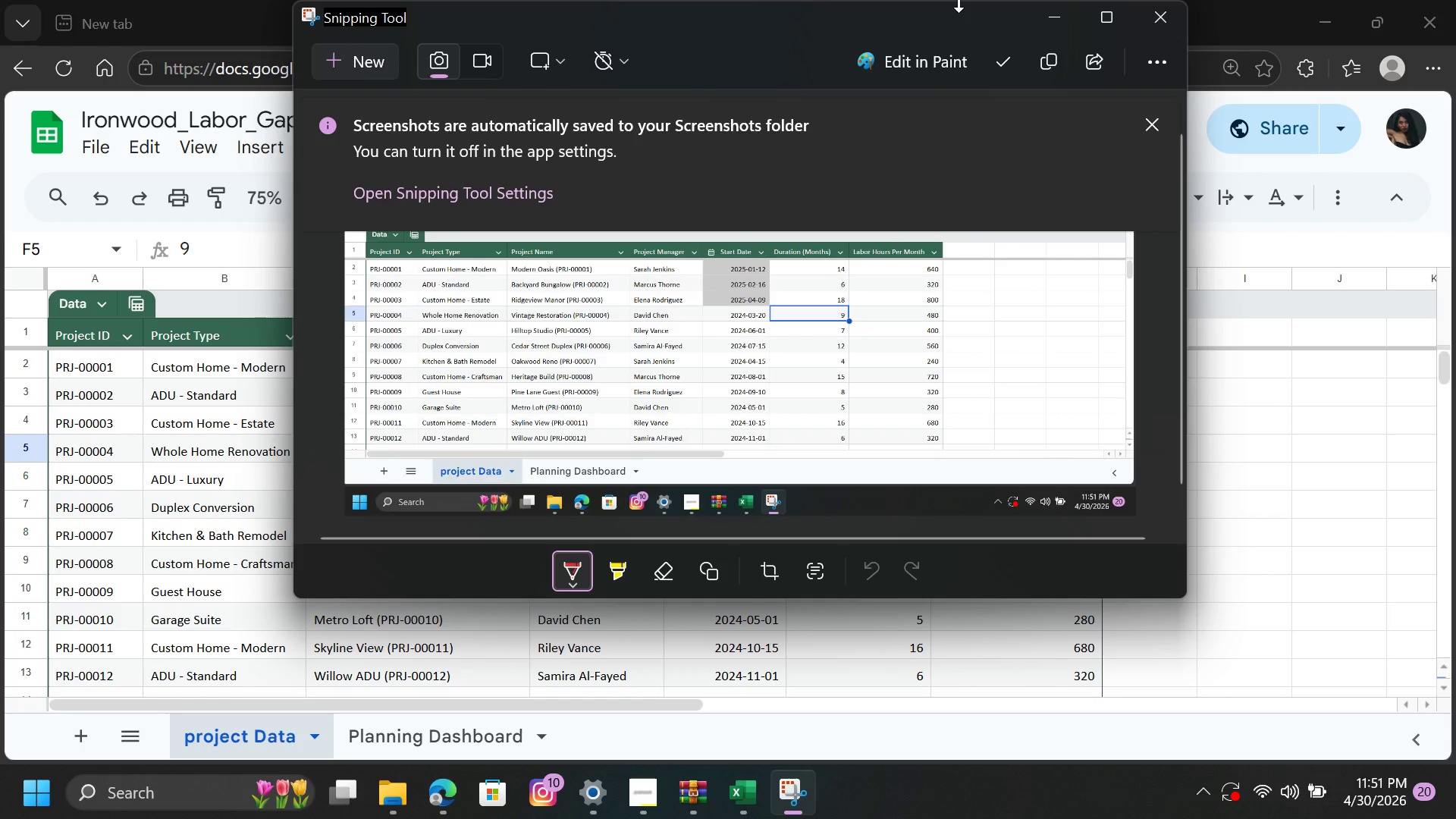 
left_click([428, 730])
 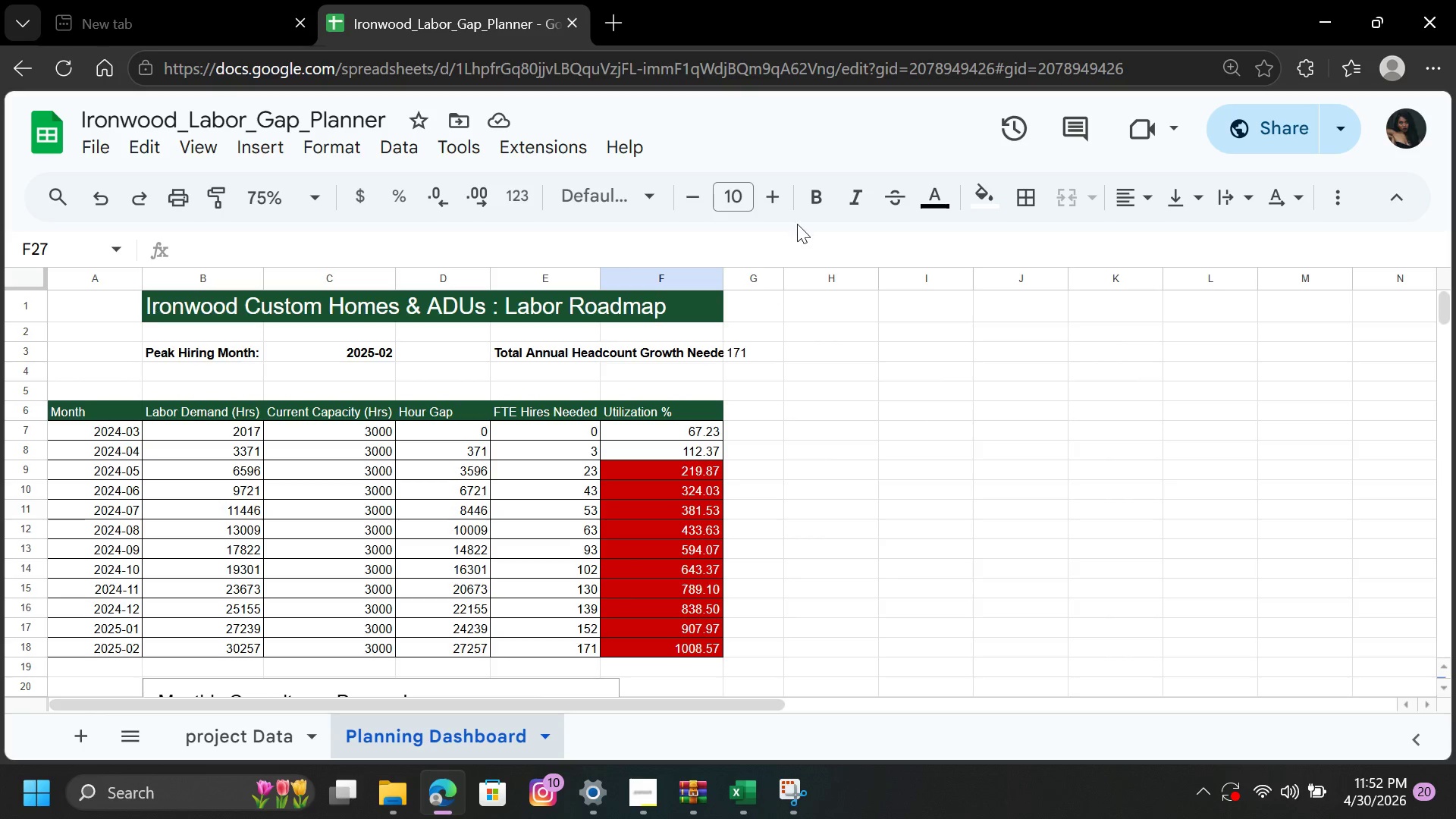 
wait(15.62)
 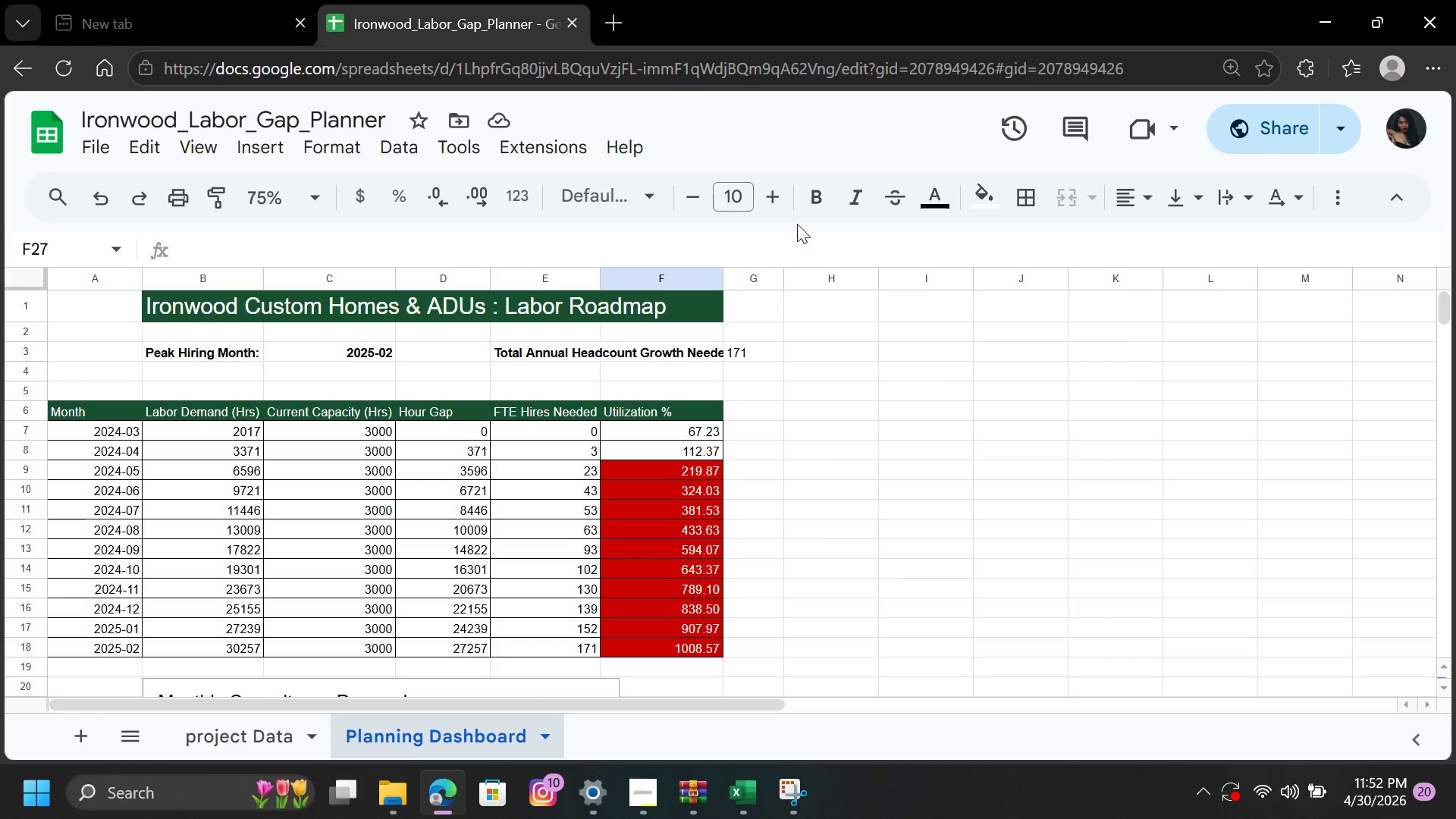 
left_click([789, 794])
 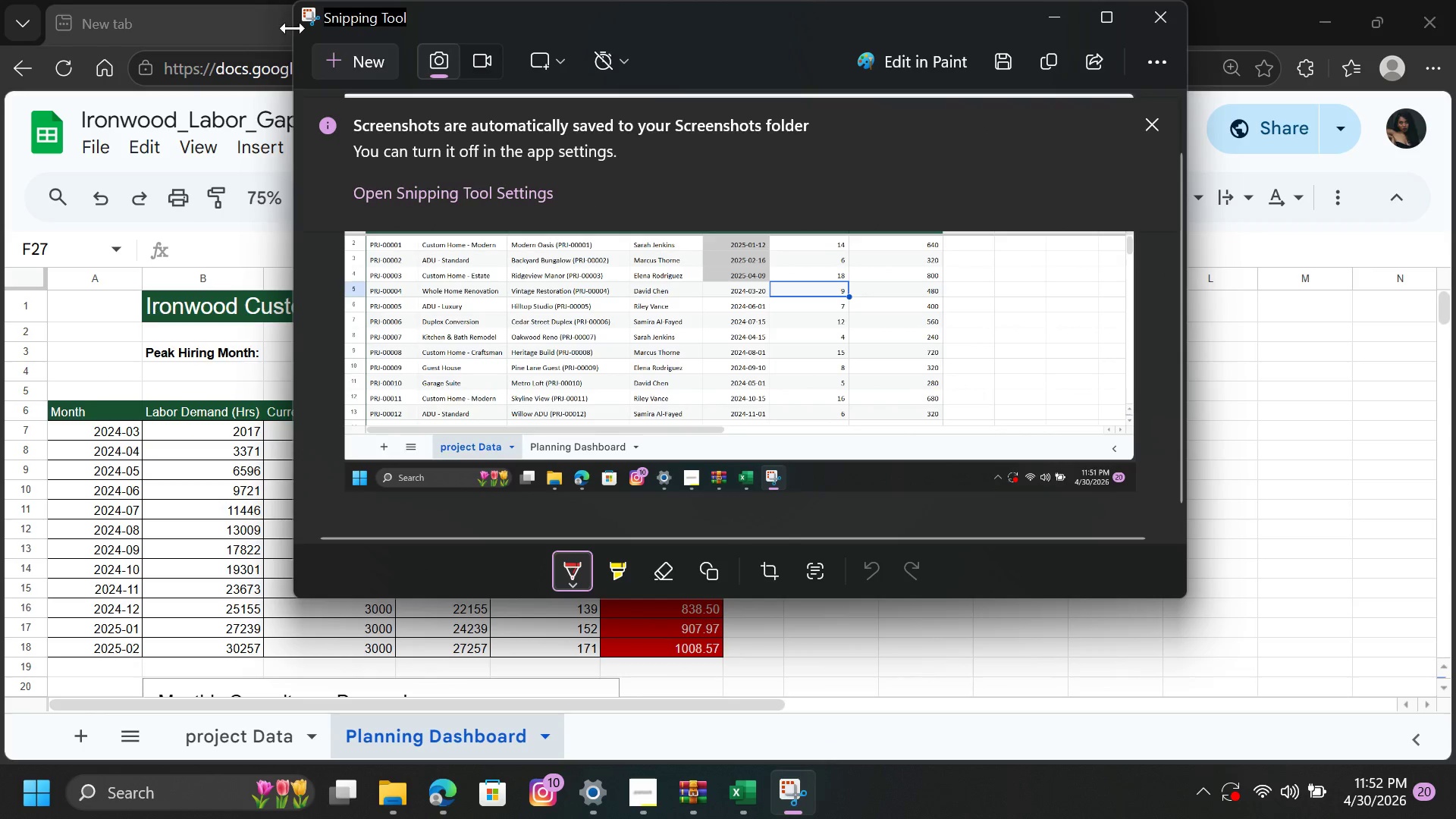 
left_click([378, 58])
 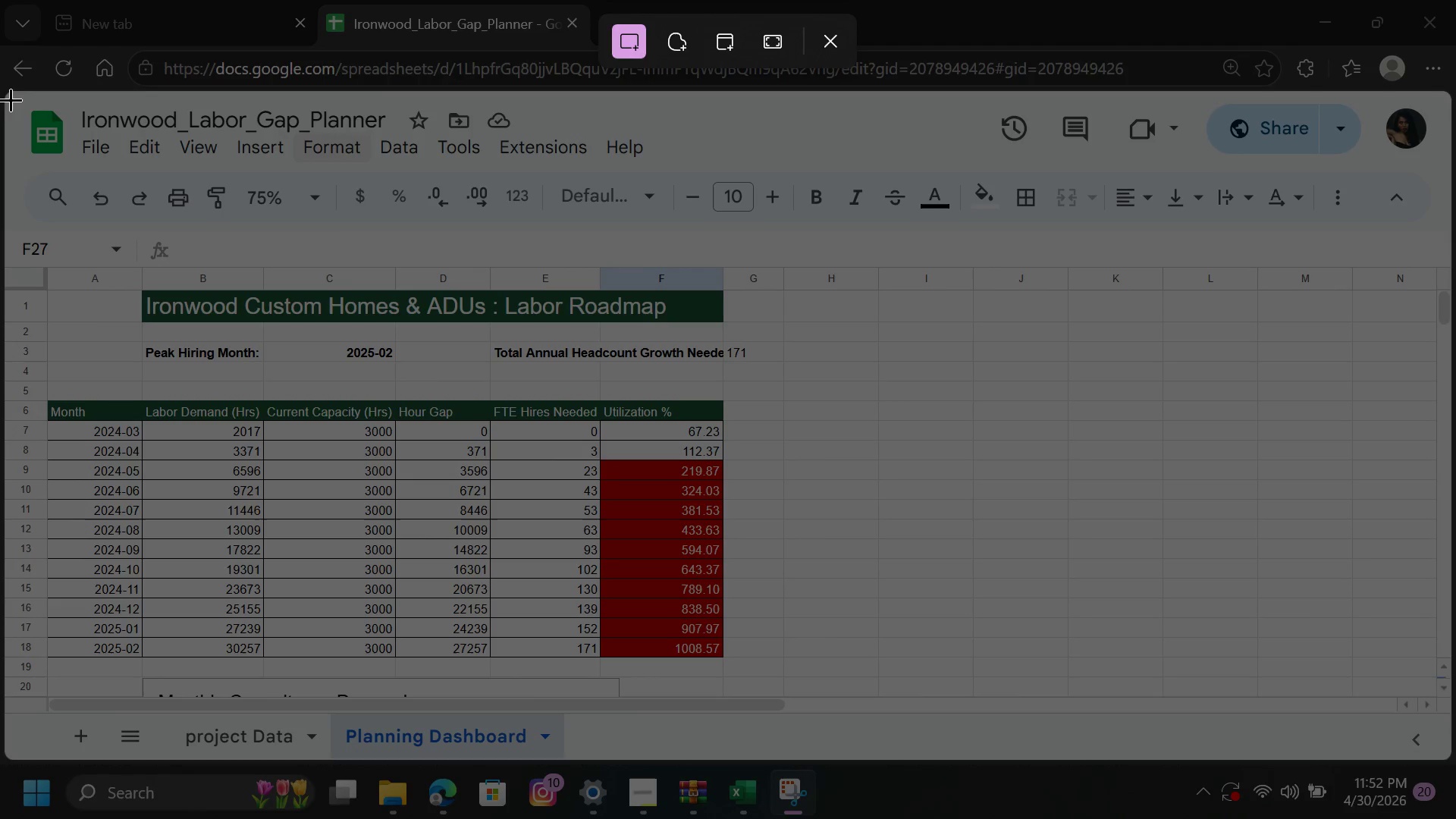 
left_click_drag(start_coordinate=[8, 89], to_coordinate=[1452, 755])
 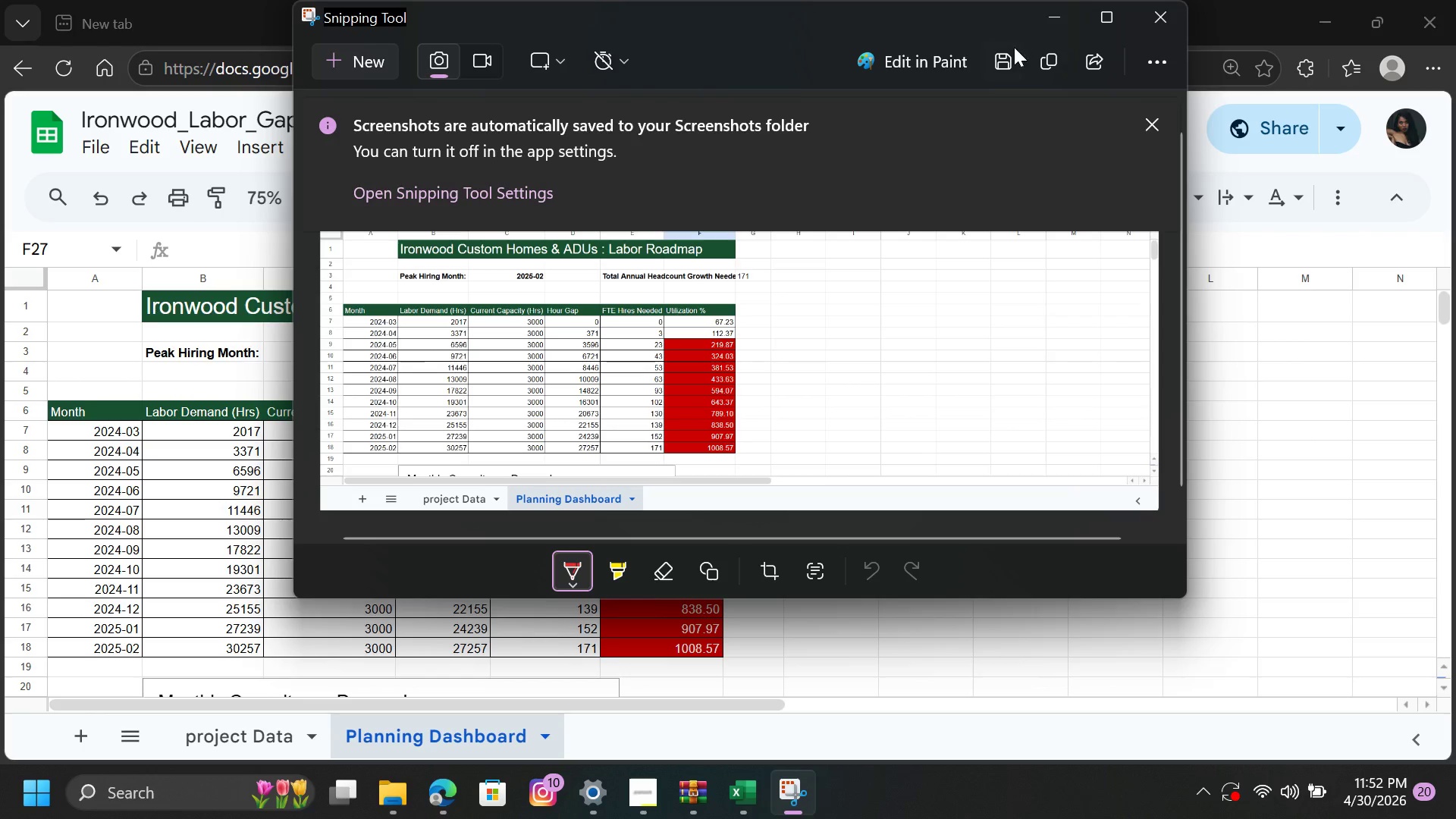 
left_click([996, 66])
 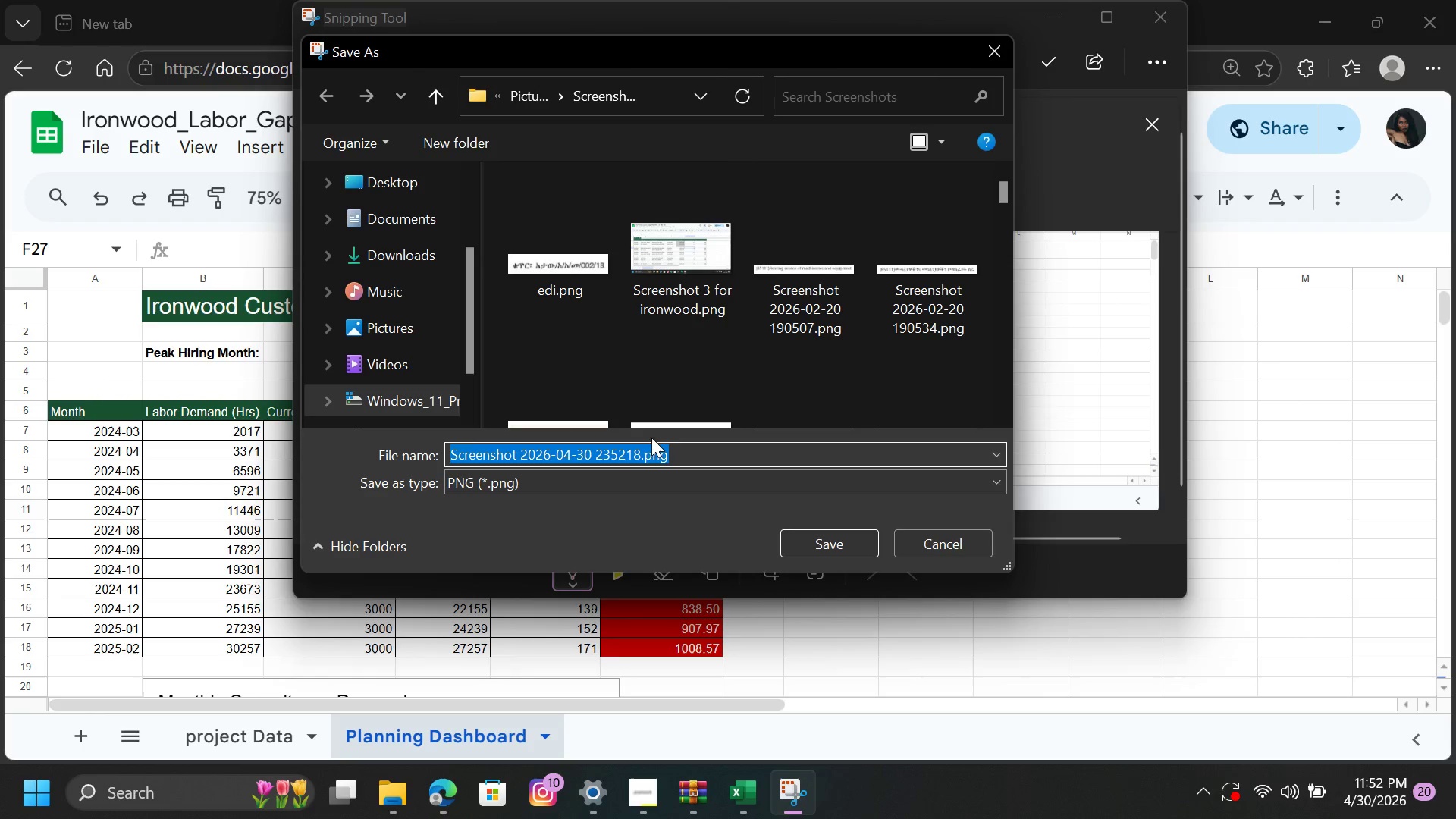 
left_click([640, 454])
 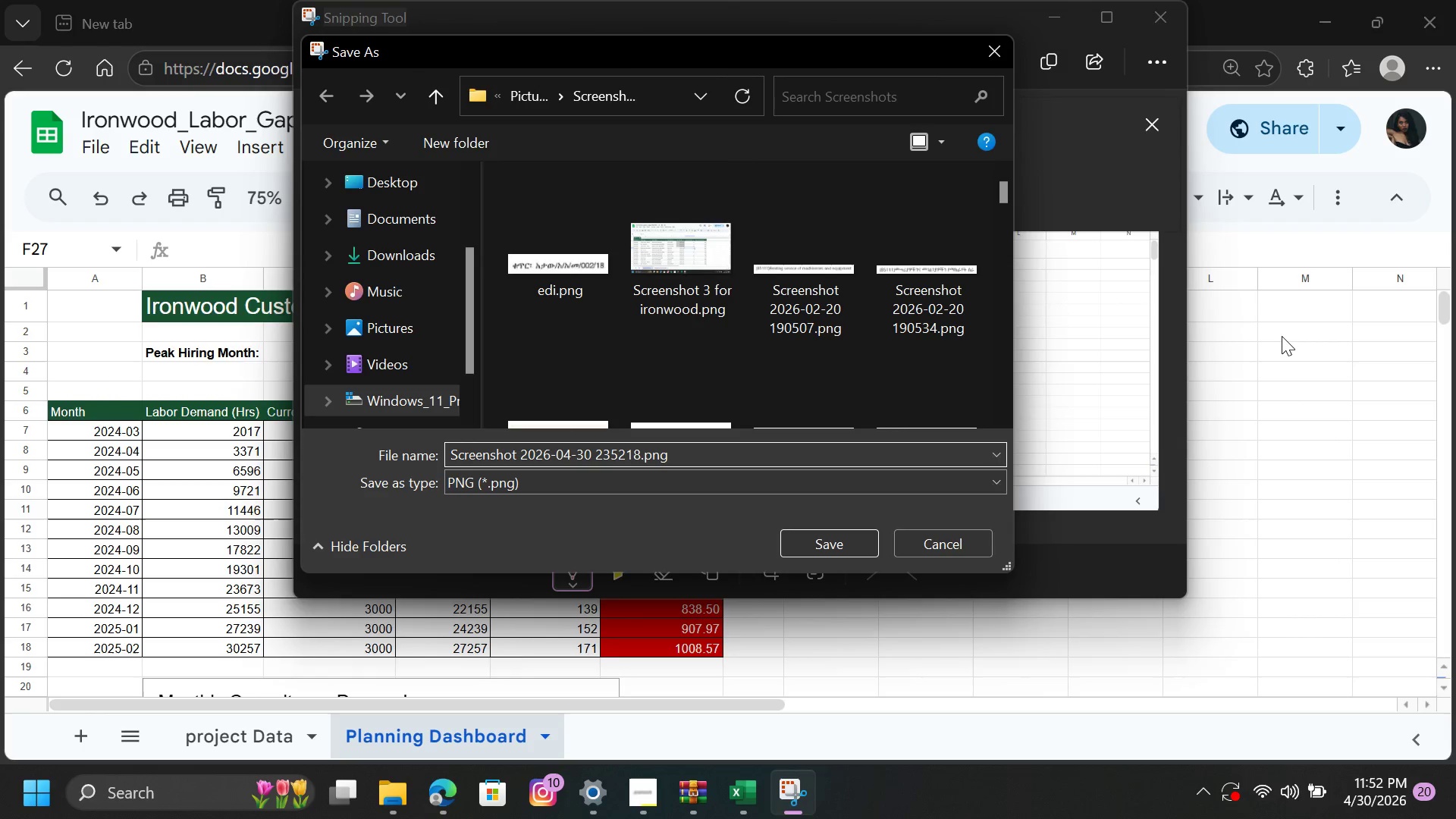 
hold_key(key=Backspace, duration=0.8)
 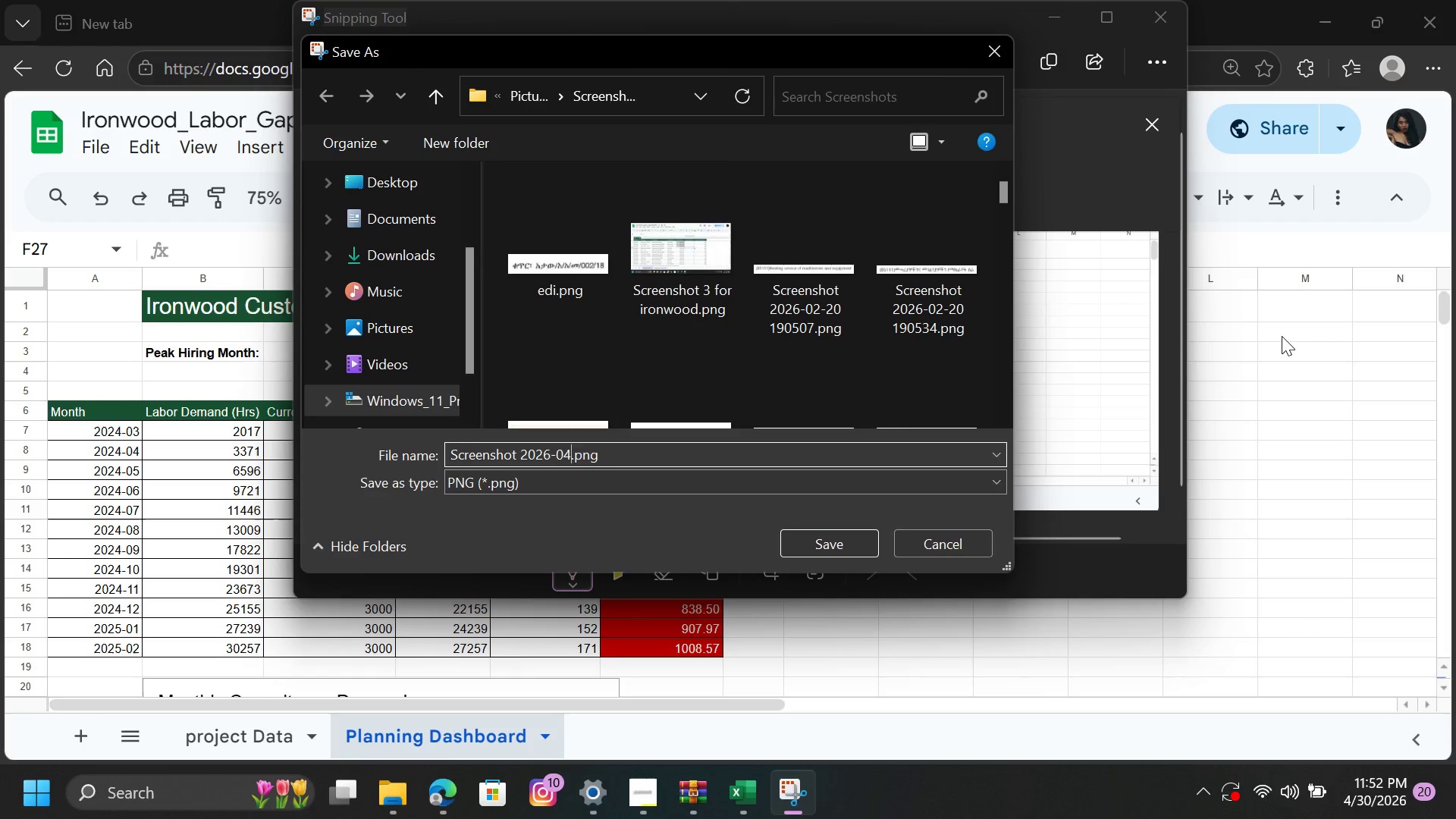 
key(Backspace)
key(Backspace)
key(Backspace)
key(Backspace)
key(Backspace)
key(Backspace)
key(Backspace)
type(4 for )
 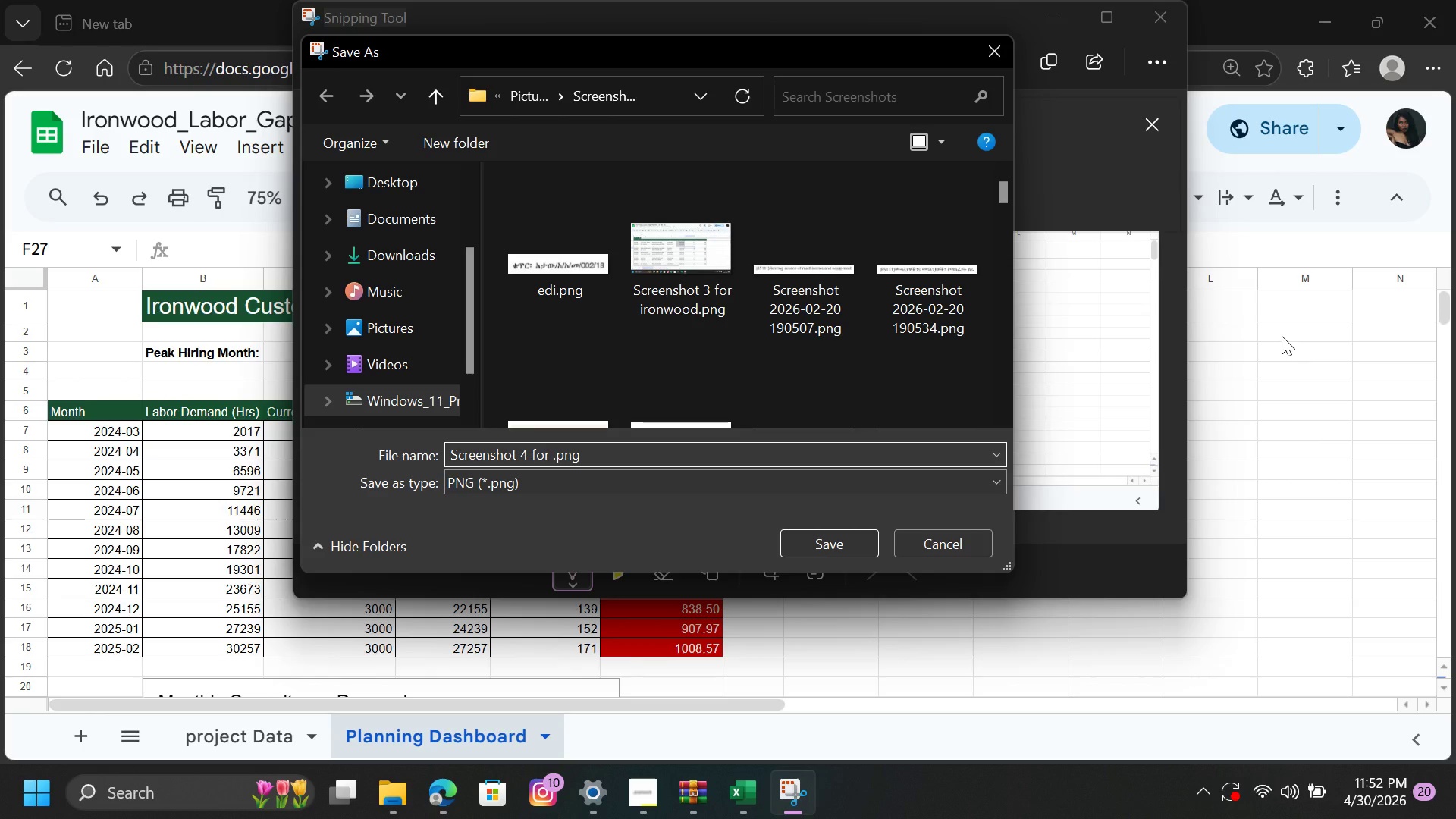 
wait(5.06)
 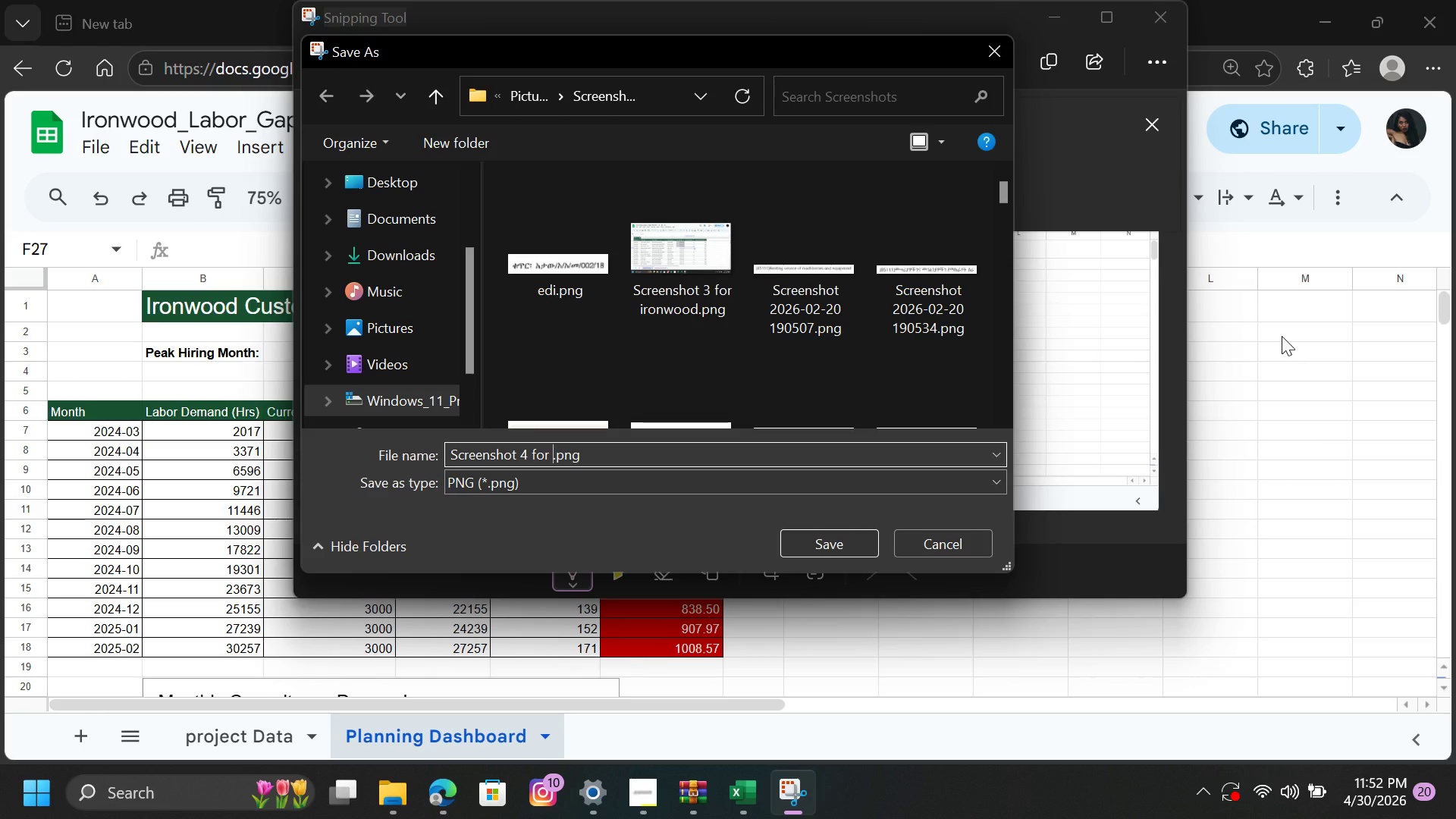 
type(ironwood)
 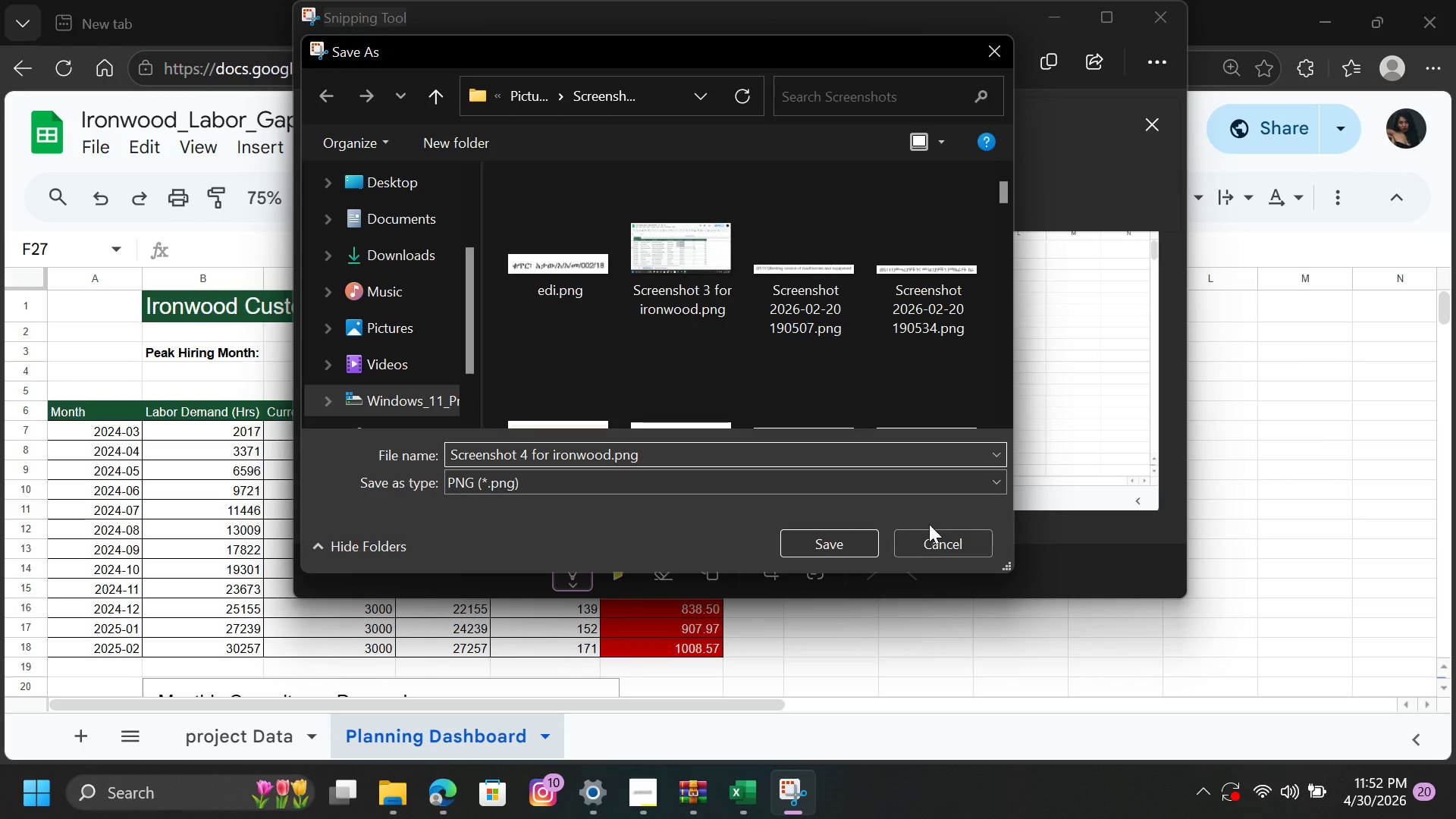 
left_click([845, 546])
 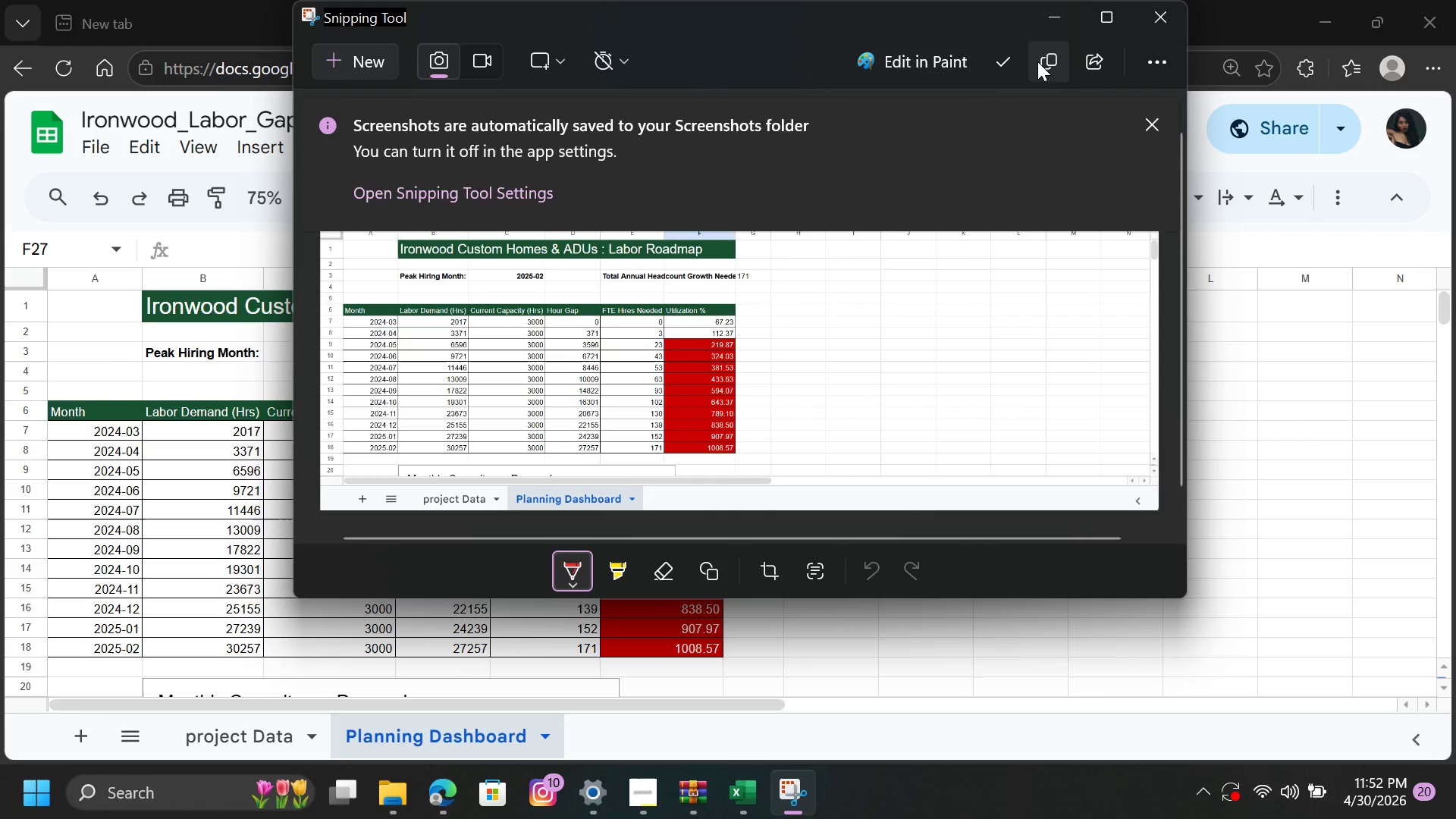 
left_click([1062, 13])
 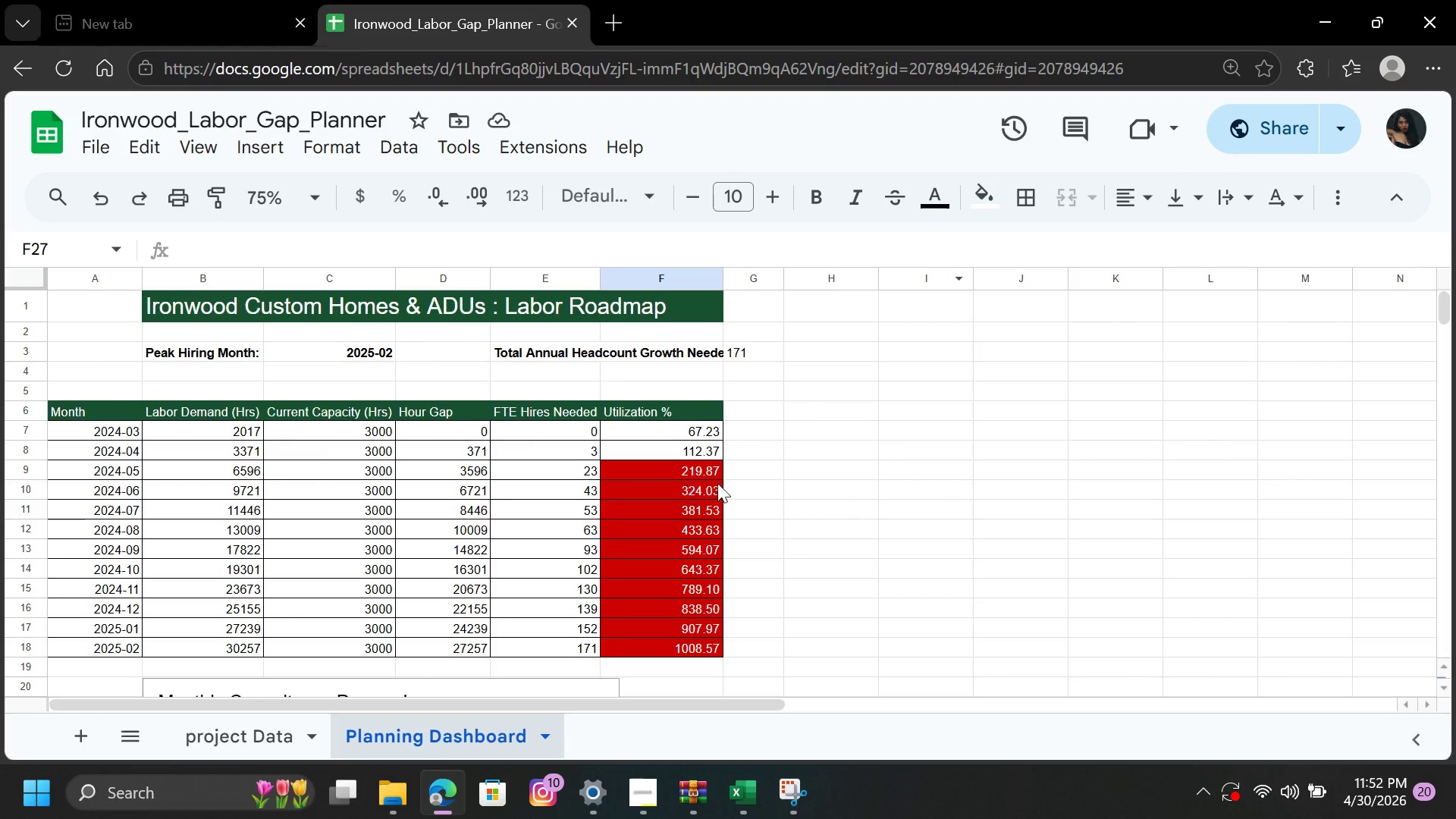 
left_click([787, 464])
 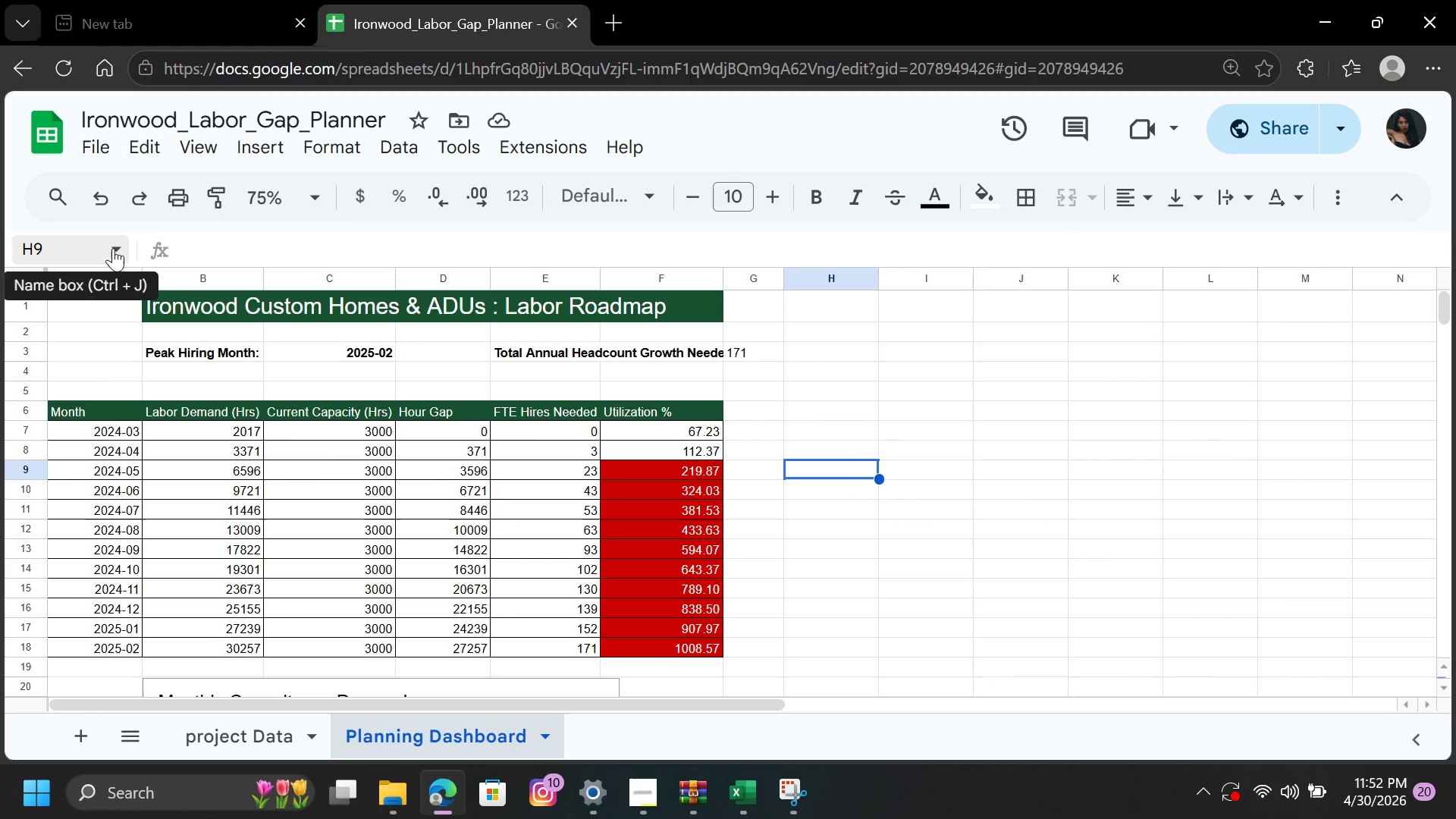 
left_click([248, 738])
 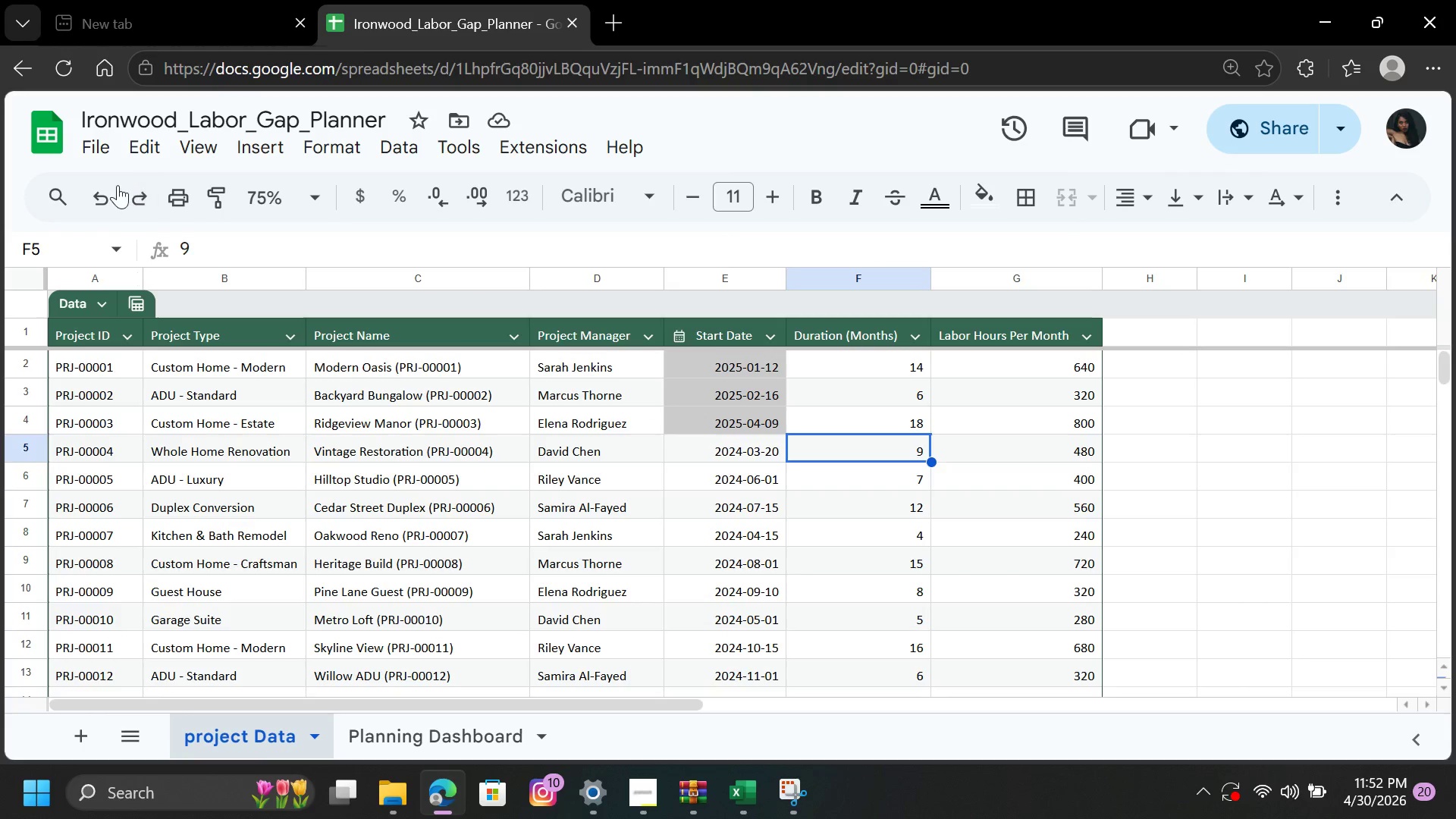 
left_click([105, 195])
 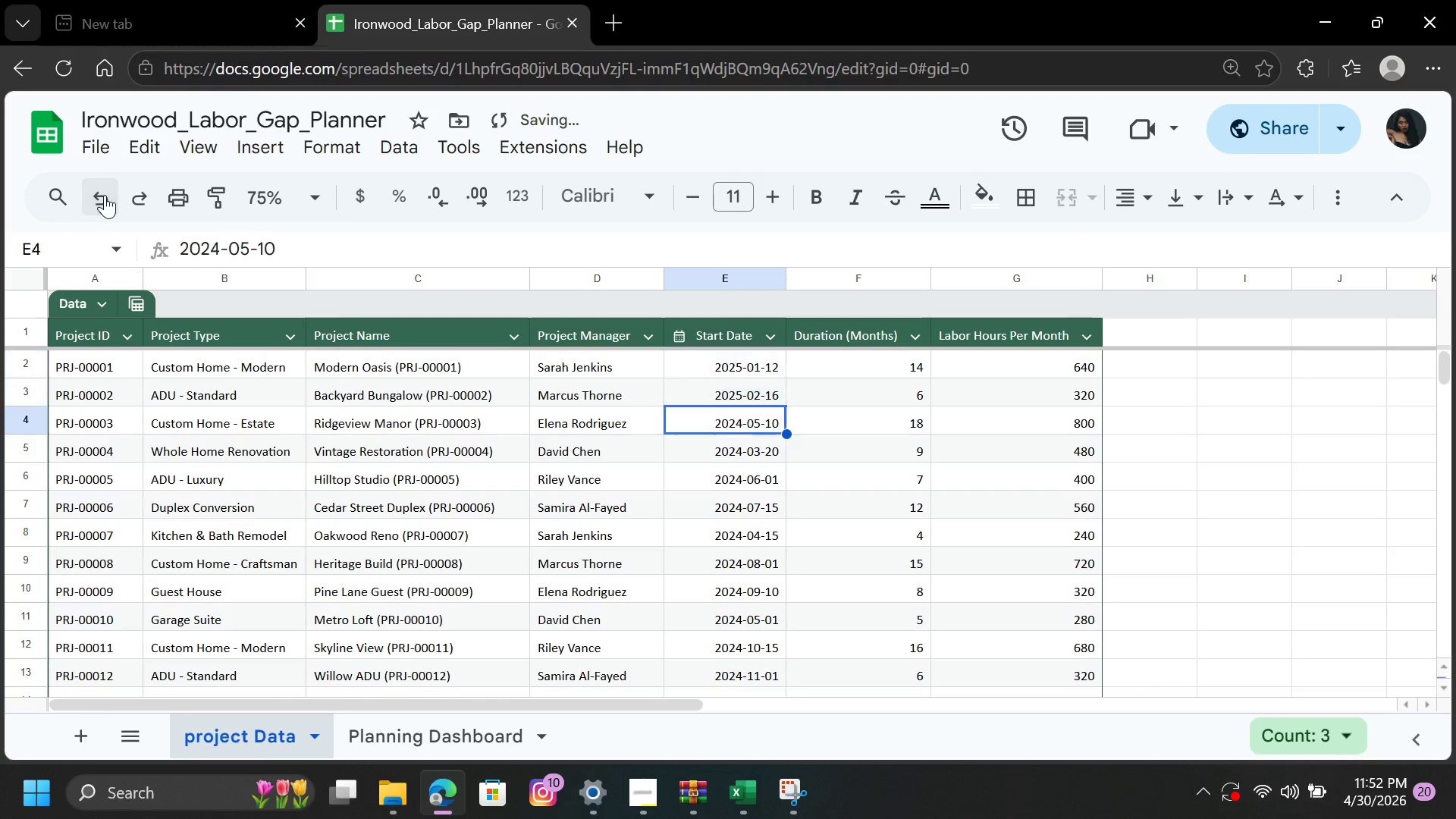 
double_click([105, 195])
 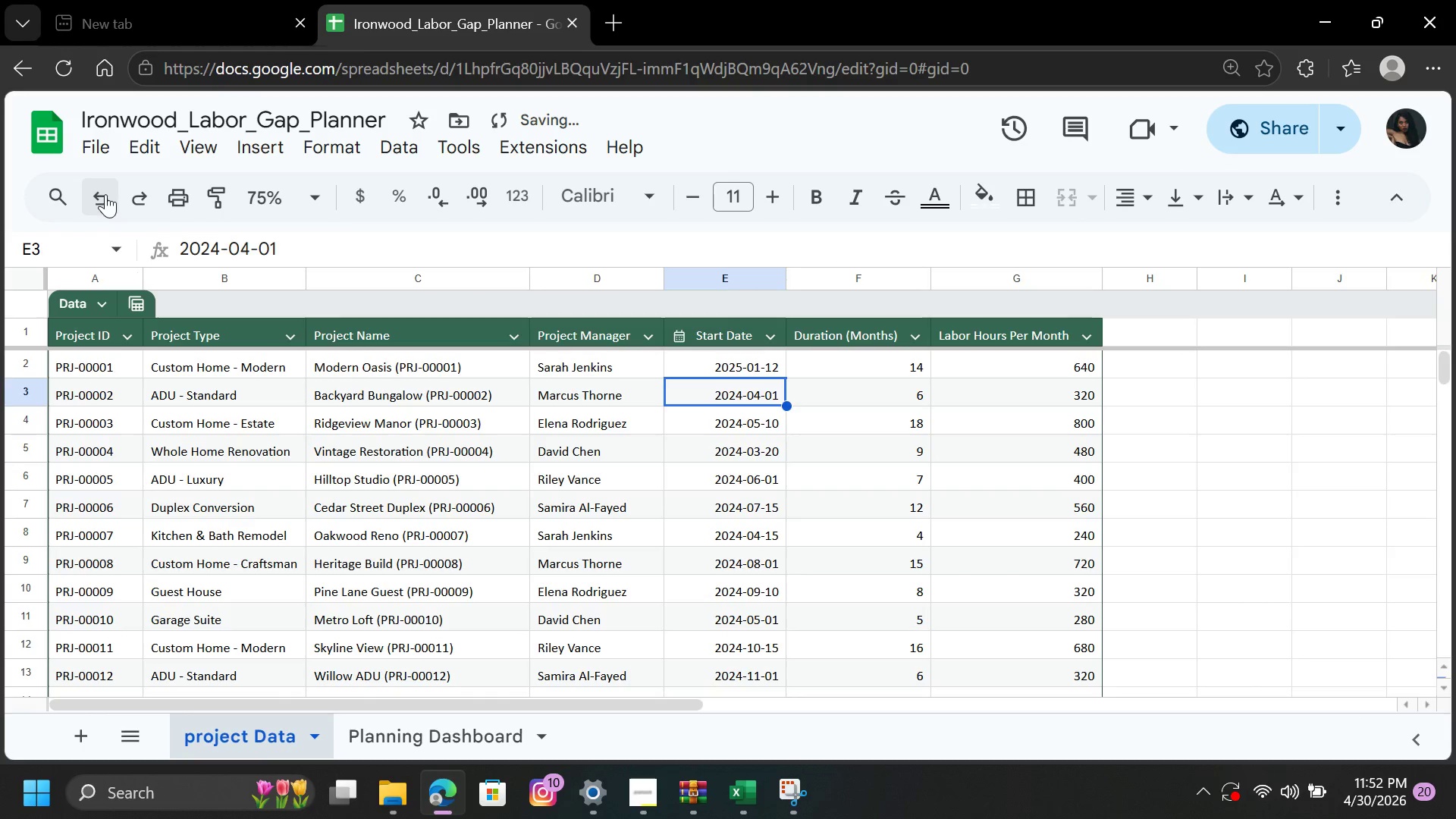 
triple_click([105, 194])
 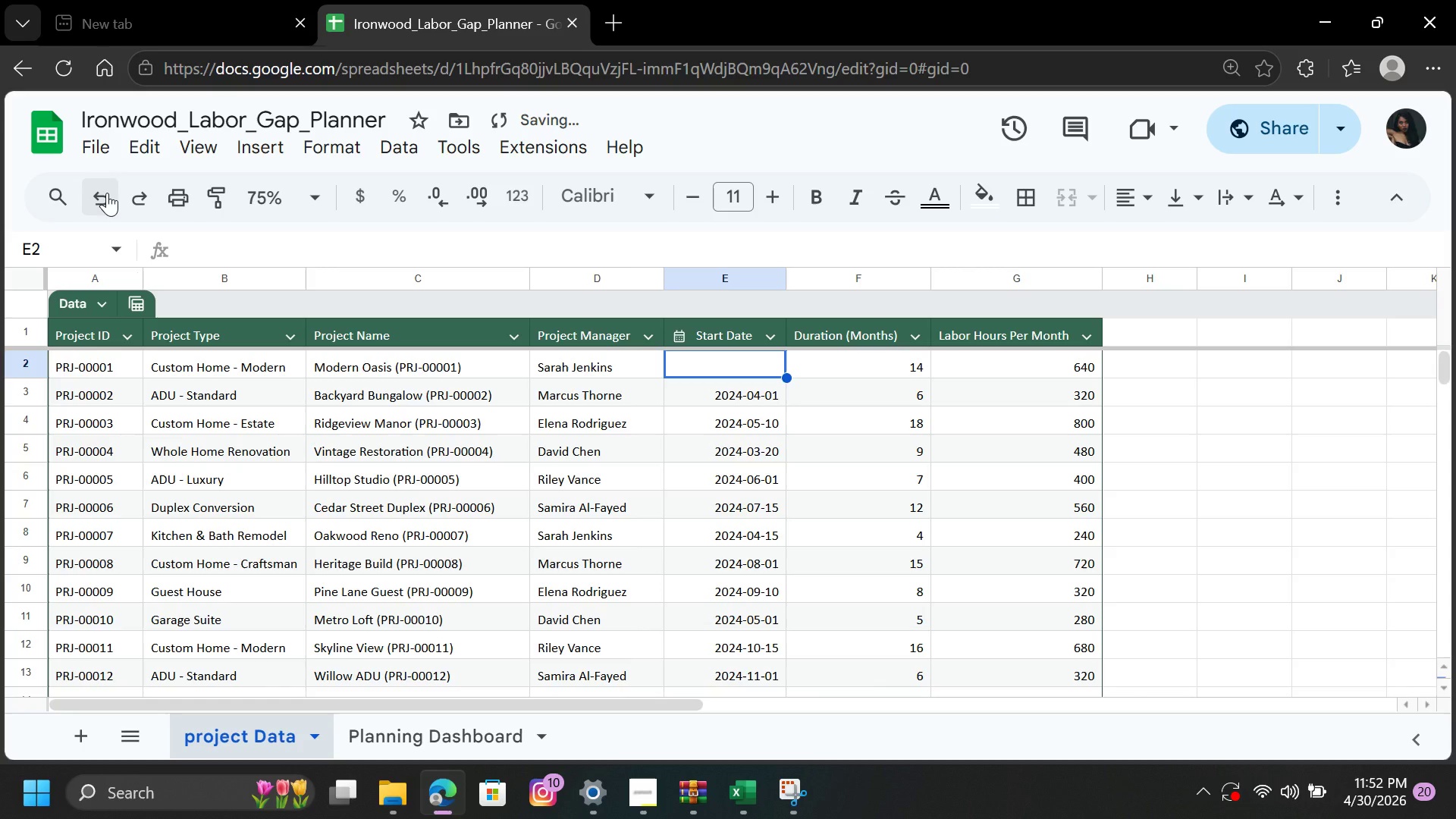 
left_click([107, 193])
 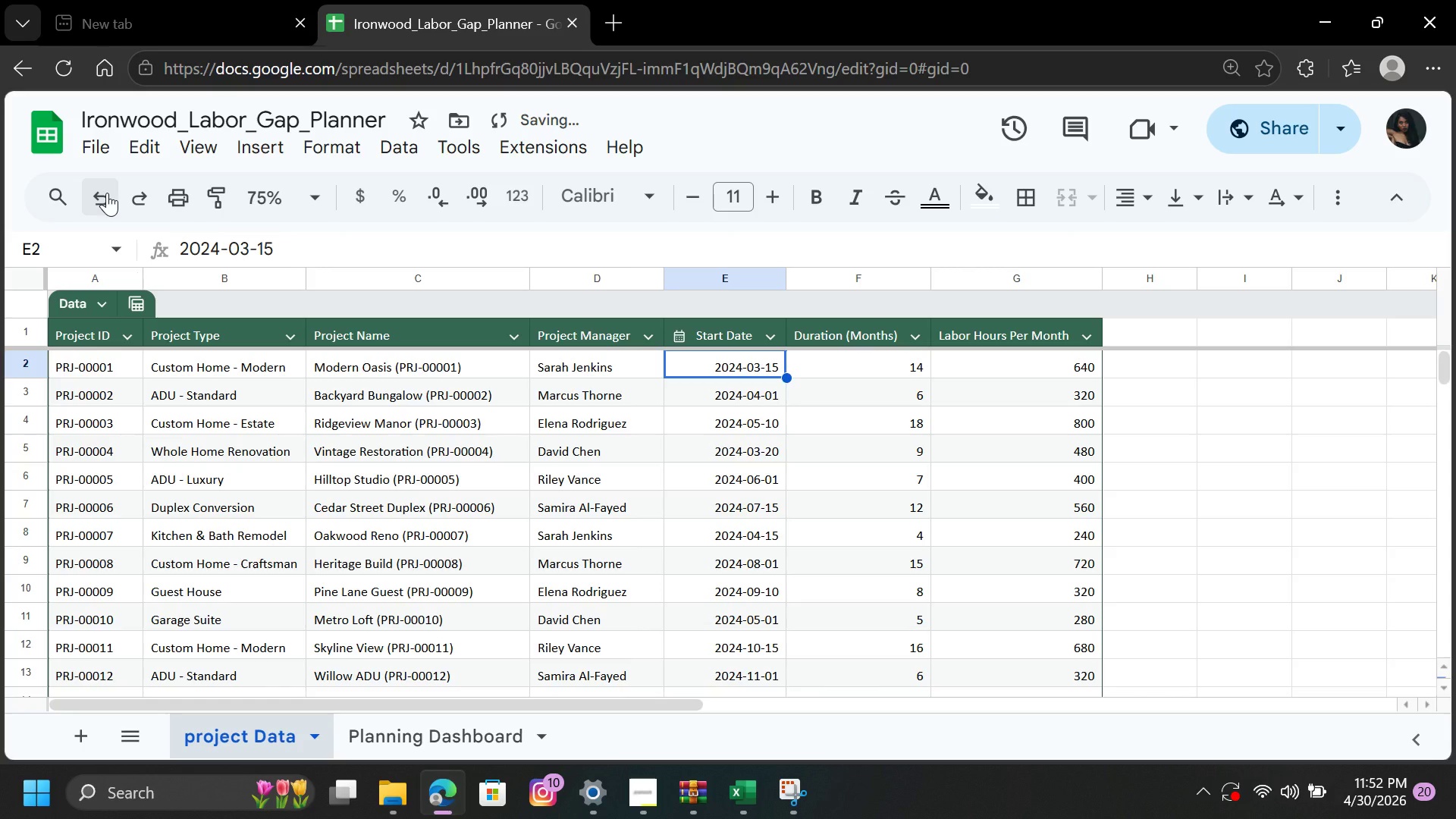 
left_click([107, 193])
 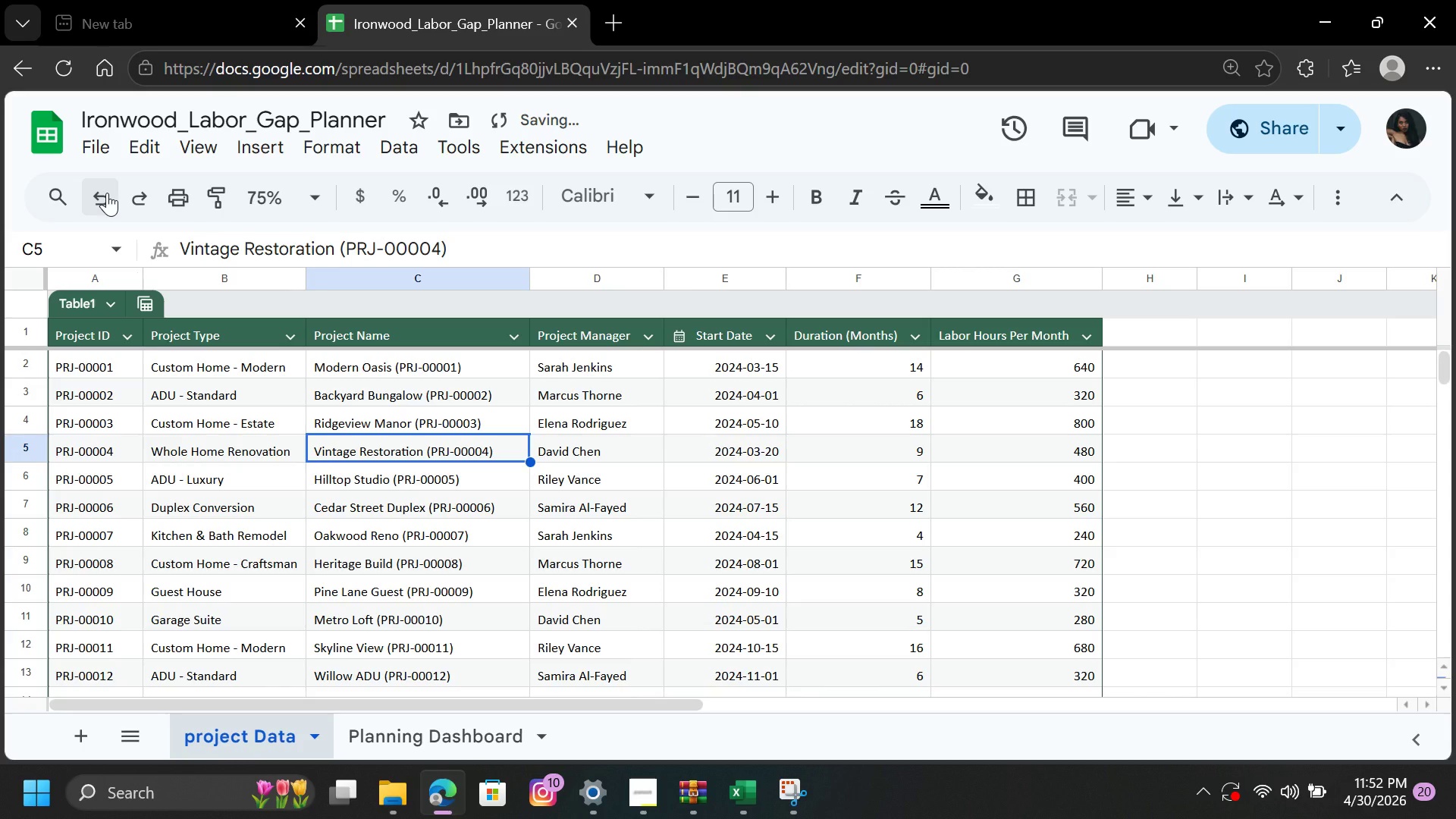 
left_click([107, 193])
 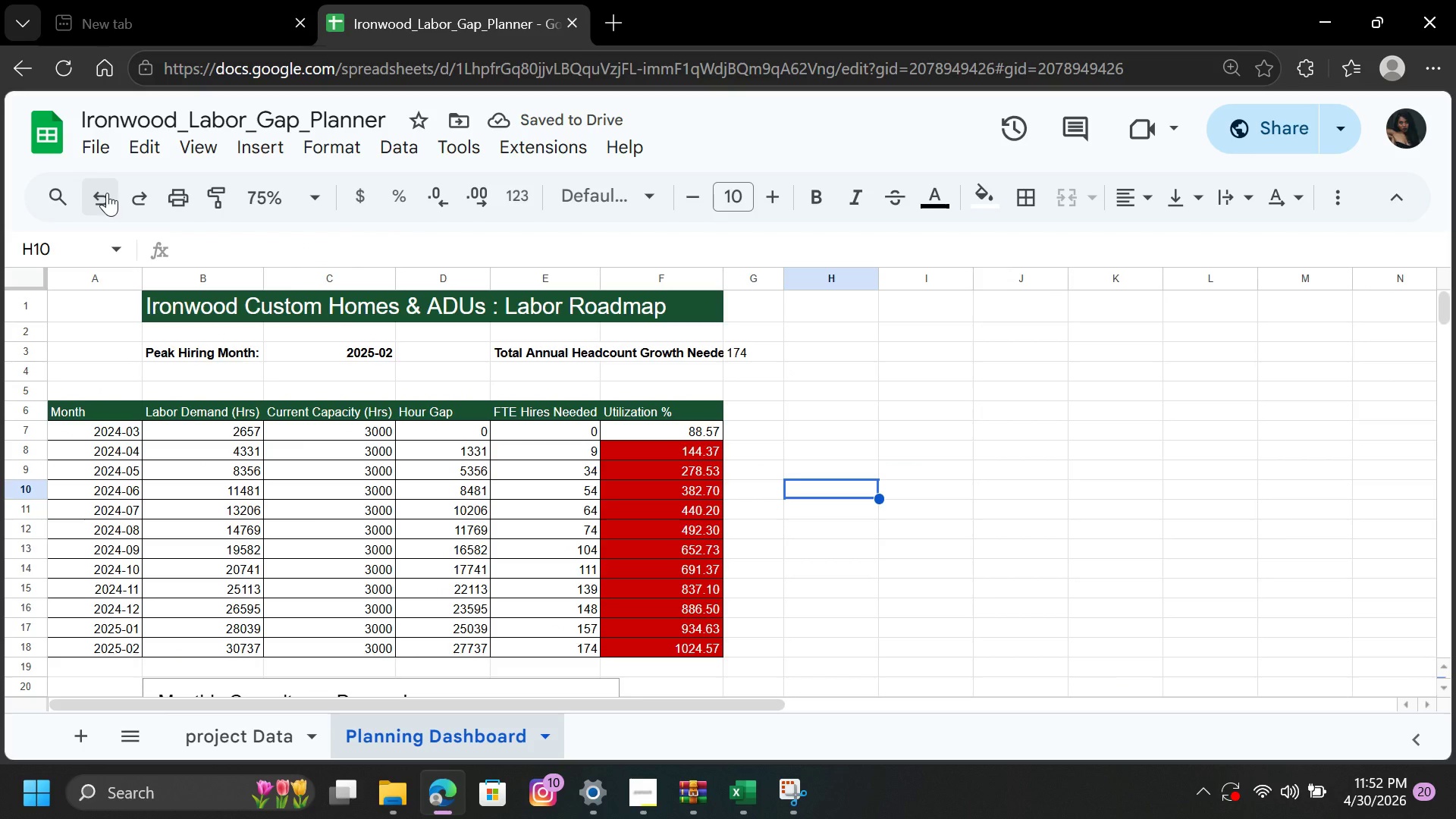 
left_click([734, 632])
 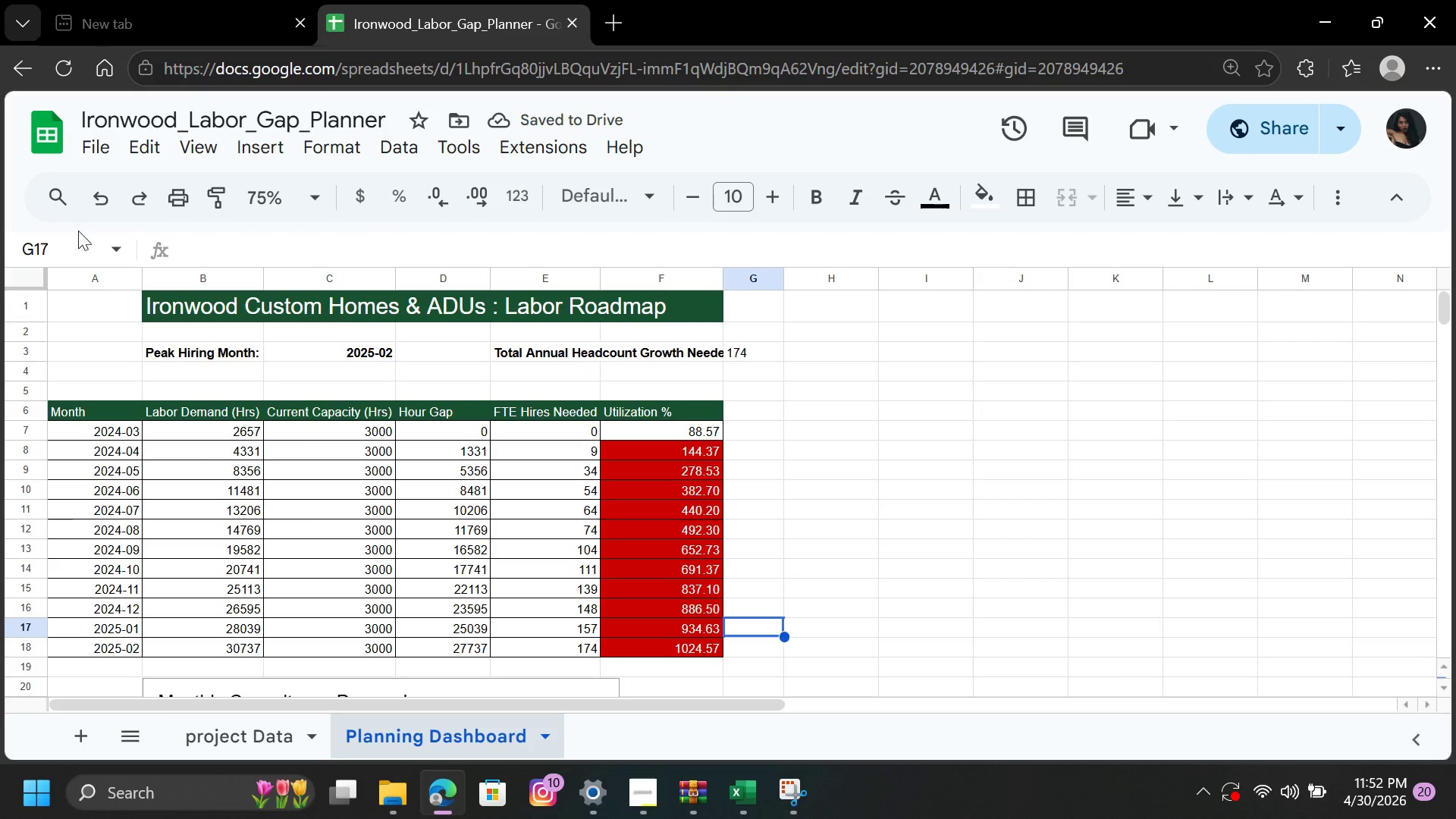 
left_click([105, 196])
 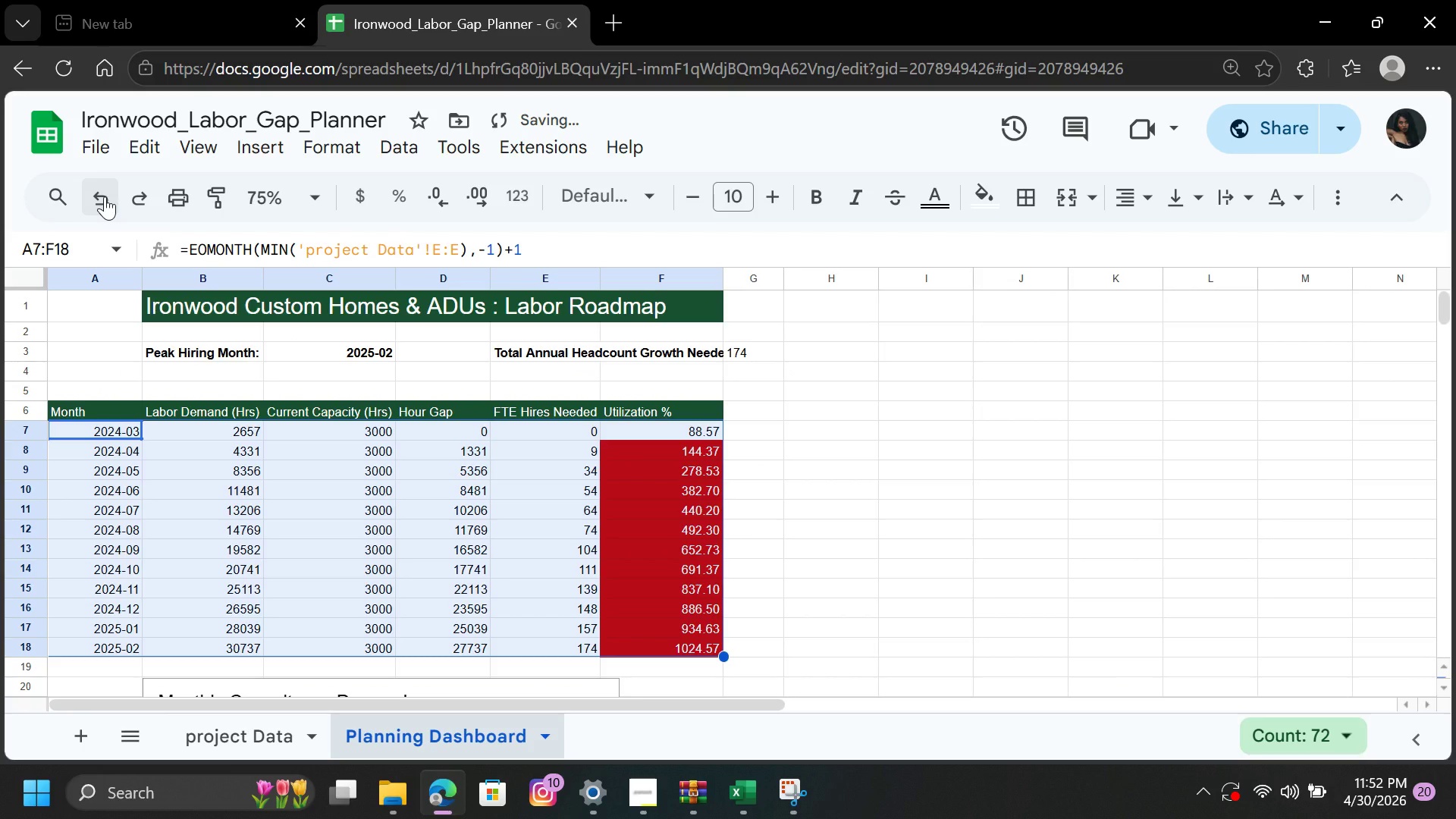 
left_click([105, 196])
 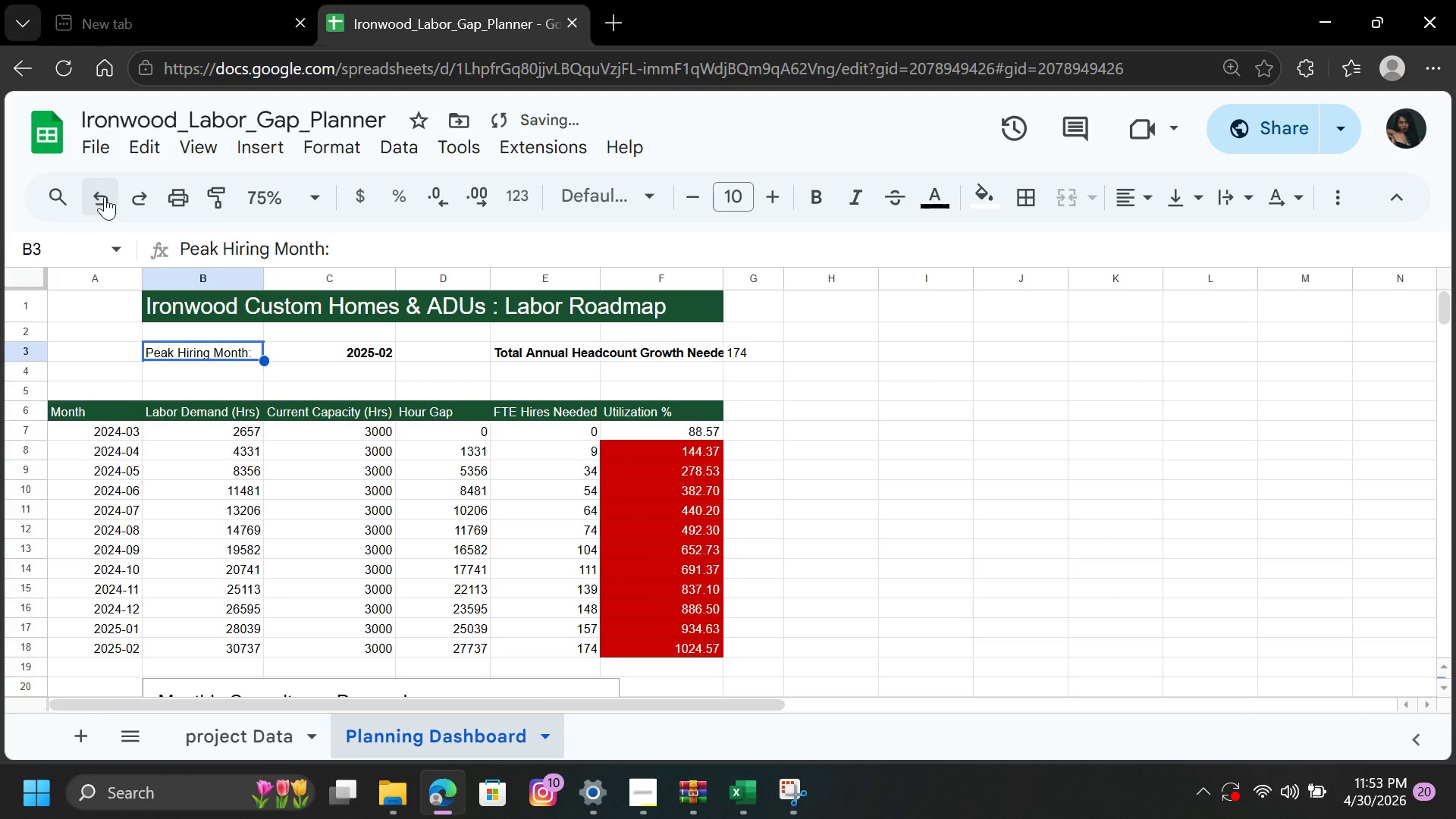 
left_click([105, 196])
 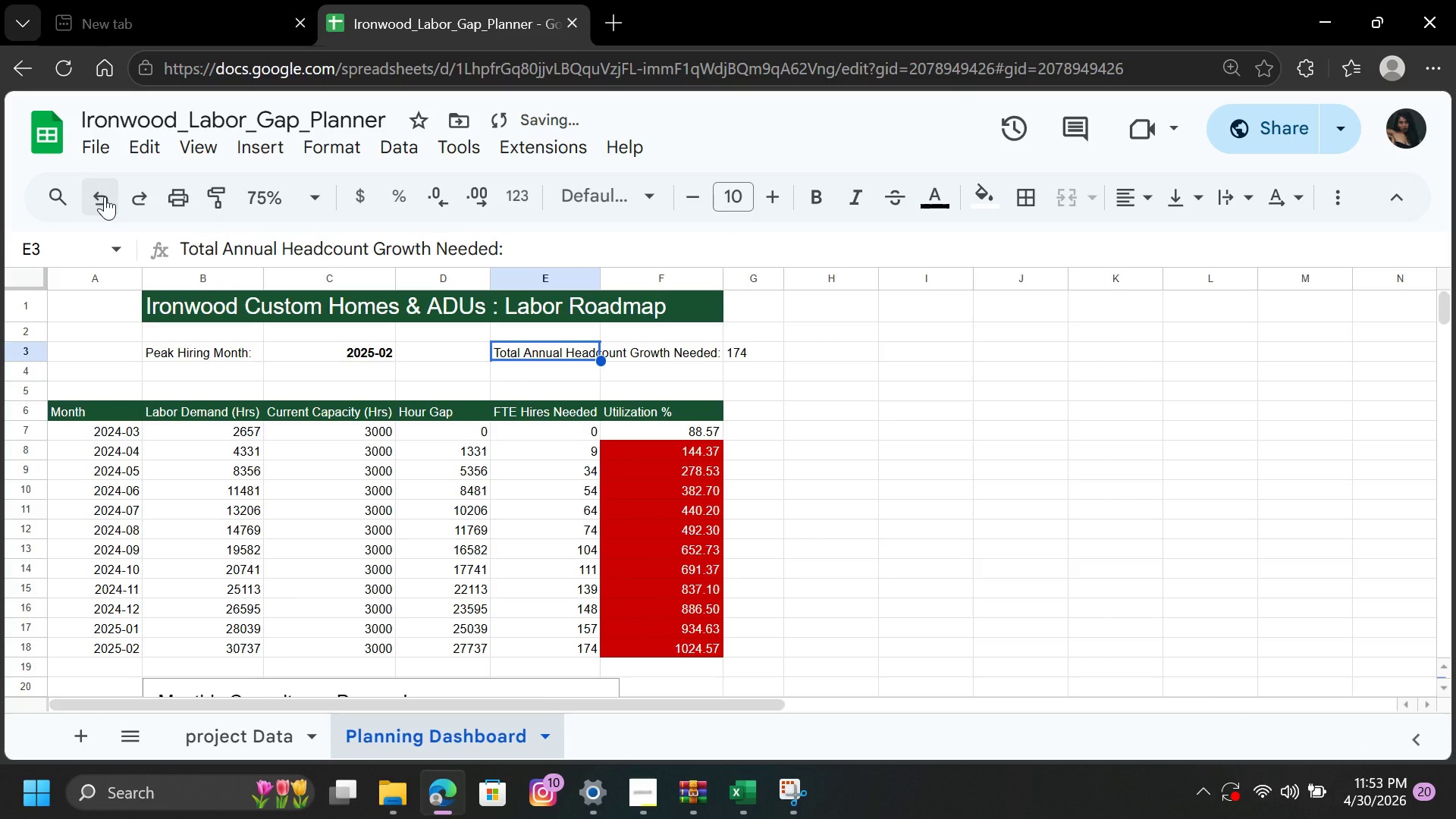 
left_click([105, 196])
 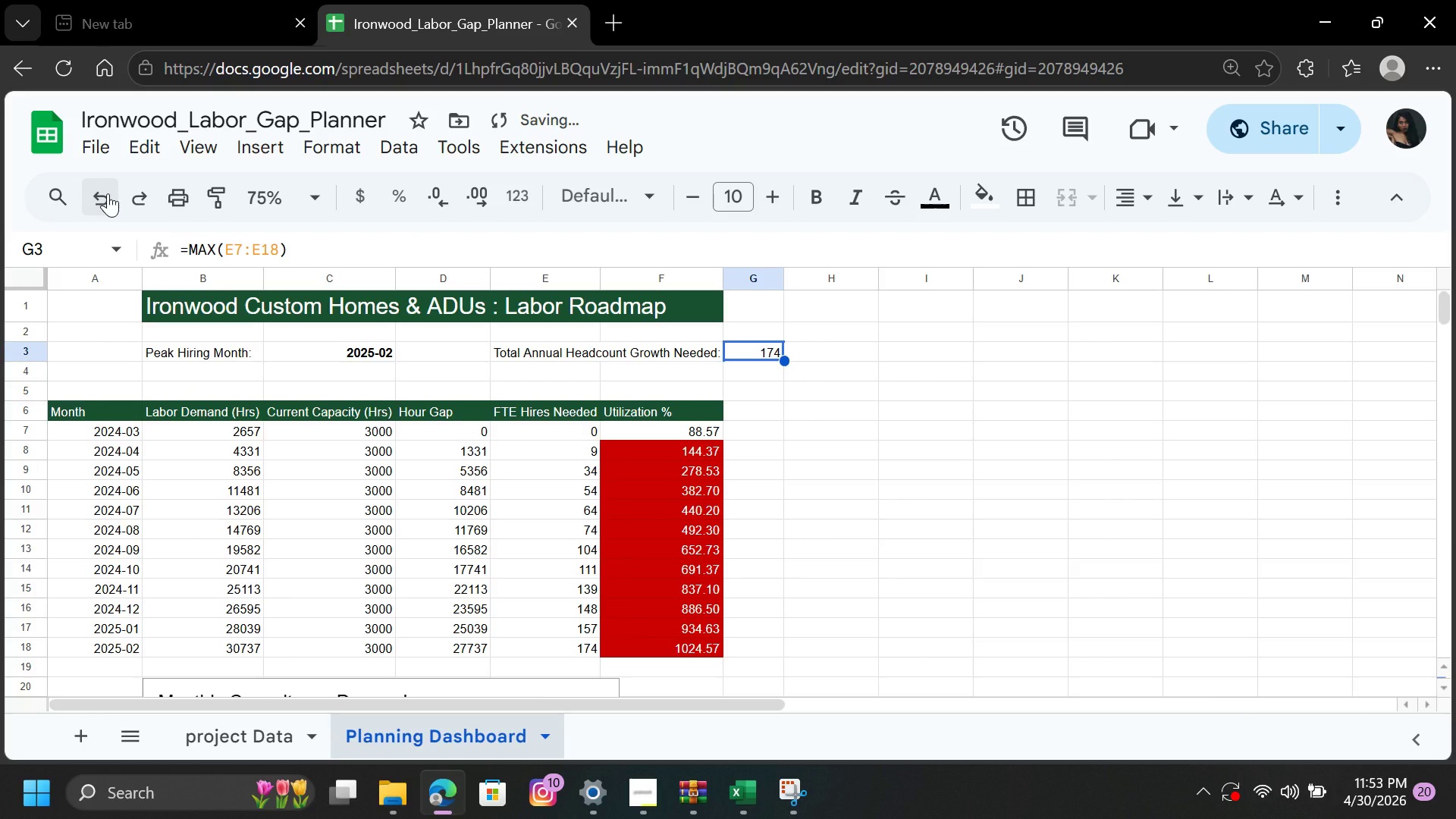 
left_click([108, 193])
 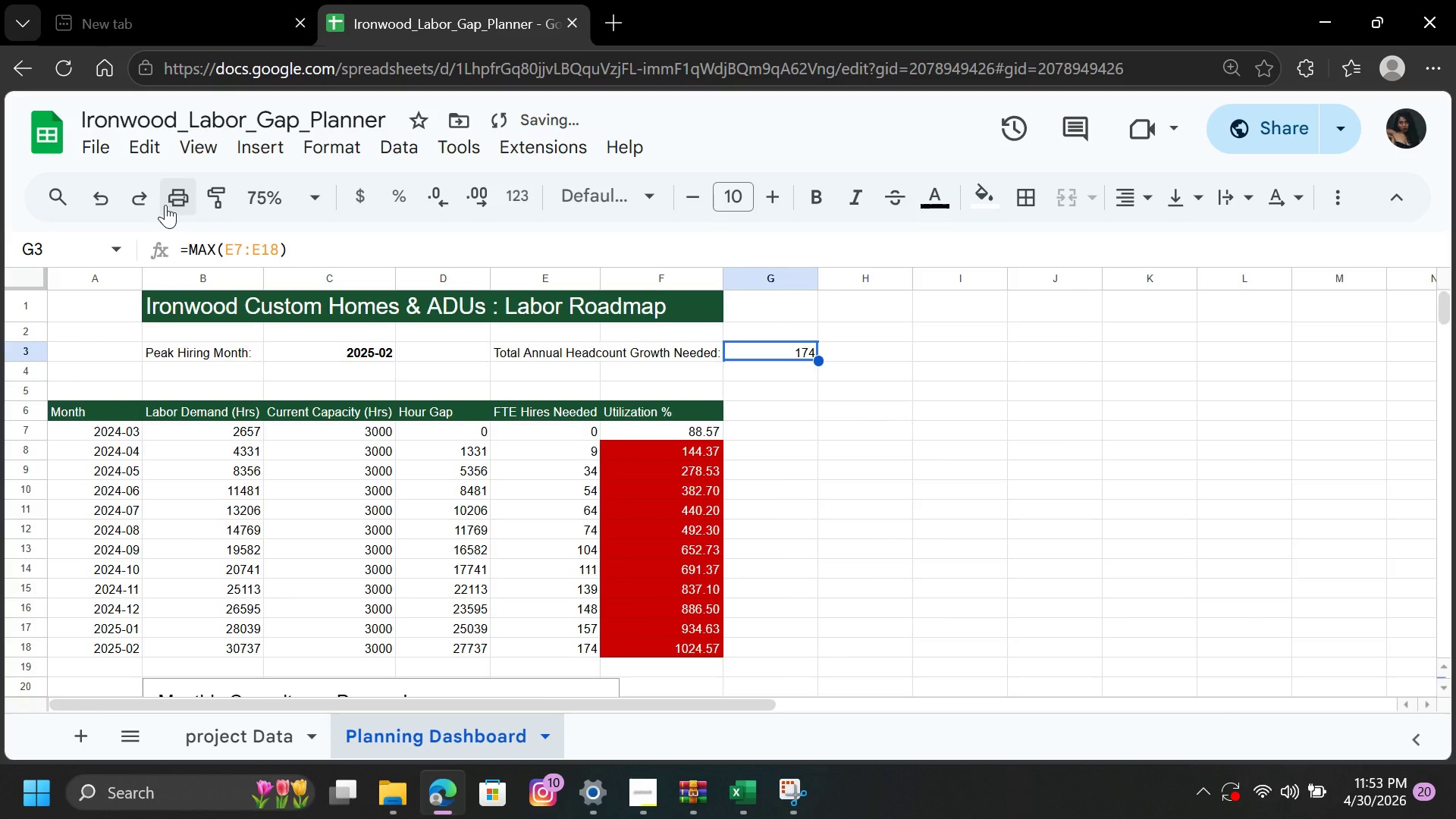 
left_click([146, 202])
 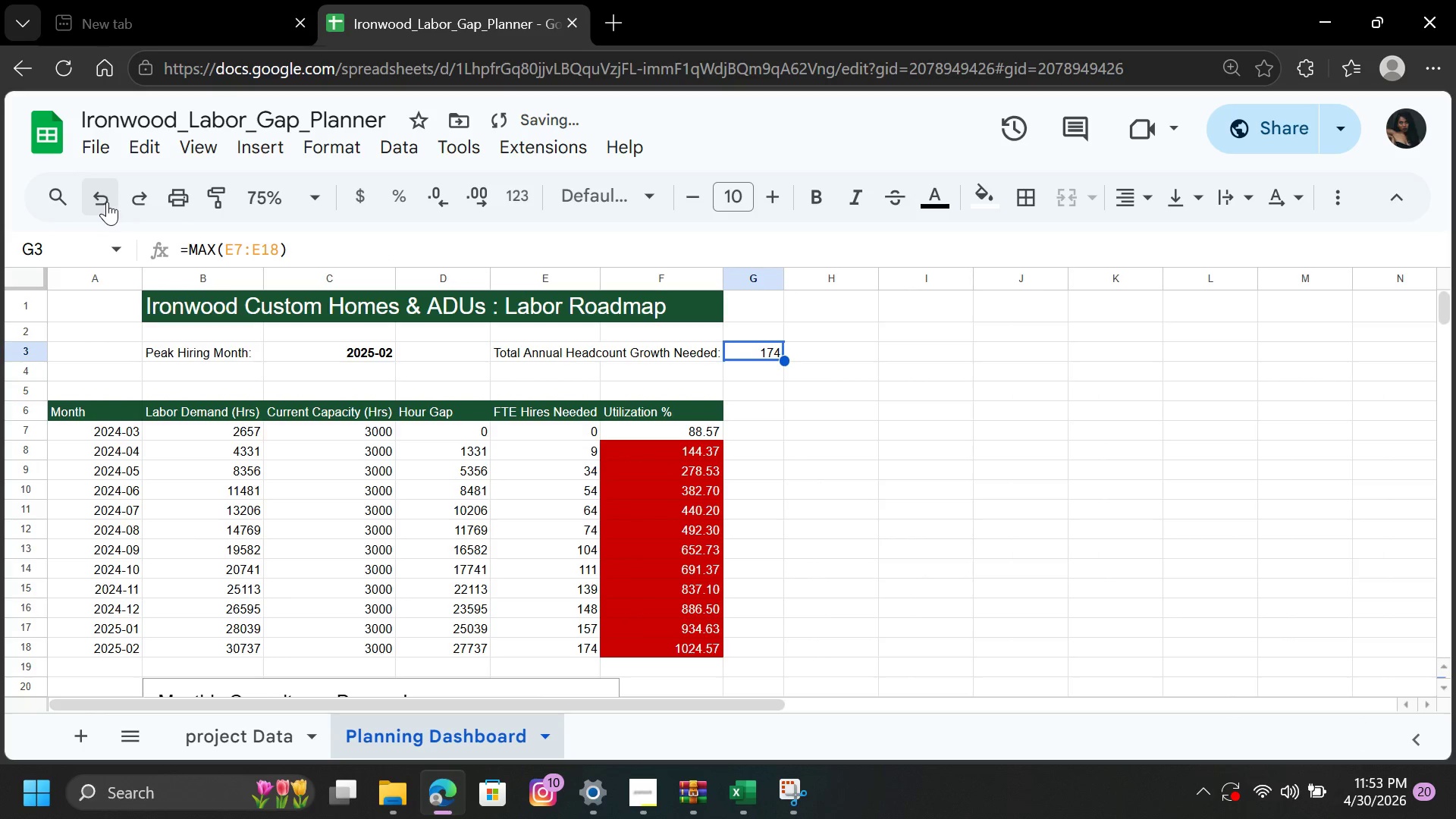 
double_click([108, 200])
 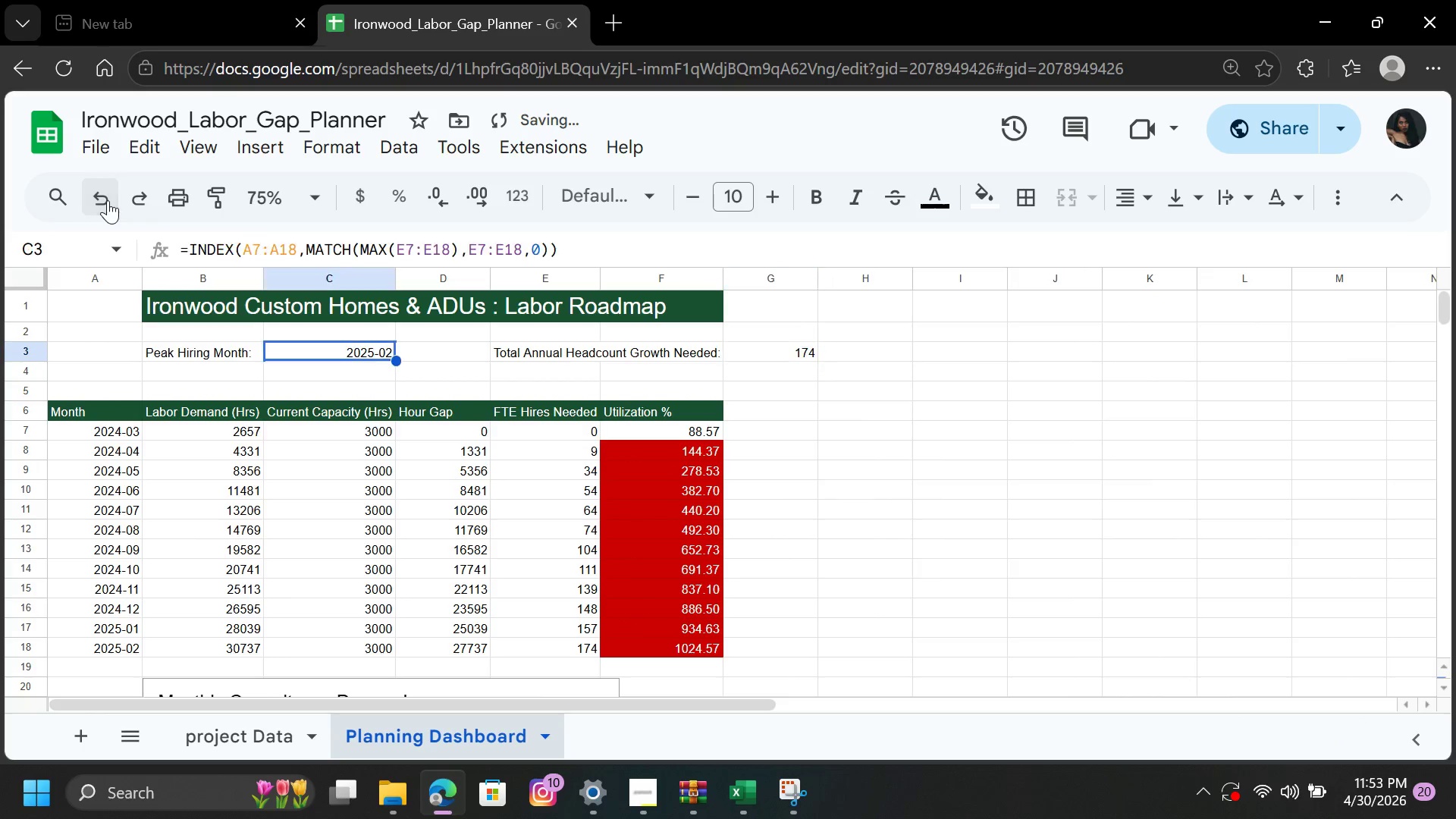 
triple_click([108, 200])
 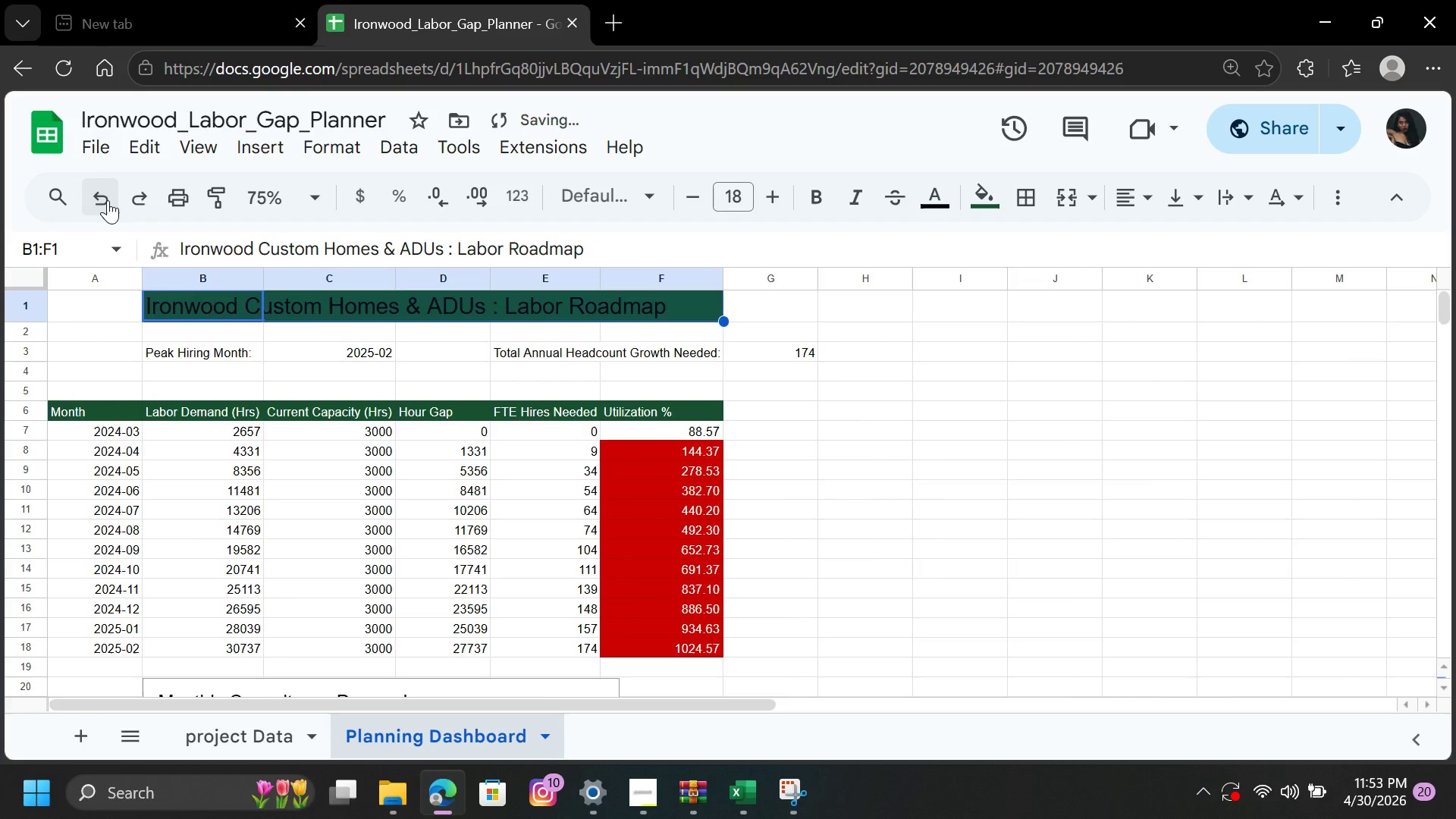 
left_click([108, 200])
 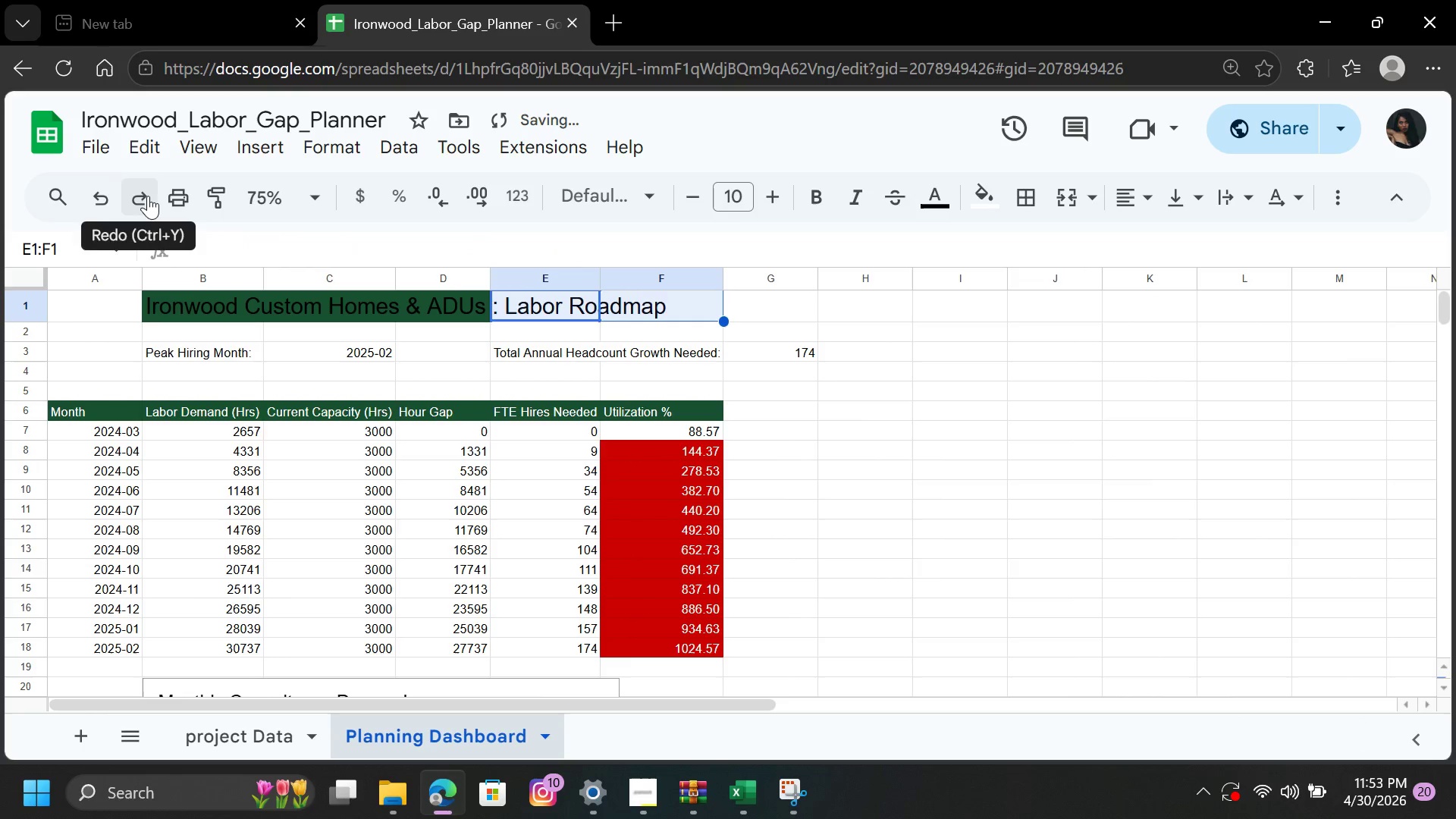 
double_click([148, 196])
 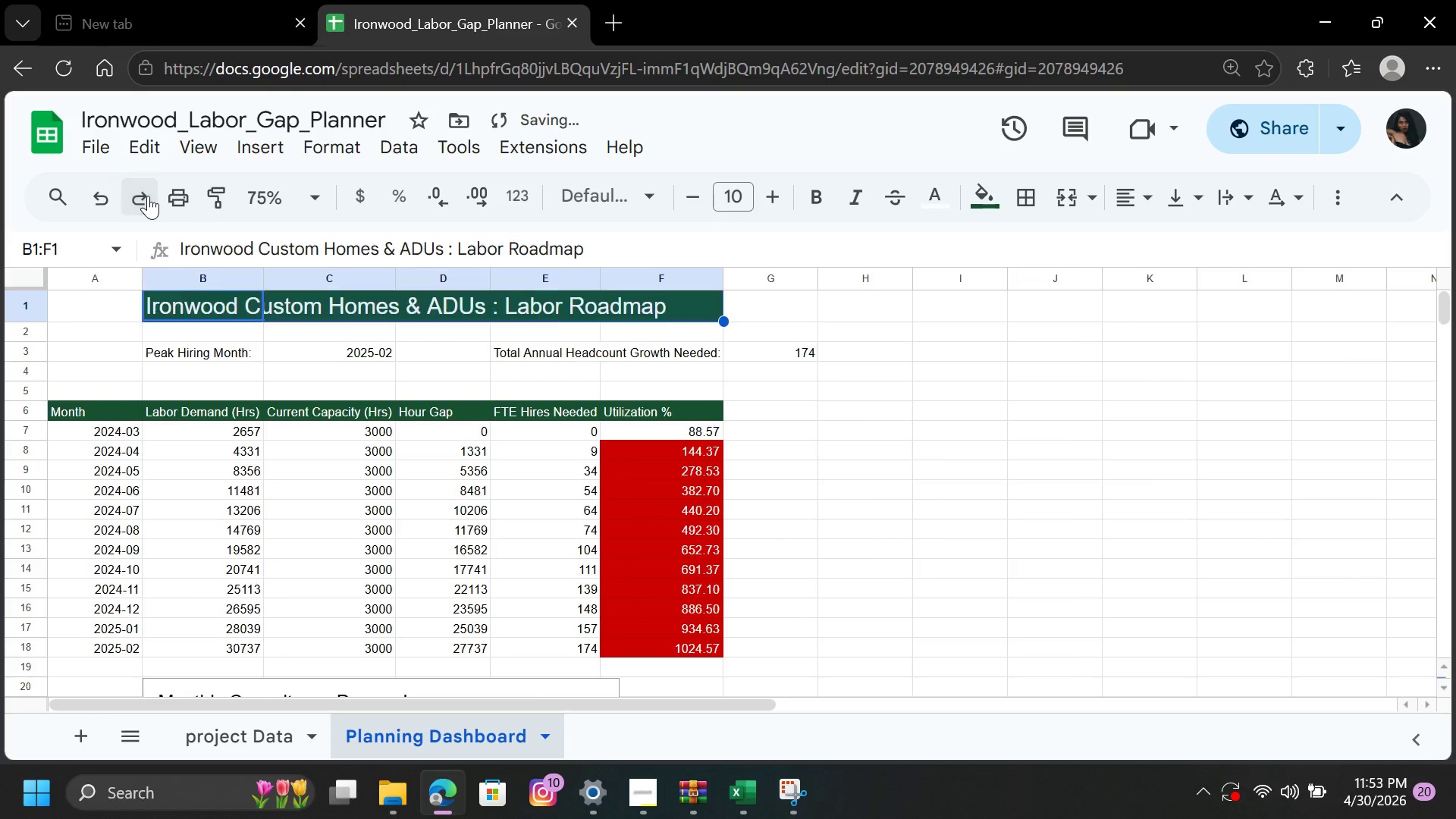 
triple_click([148, 196])
 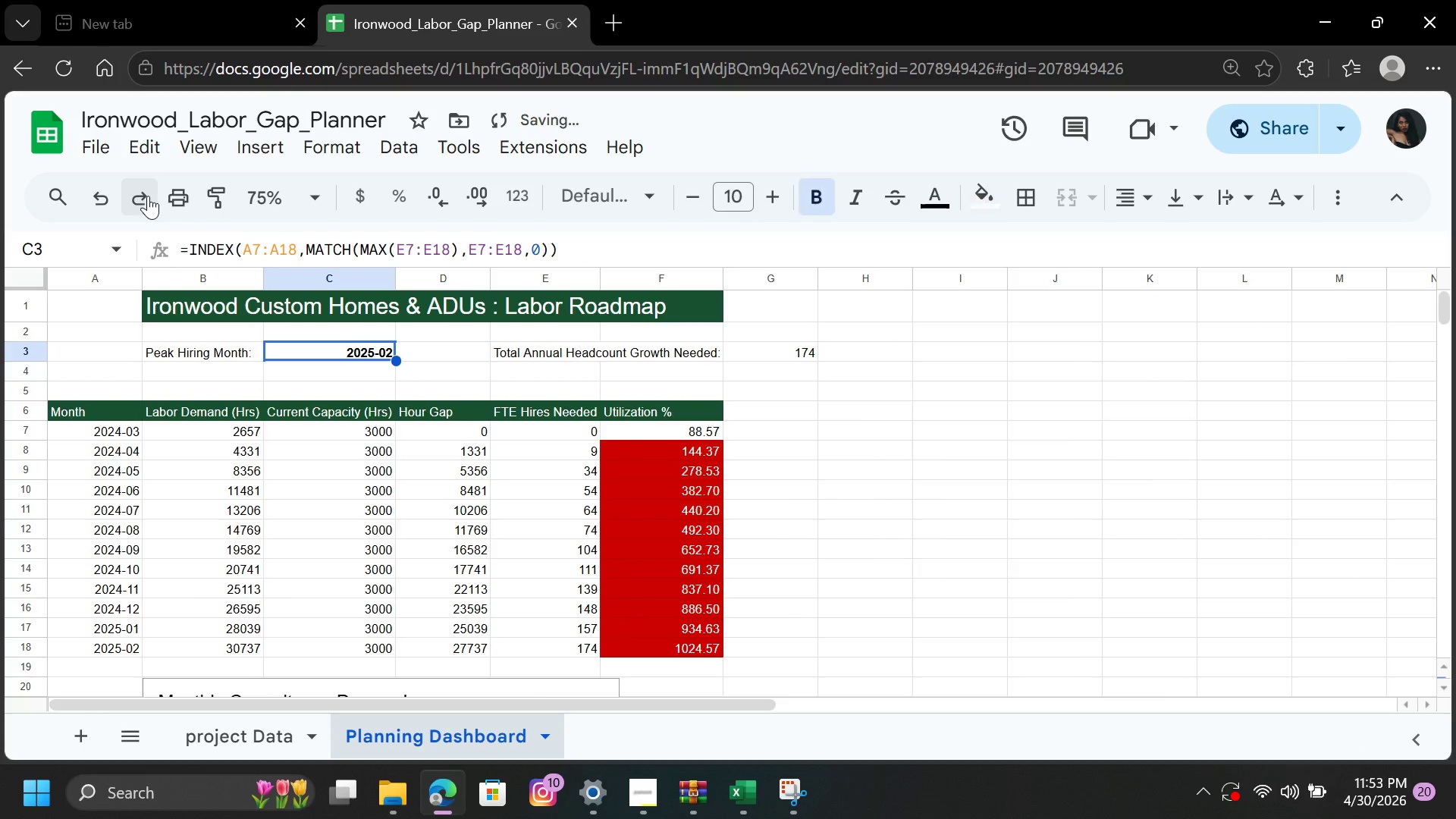 
left_click([148, 196])
 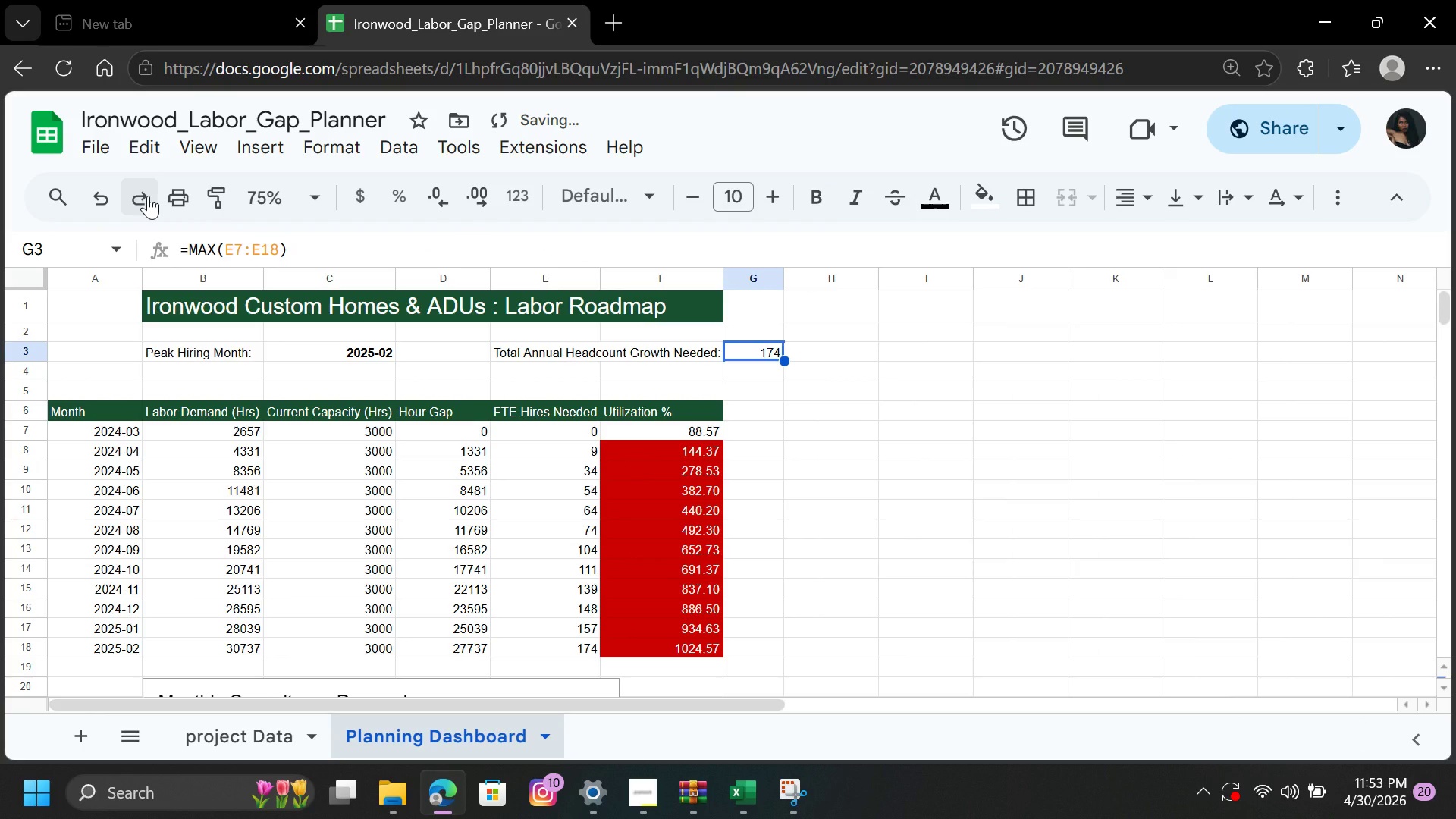 
left_click([148, 196])
 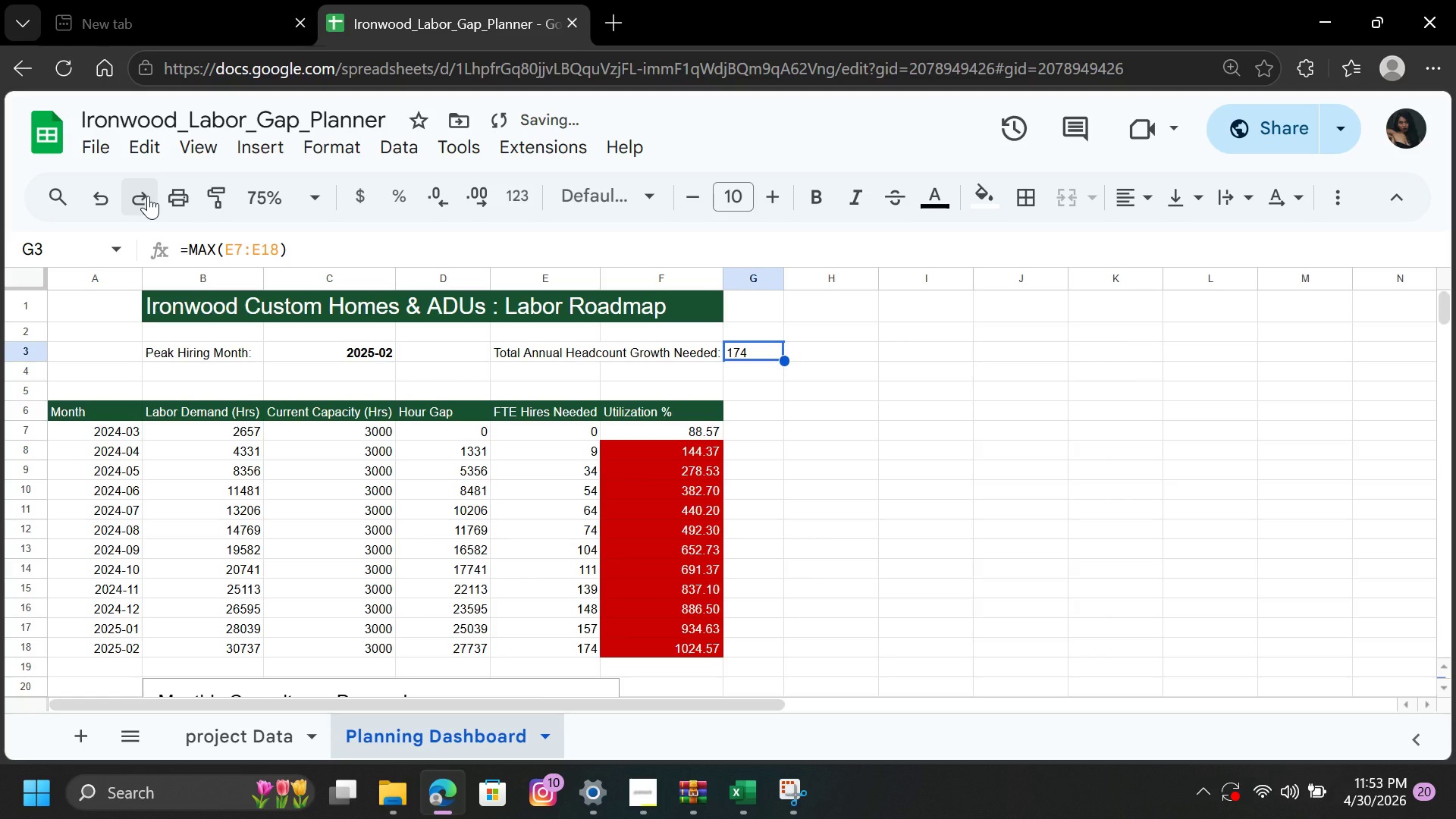 
left_click_drag(start_coordinate=[148, 196], to_coordinate=[146, 191])
 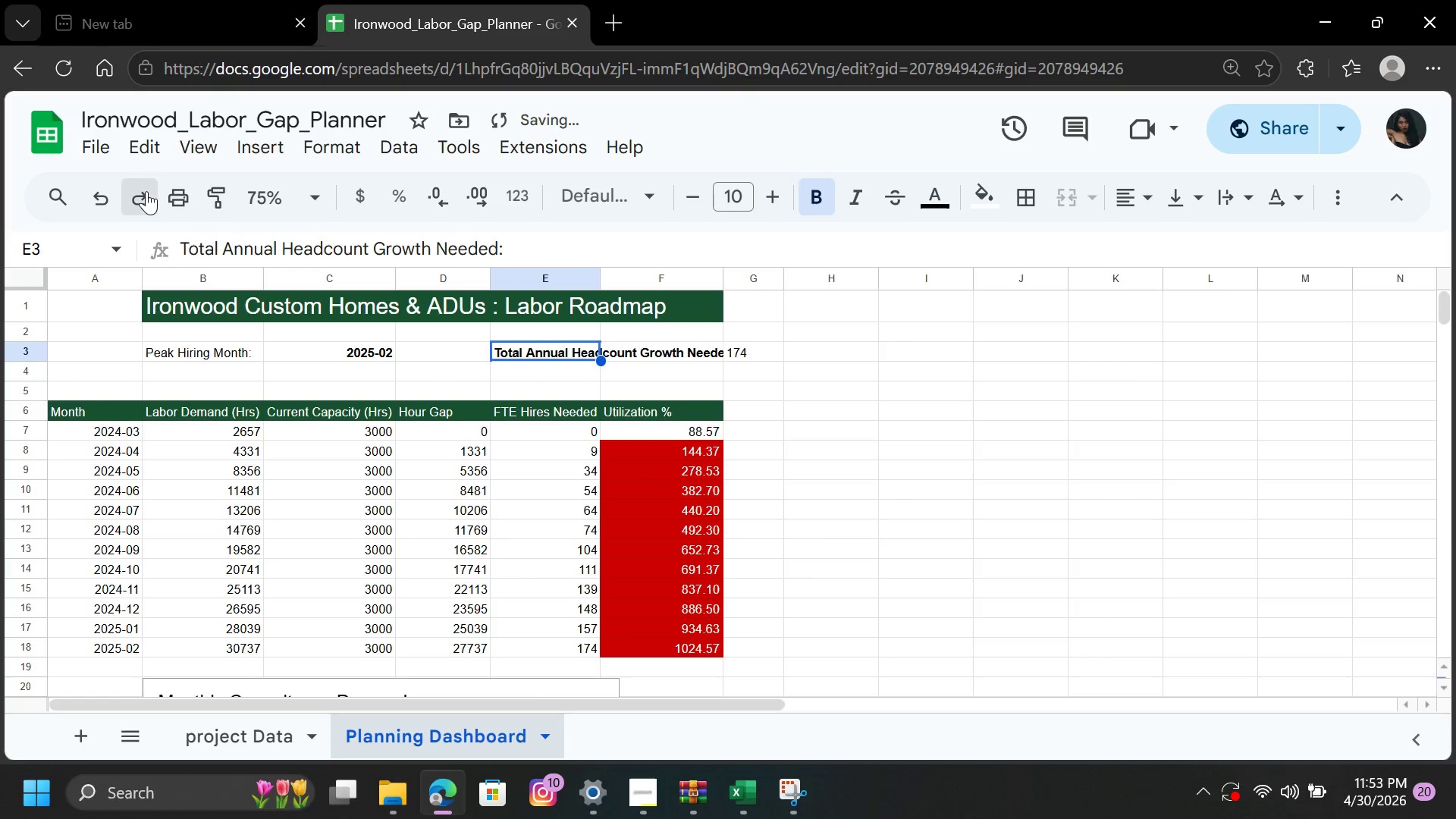 
left_click([146, 191])
 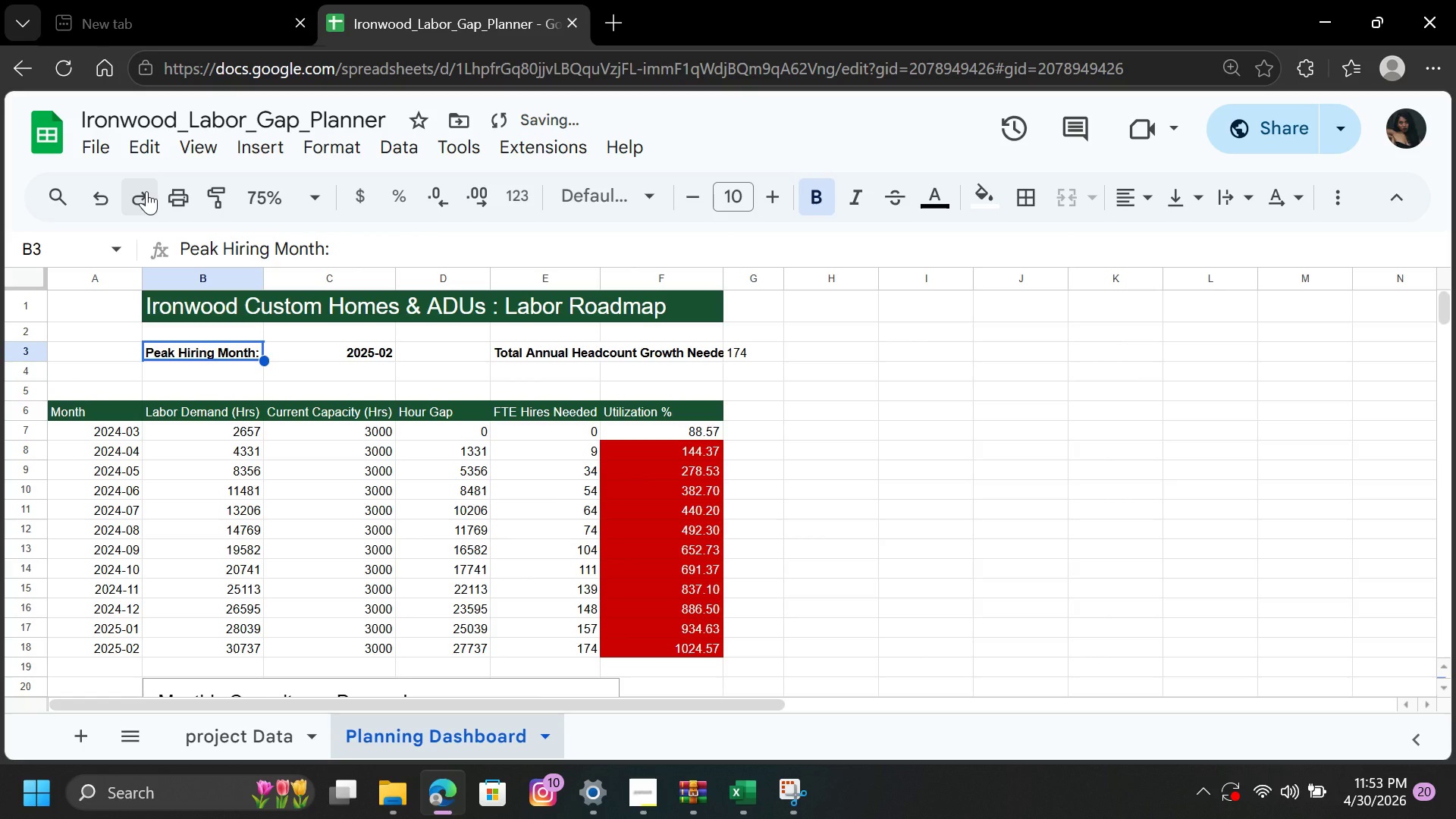 
left_click([146, 191])
 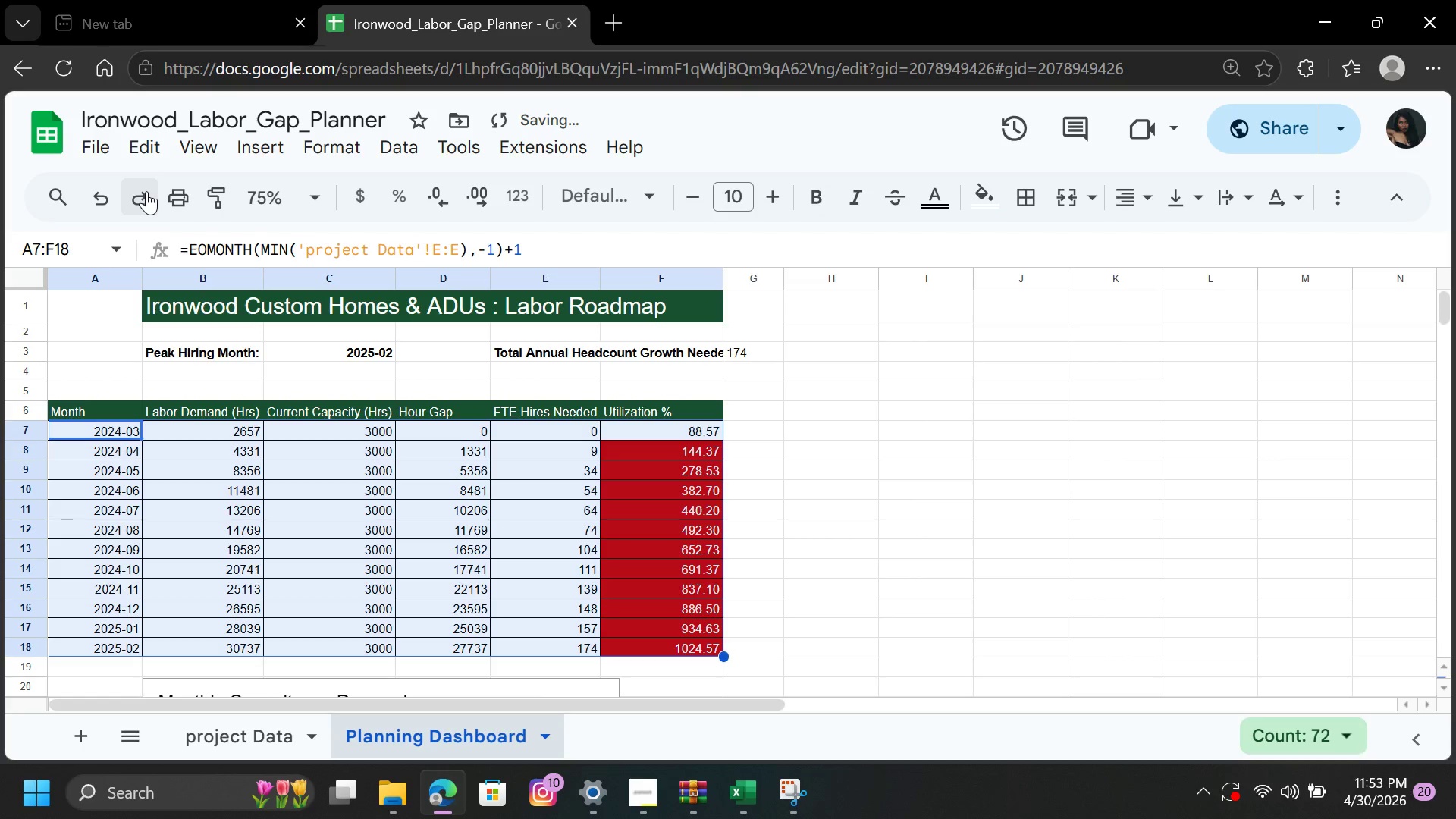 
left_click([146, 191])
 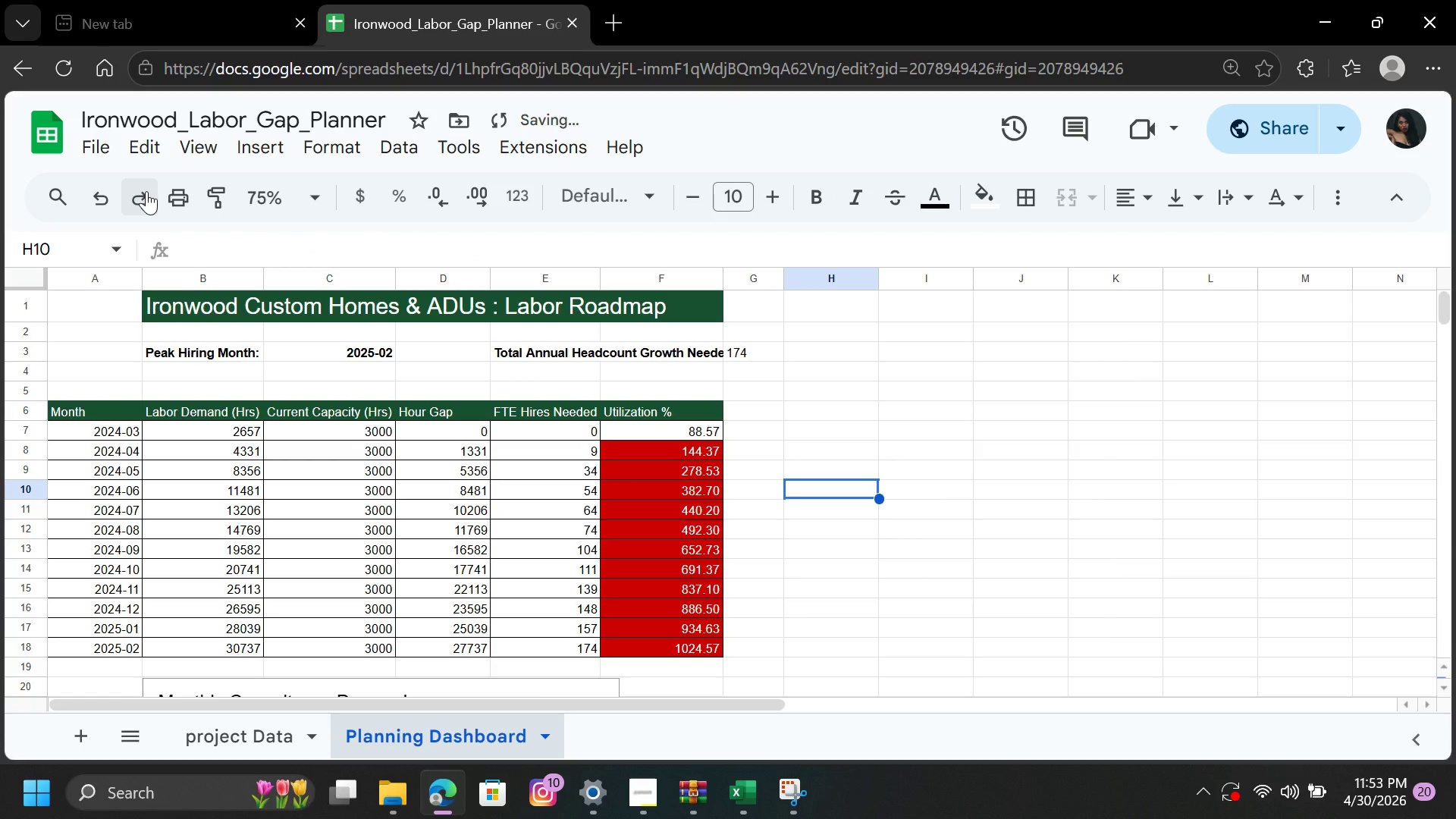 
left_click([146, 191])
 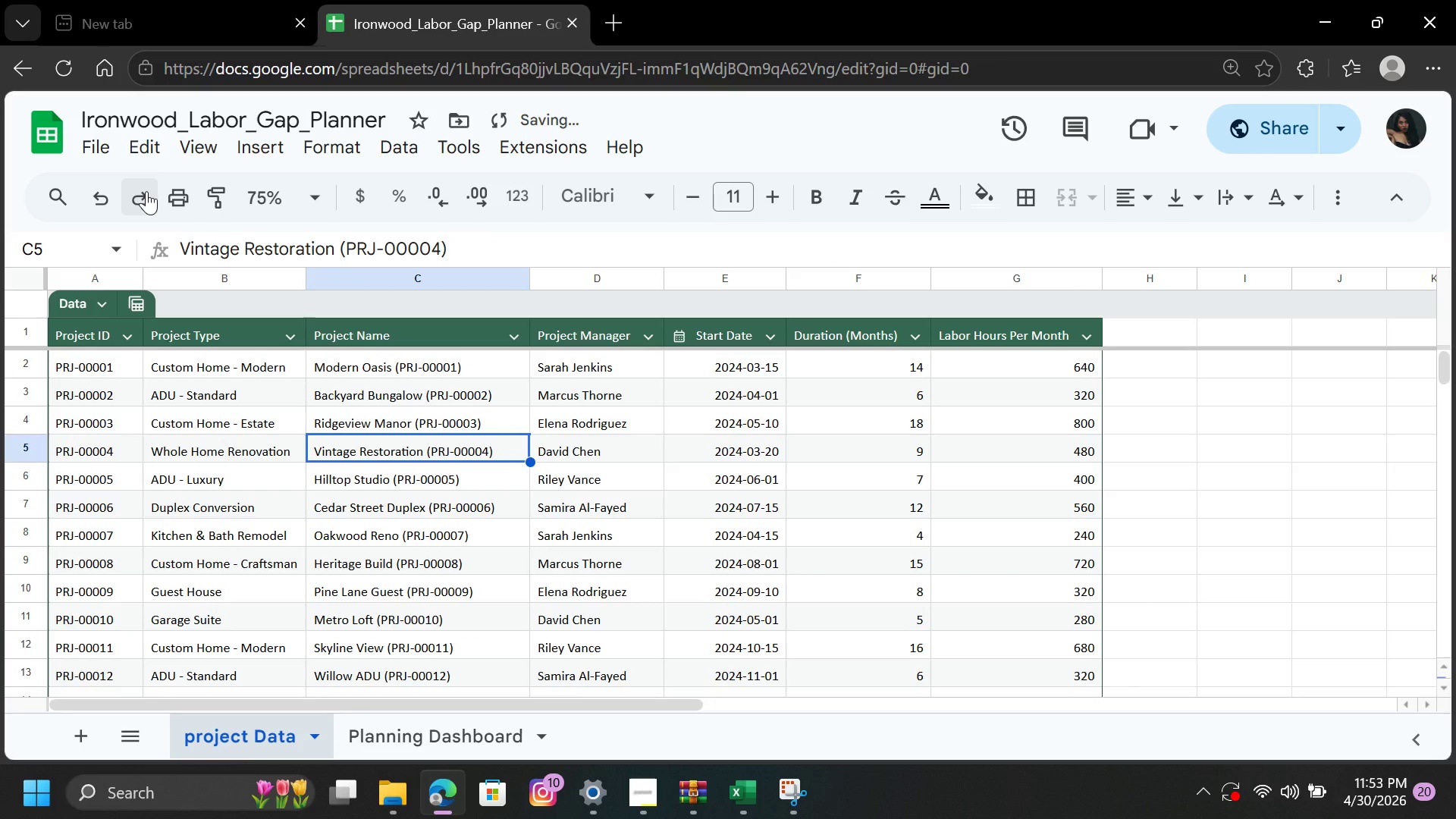 
left_click([146, 191])
 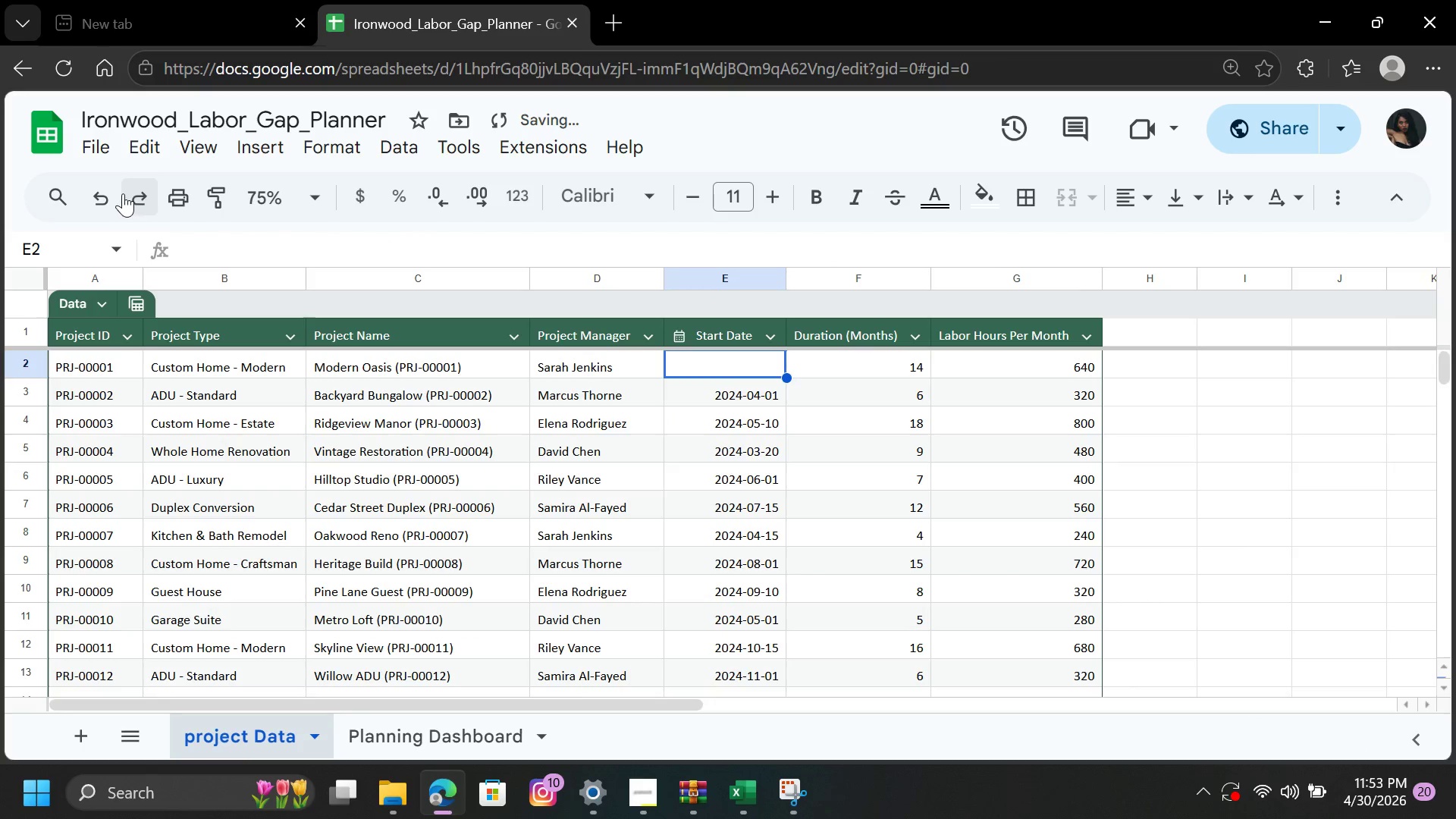 
left_click([106, 197])
 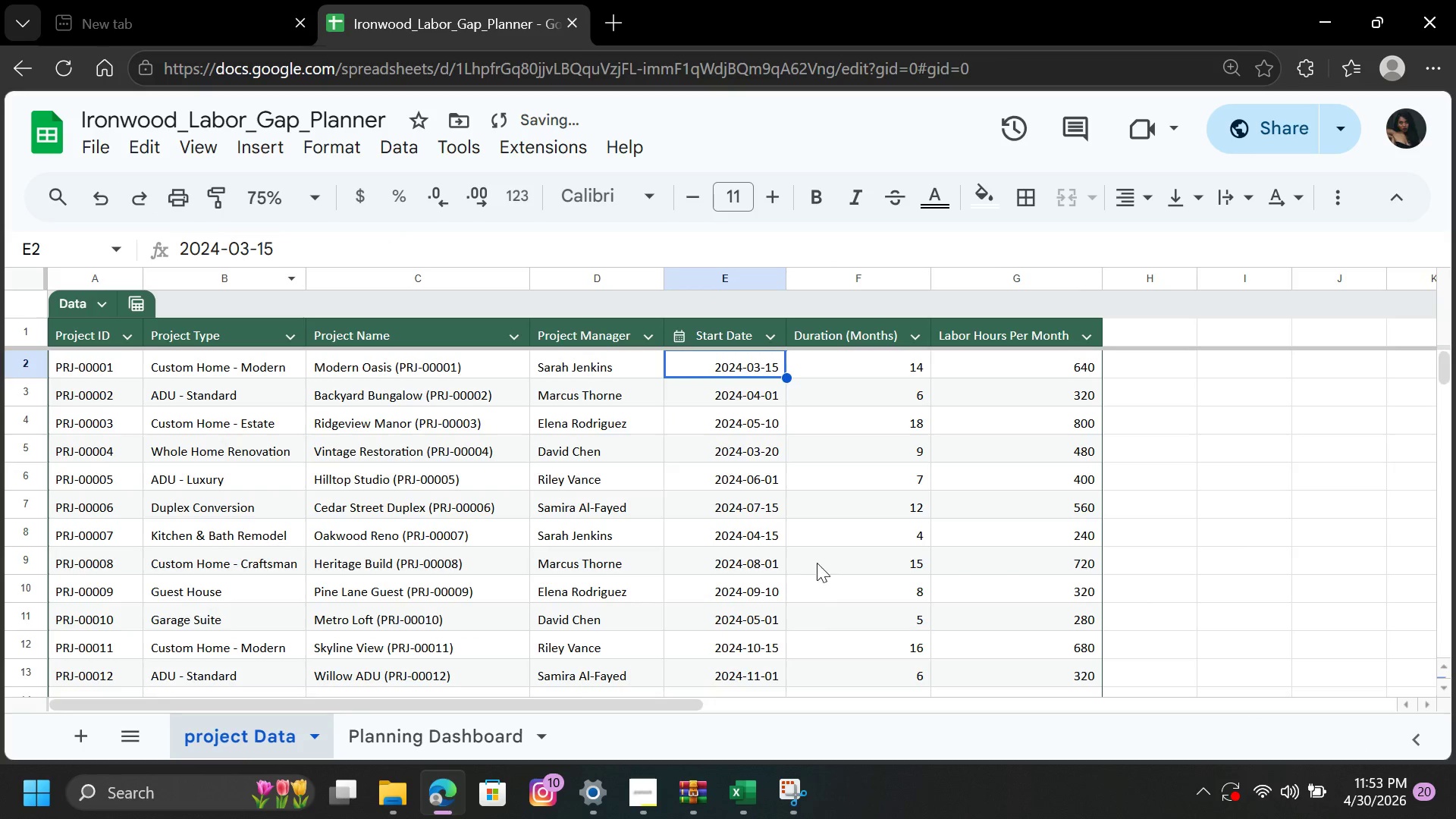 
left_click([822, 539])
 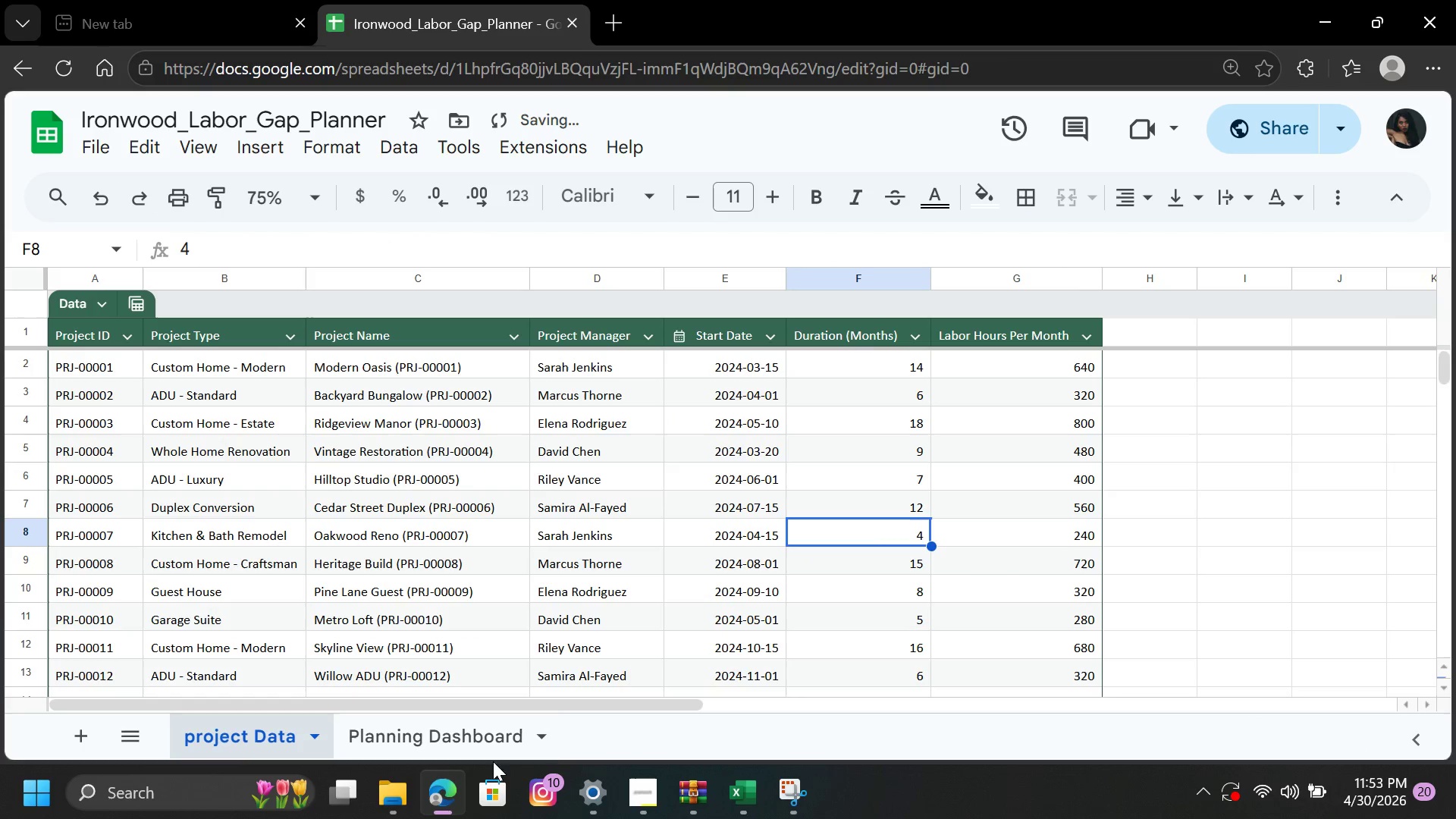 
left_click([475, 748])
 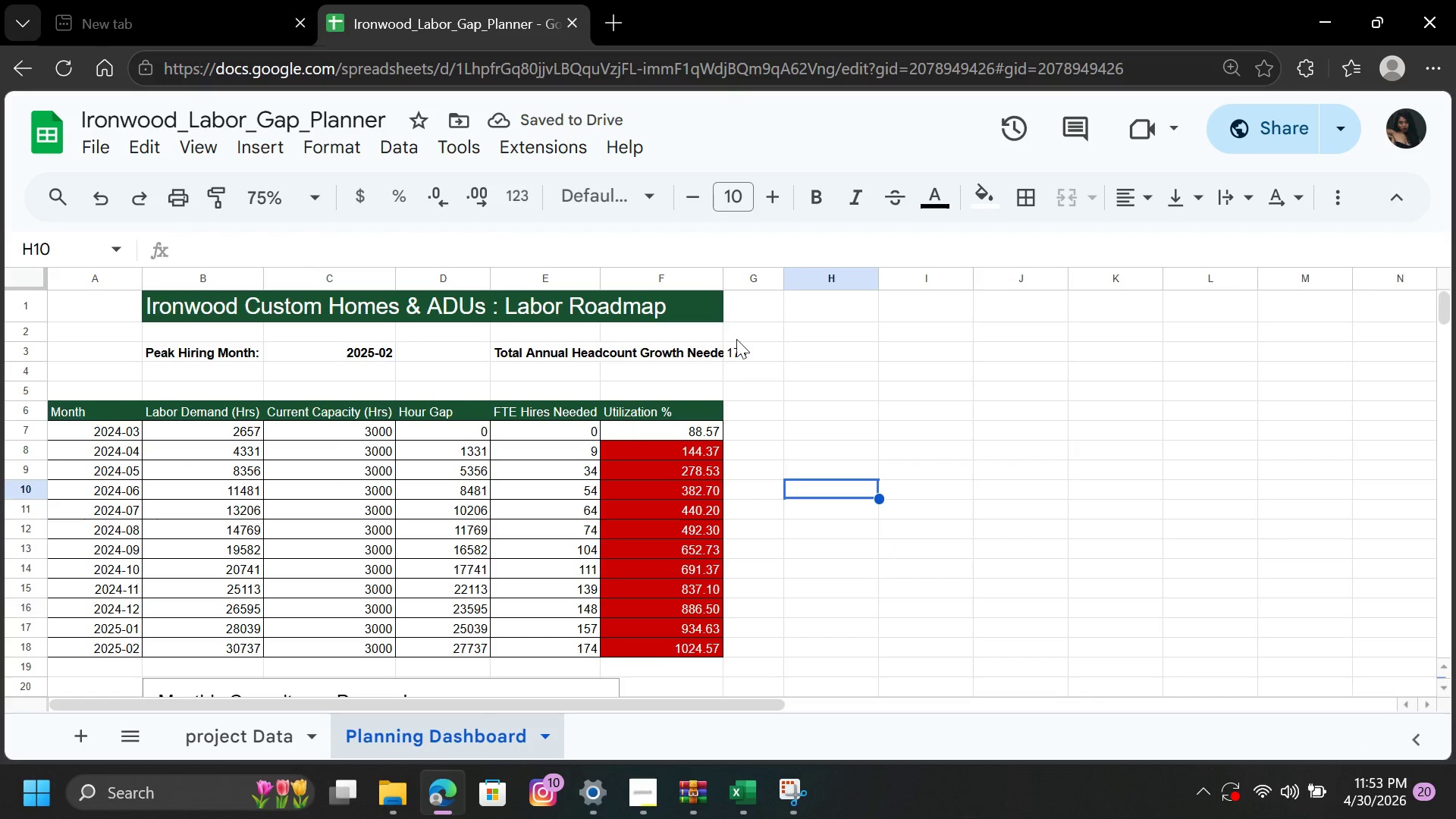 
left_click([745, 352])
 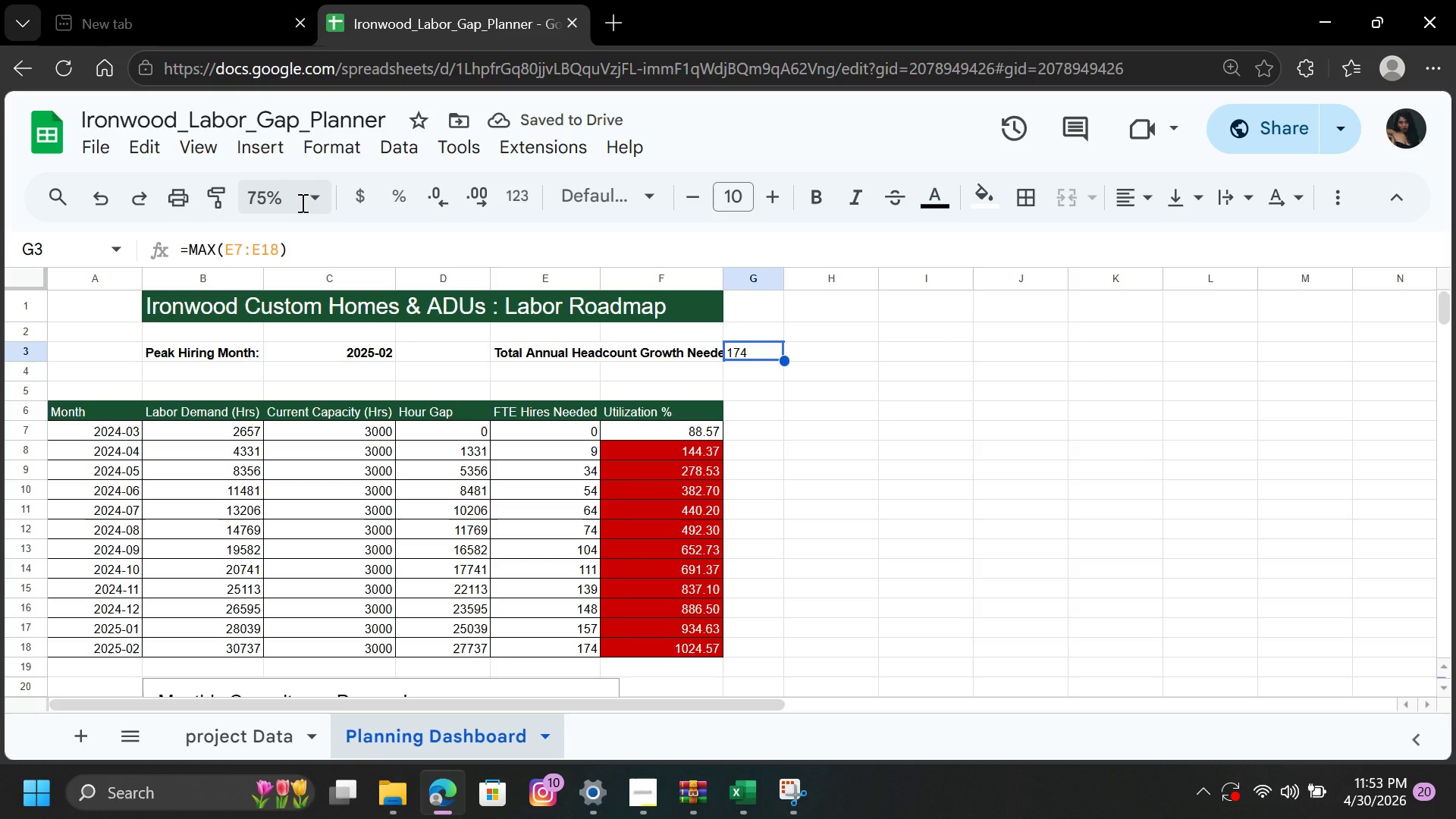 
left_click([320, 194])
 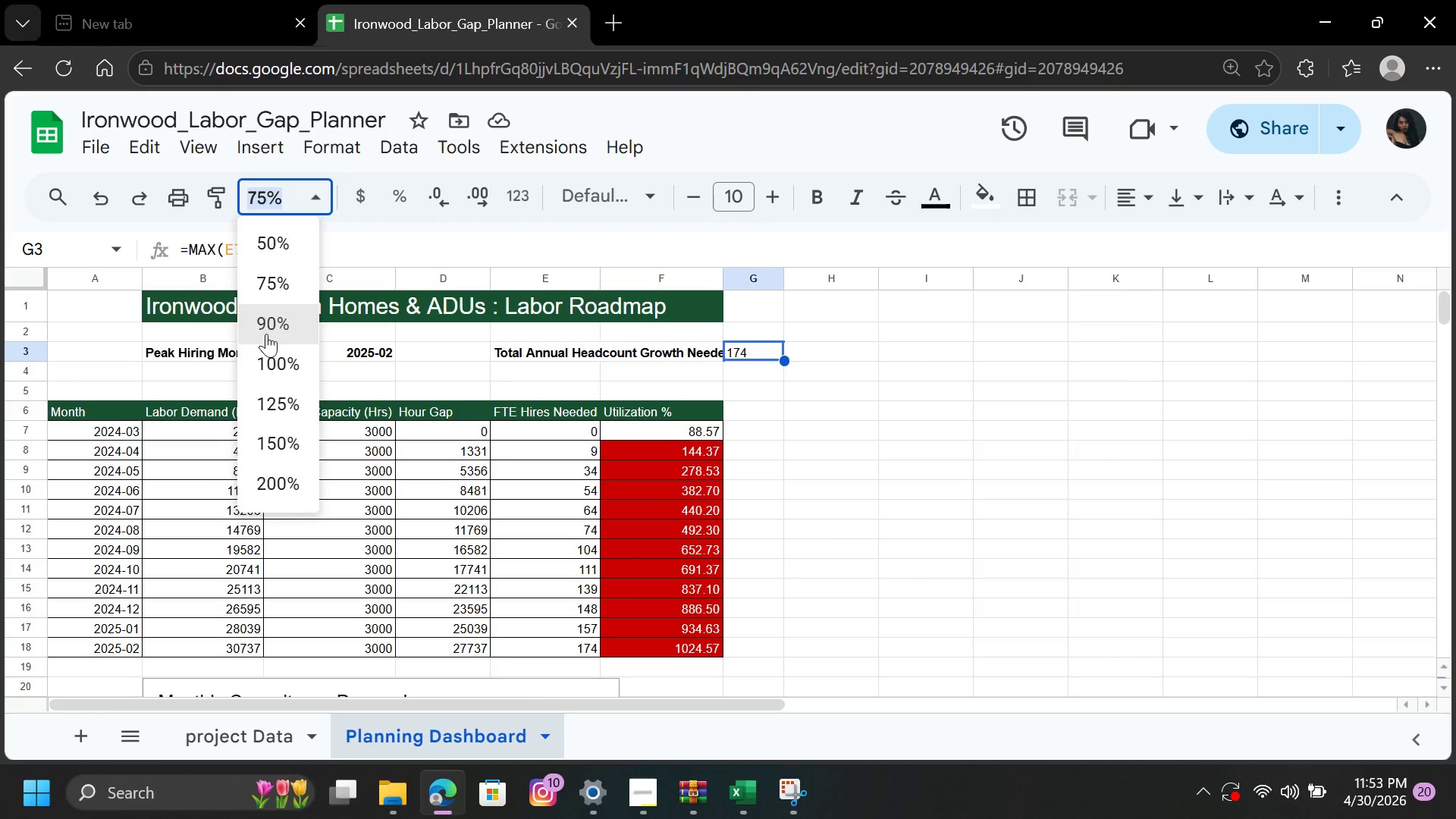 
left_click([270, 355])
 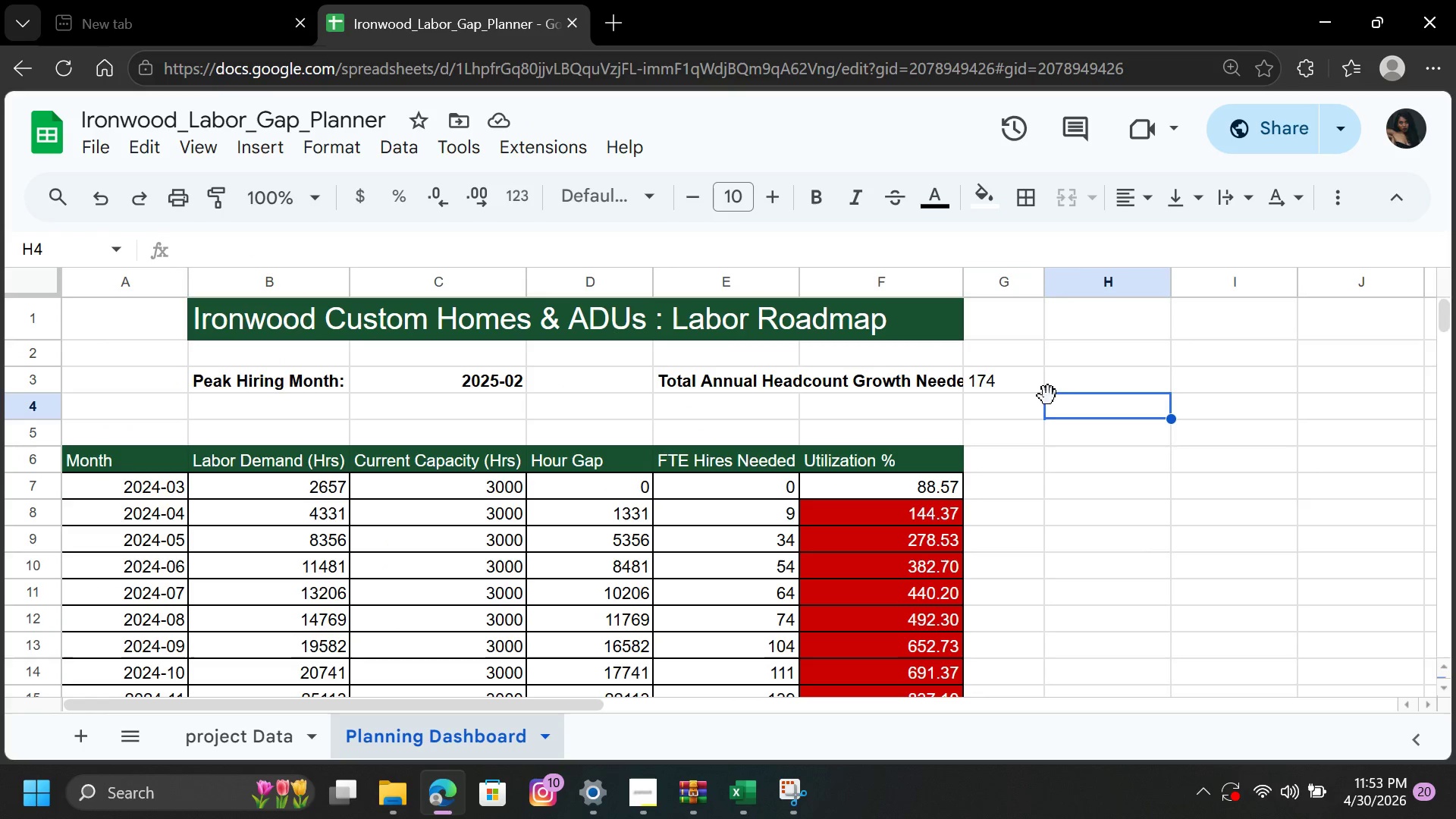 
double_click([1007, 375])
 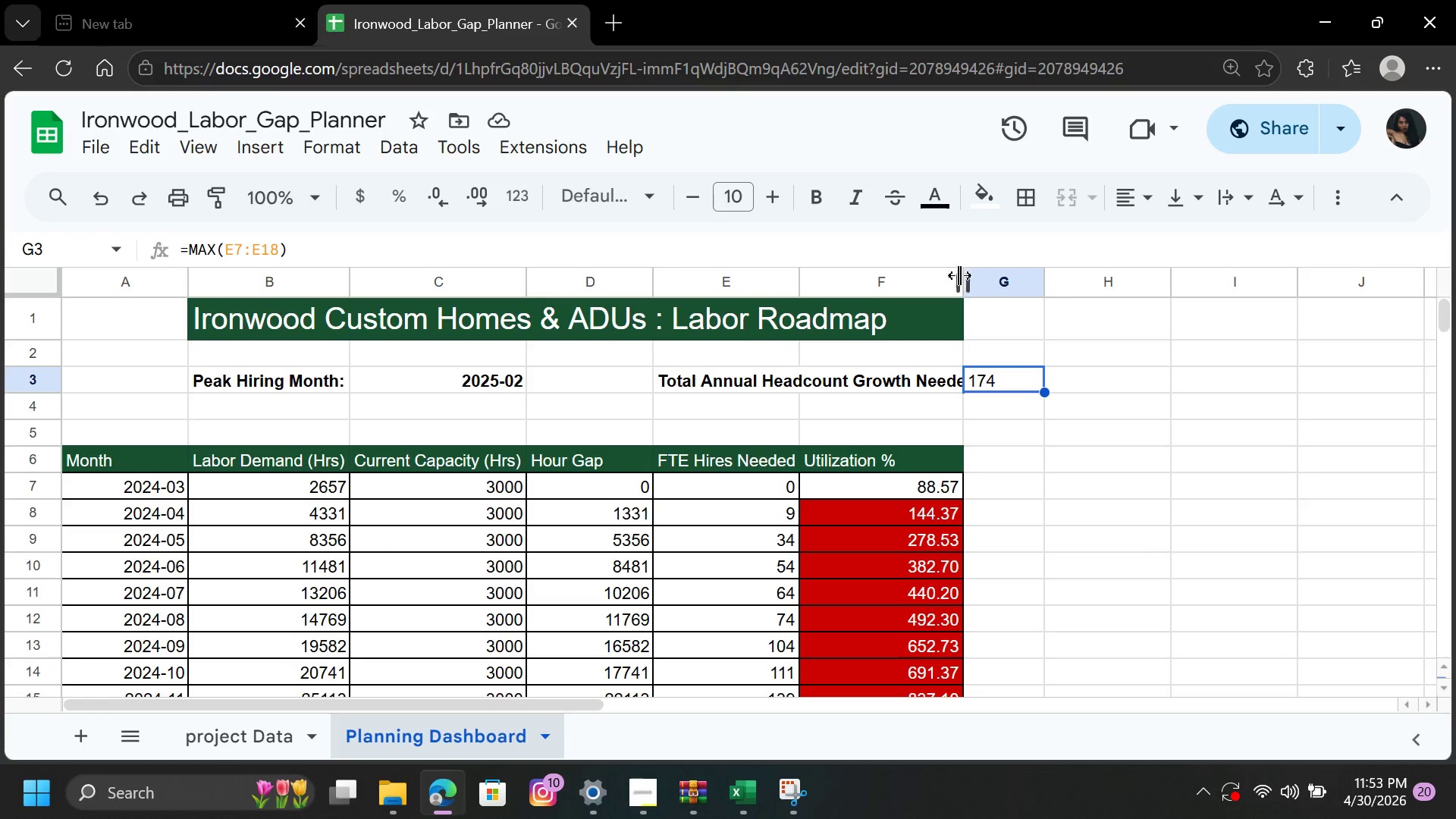 
left_click_drag(start_coordinate=[964, 279], to_coordinate=[983, 279])
 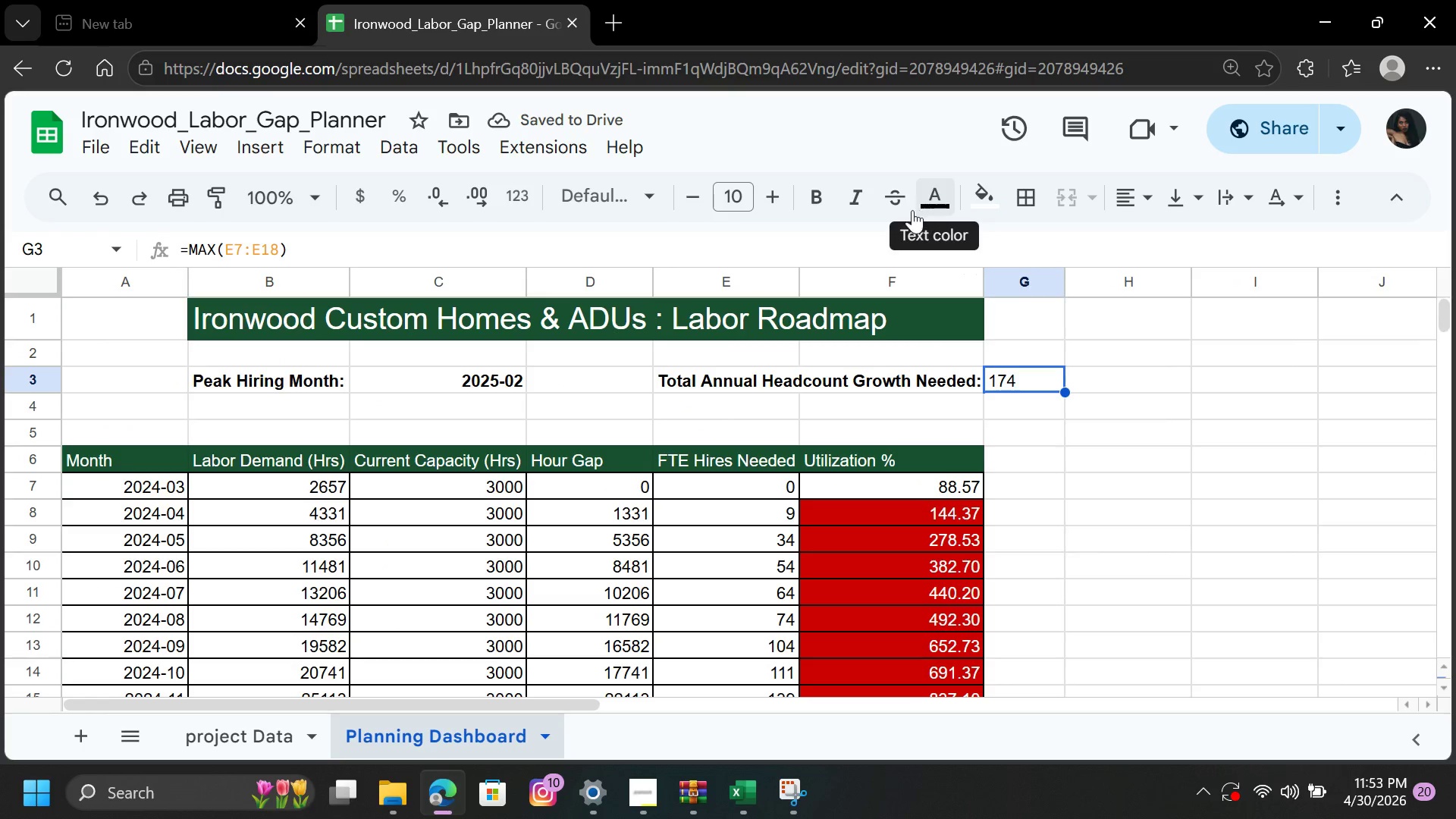 
left_click([828, 209])
 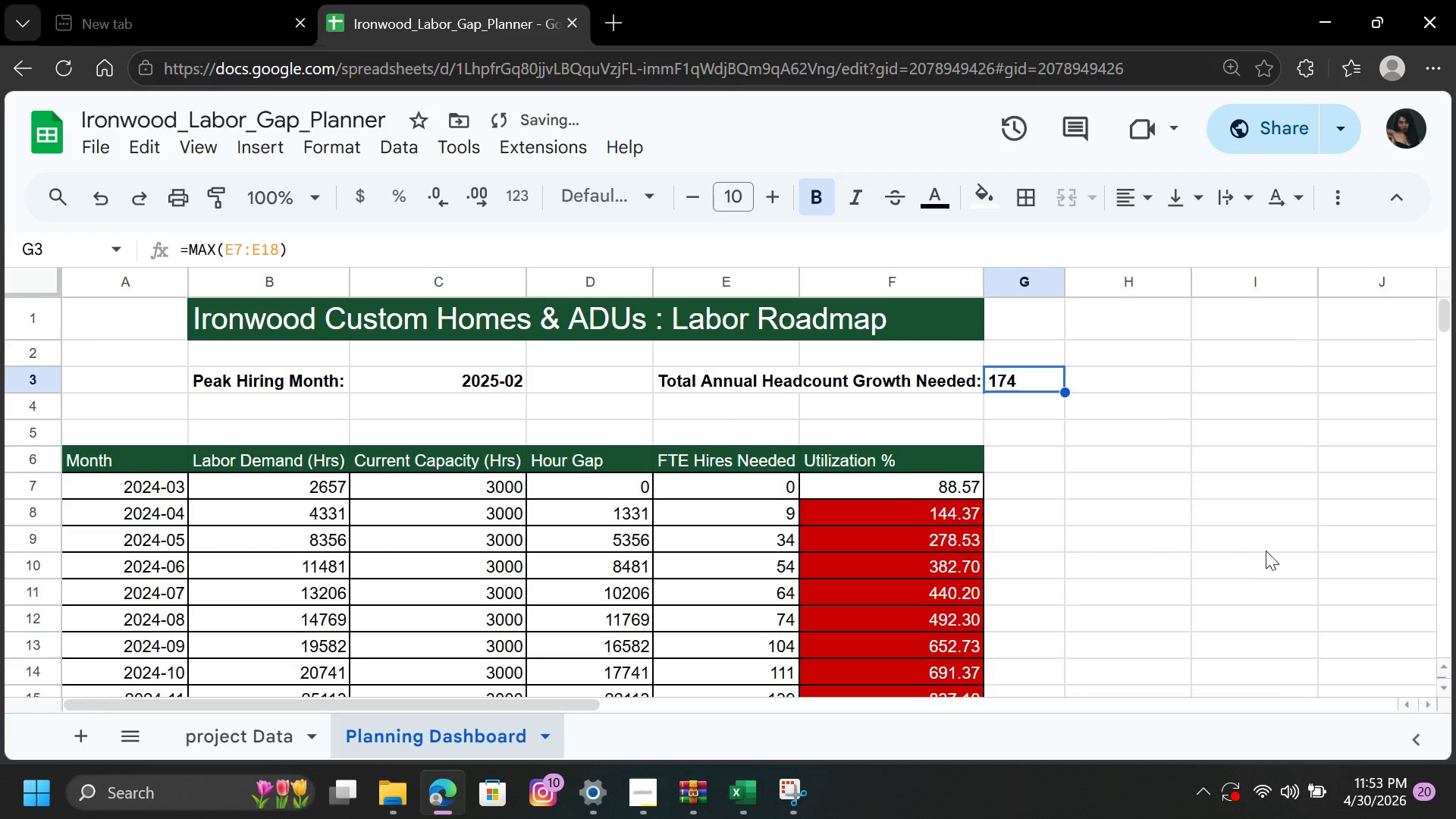 
left_click([1210, 560])
 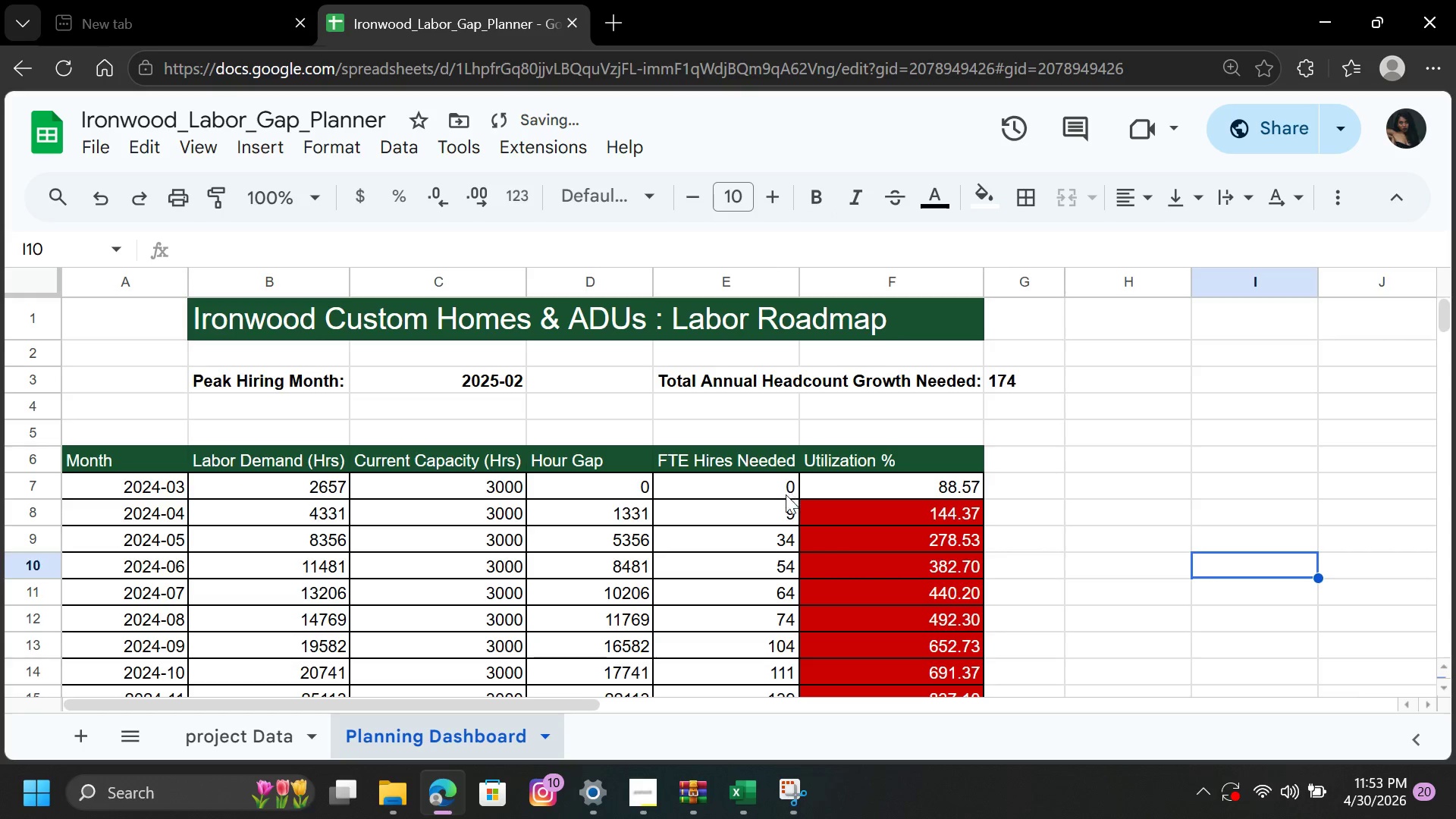 
scroll: coordinate [808, 507], scroll_direction: down, amount: 4.0
 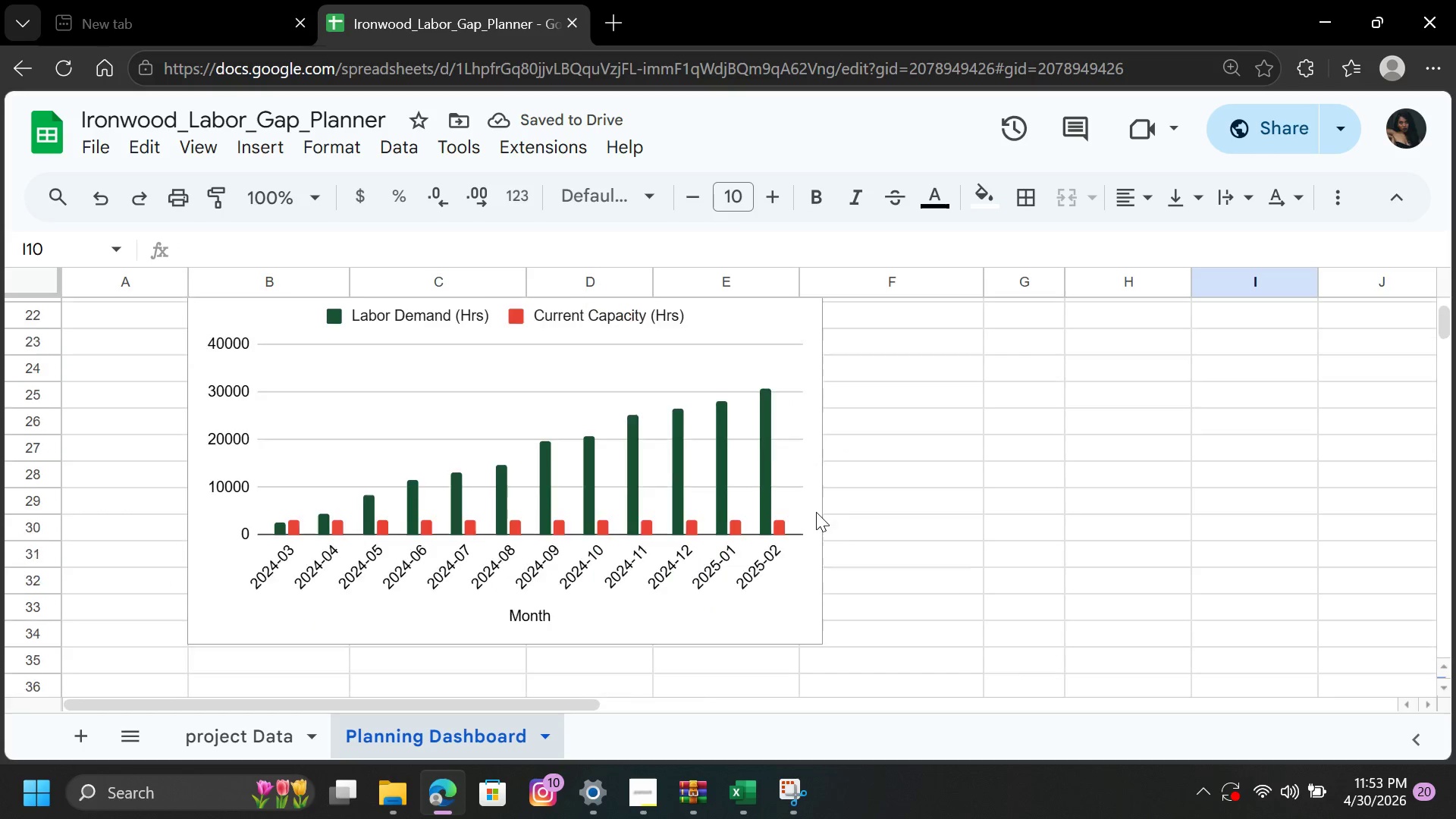 
scroll: coordinate [825, 509], scroll_direction: up, amount: 10.0
 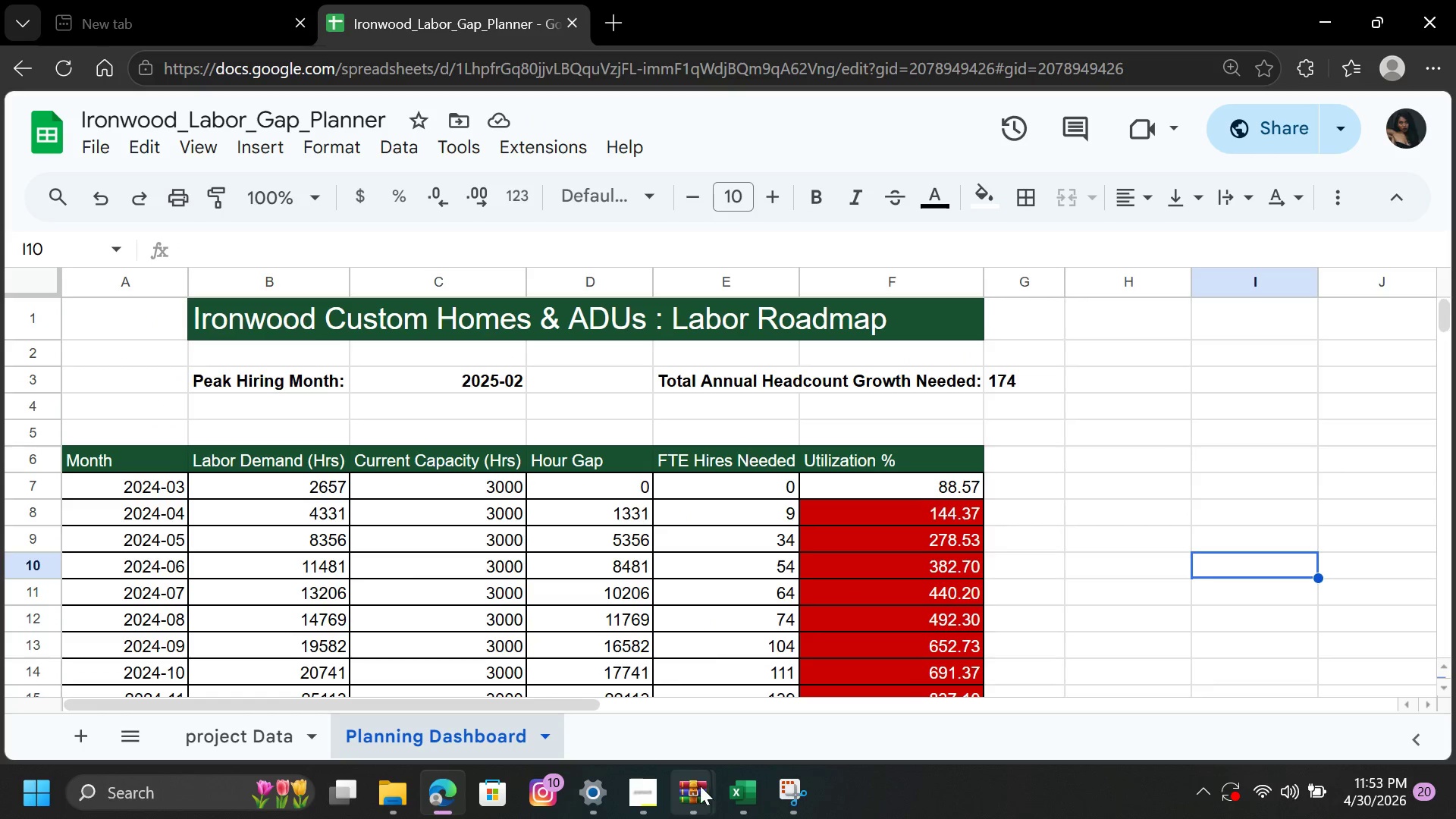 
left_click([643, 798])